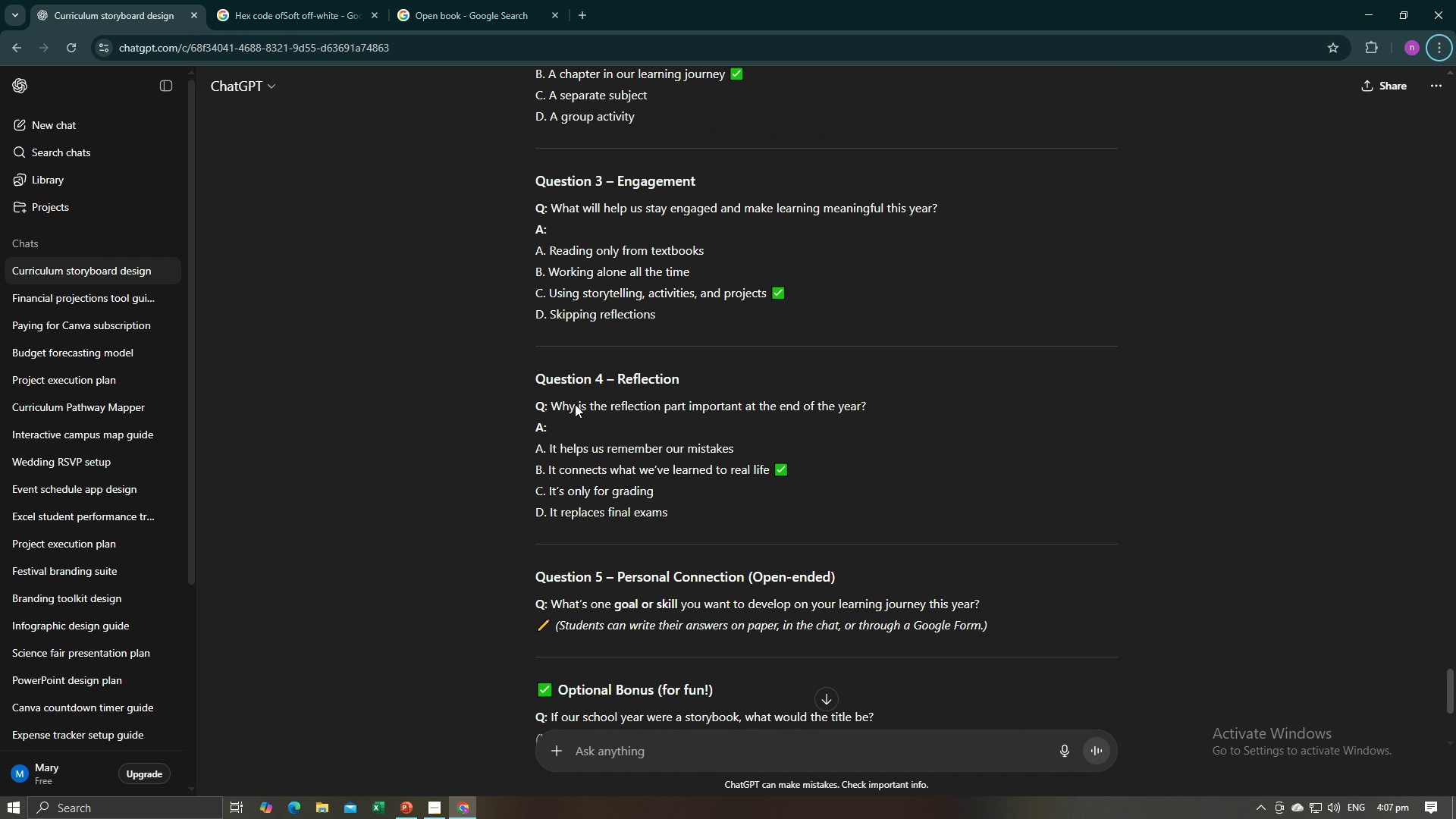 
scroll: coordinate [575, 404], scroll_direction: up, amount: 9.0
 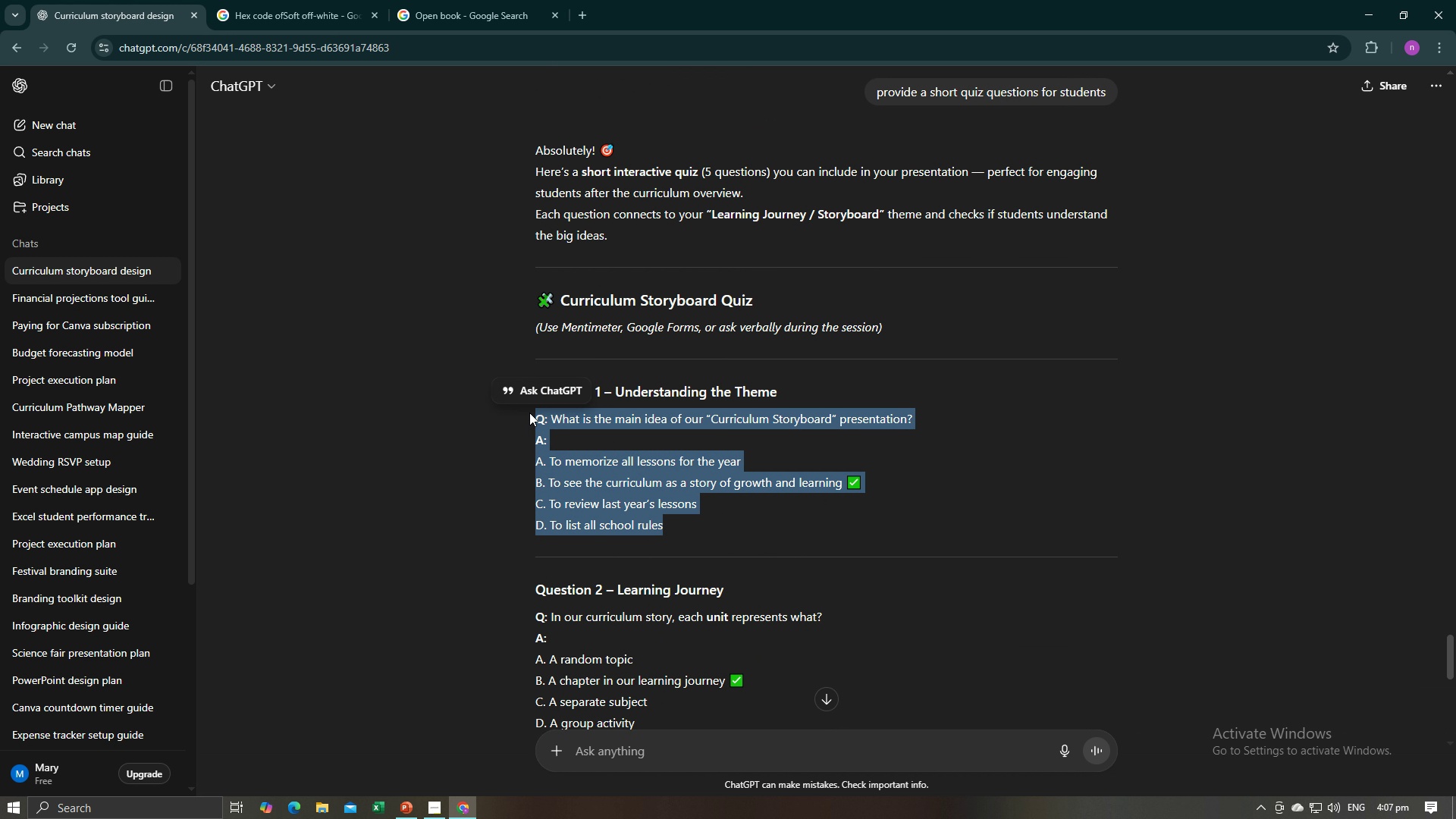 
hold_key(key=ControlLeft, duration=1.53)
 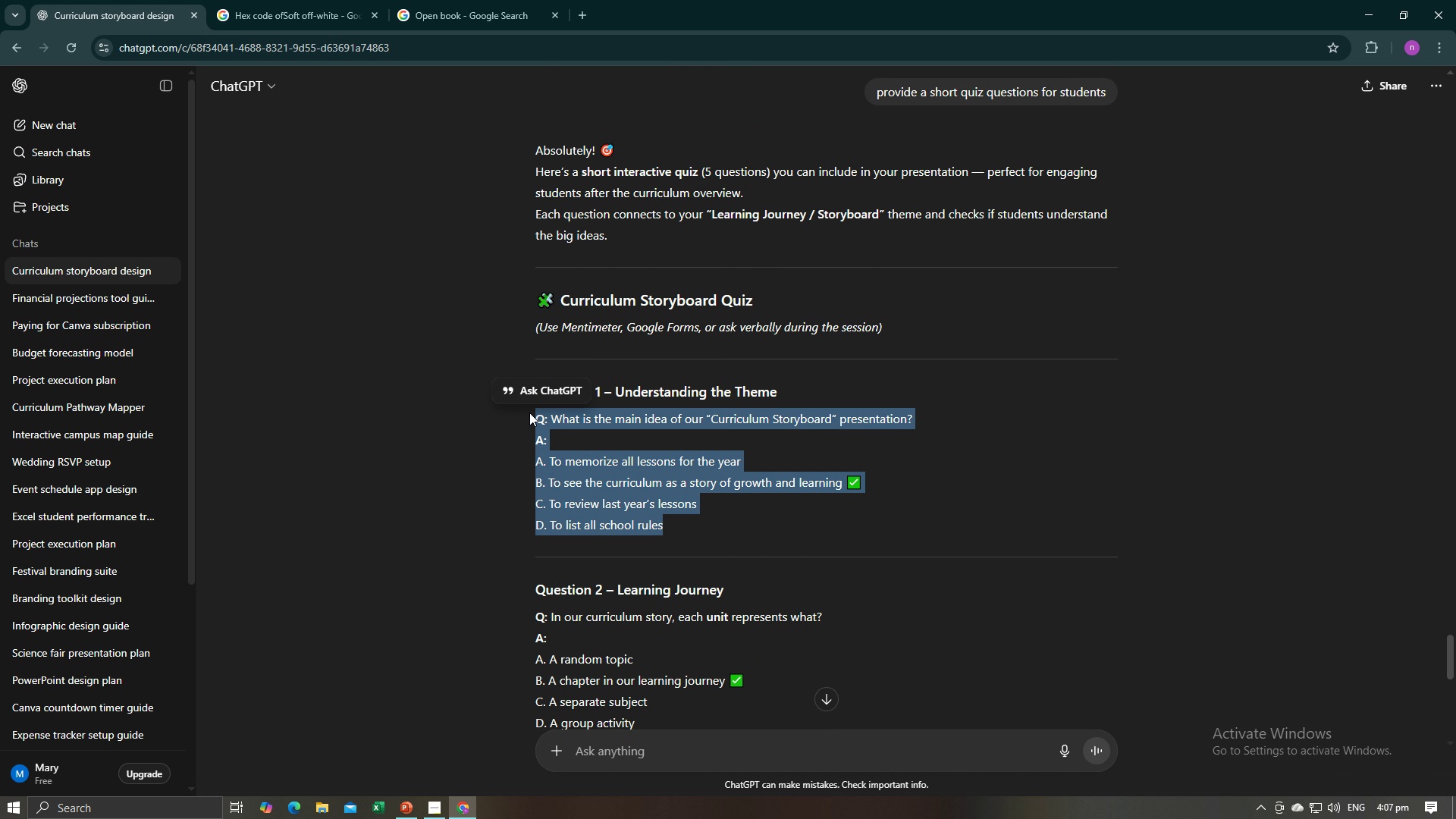 
key(Control+C)
 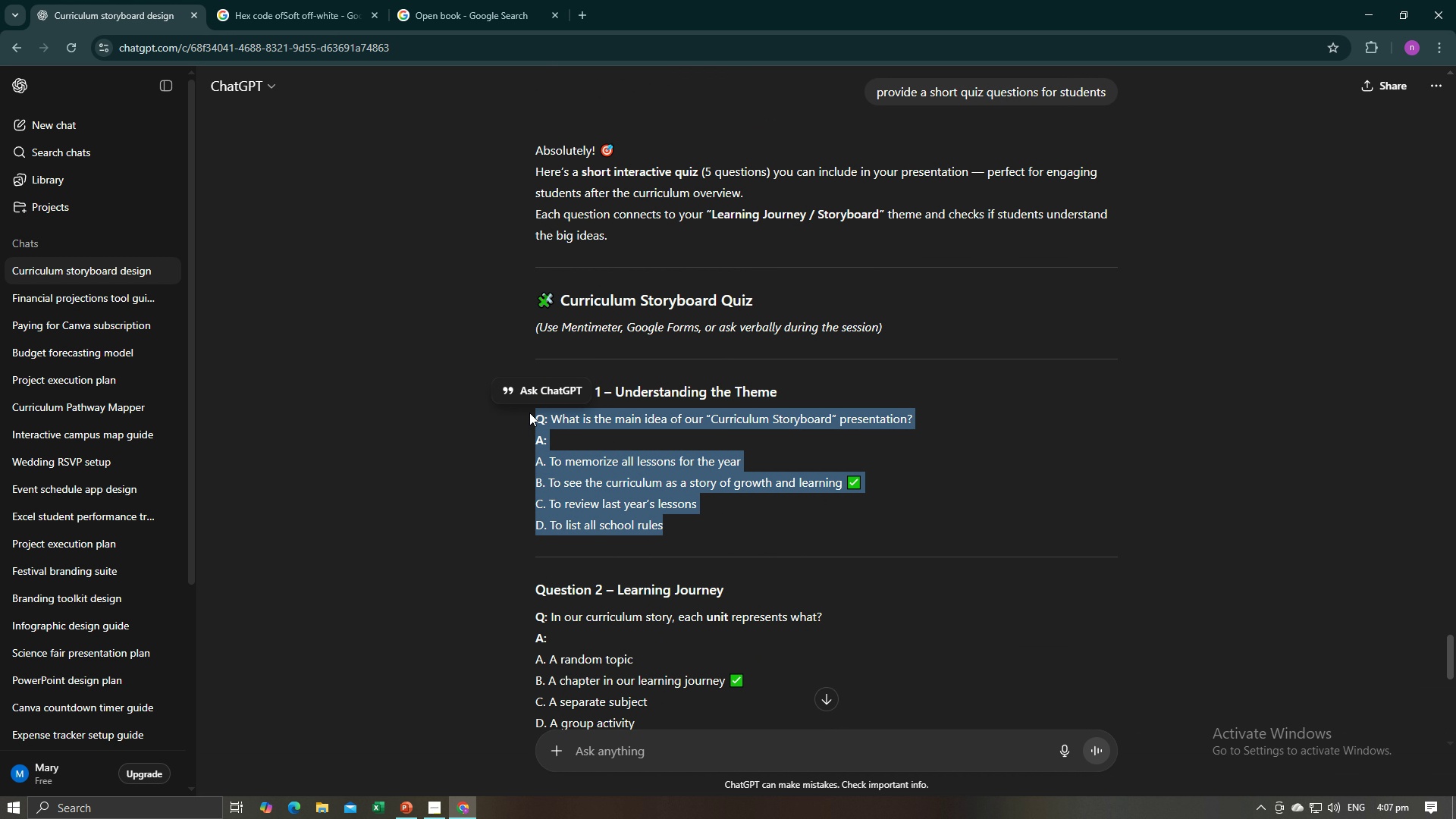 
key(Control+C)
 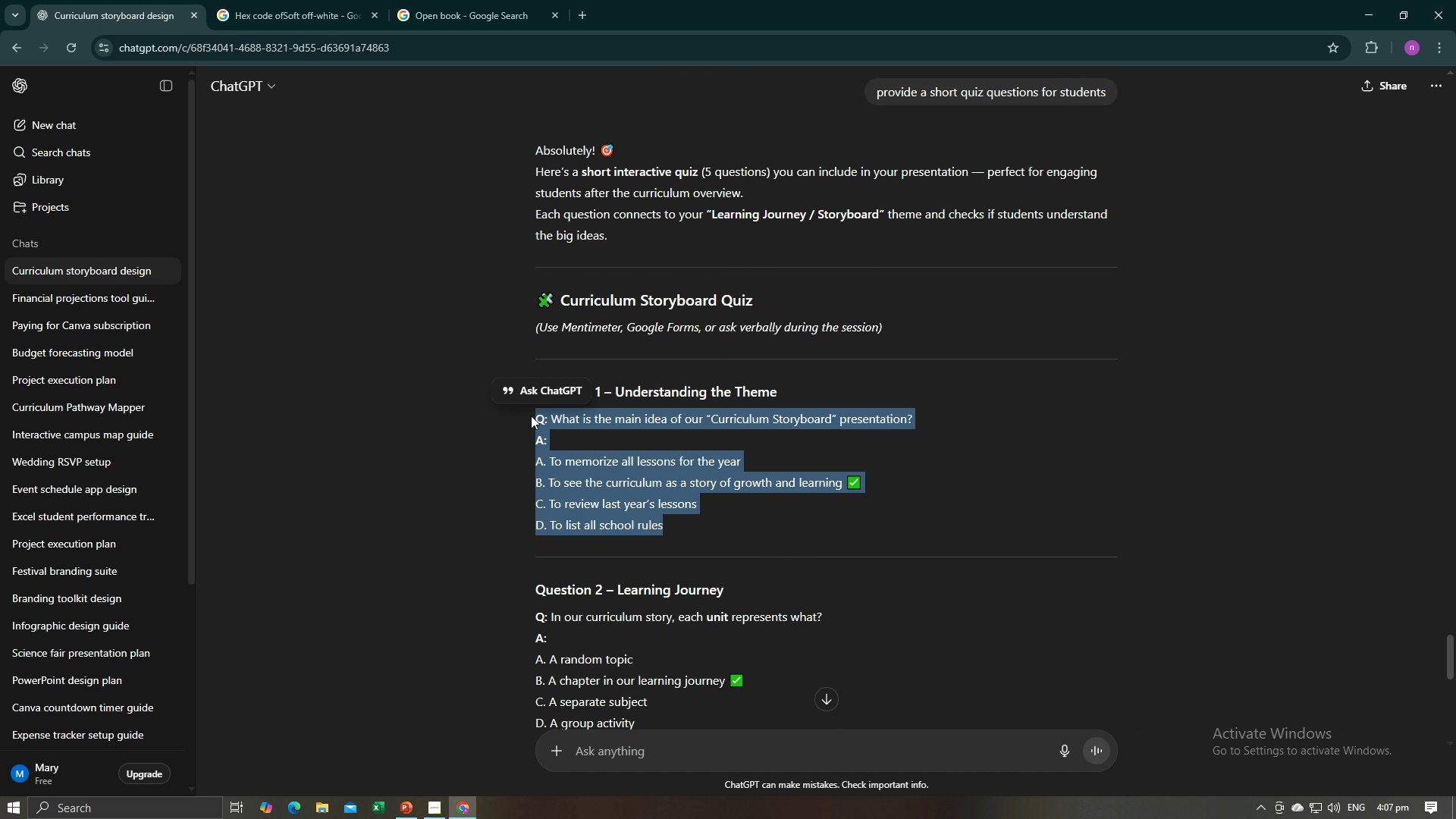 
key(Alt+AltLeft)
 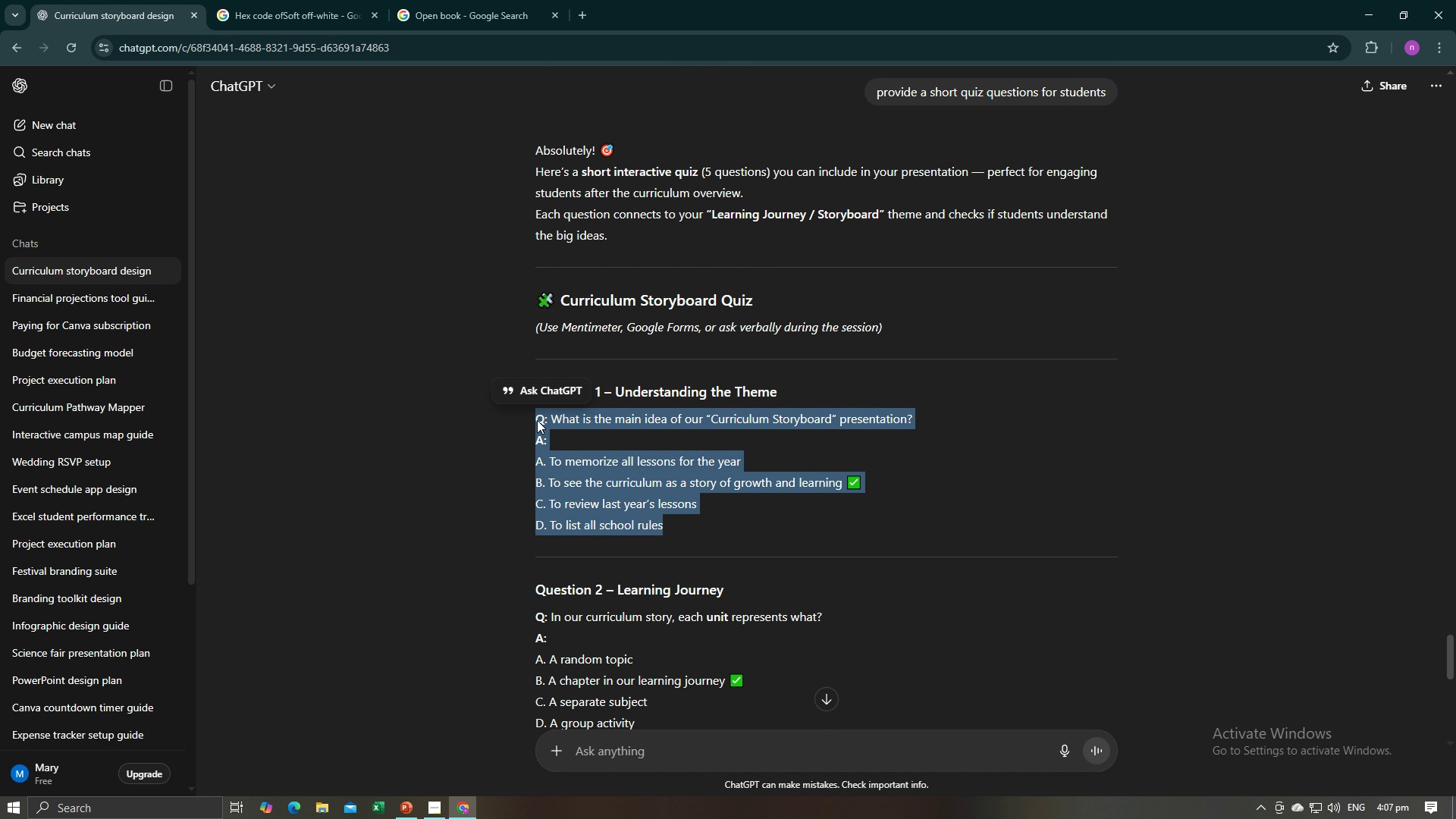 
key(Alt+Tab)
 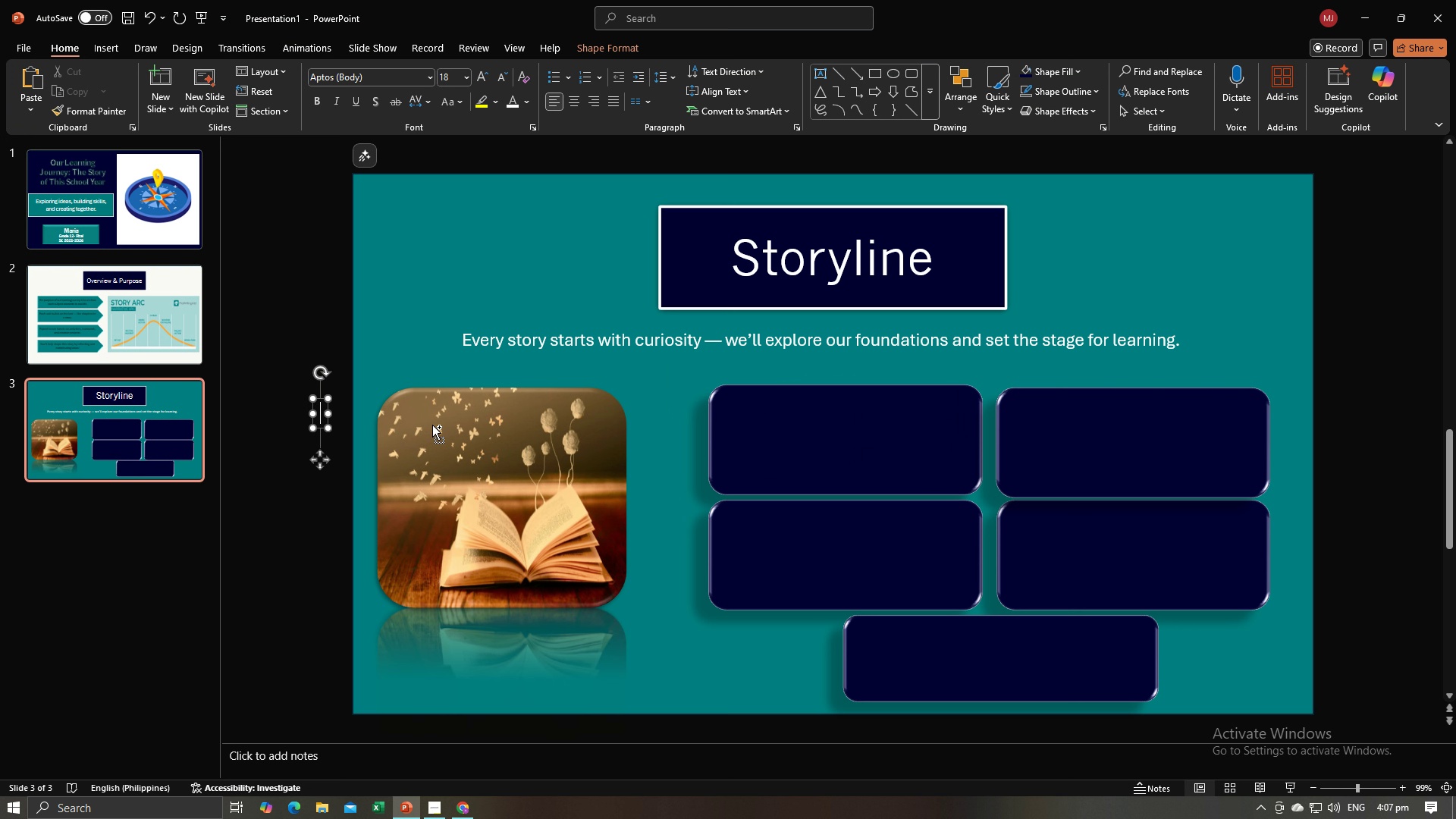 
key(Control+V)
 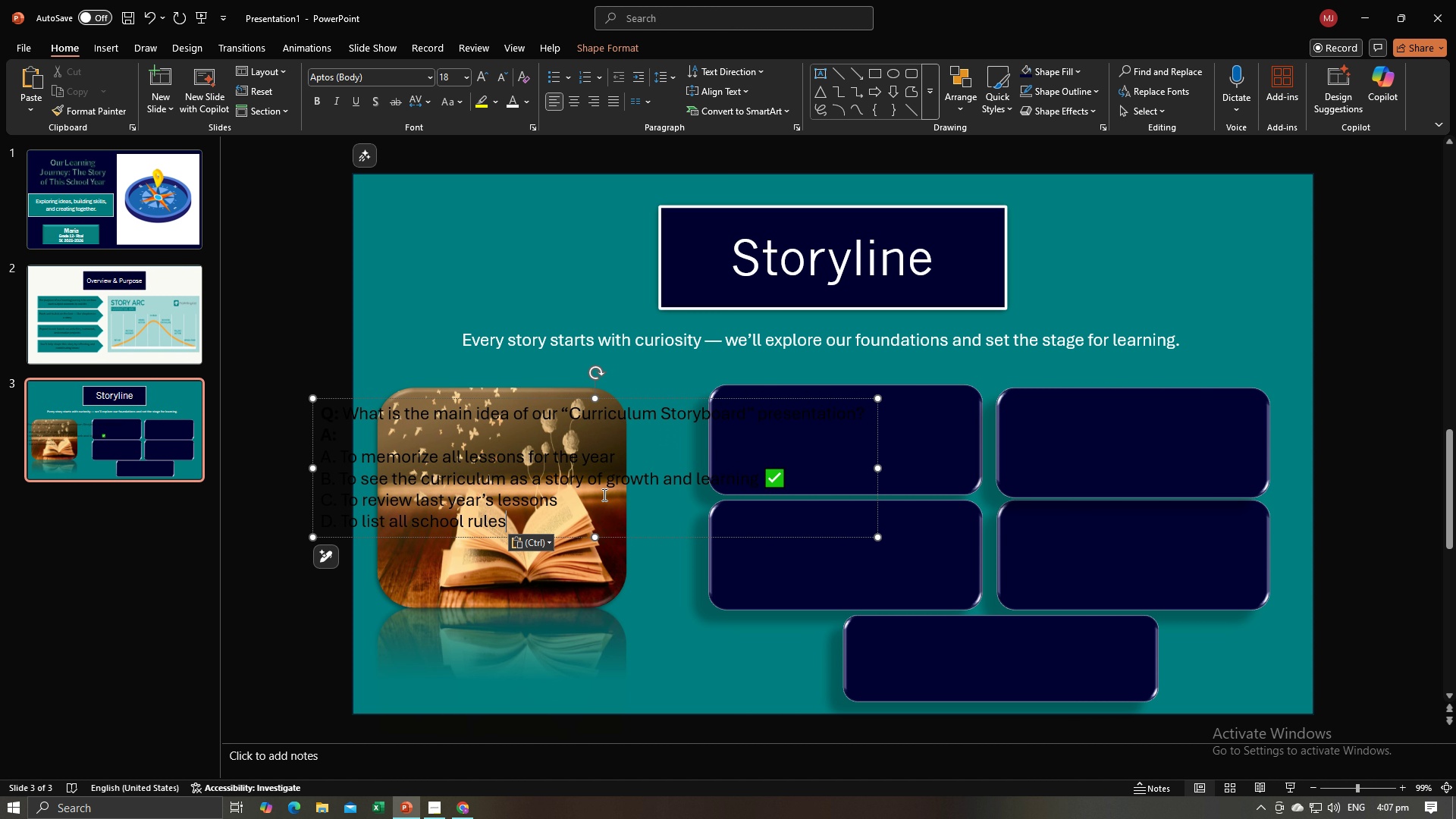 
left_click([602, 495])
 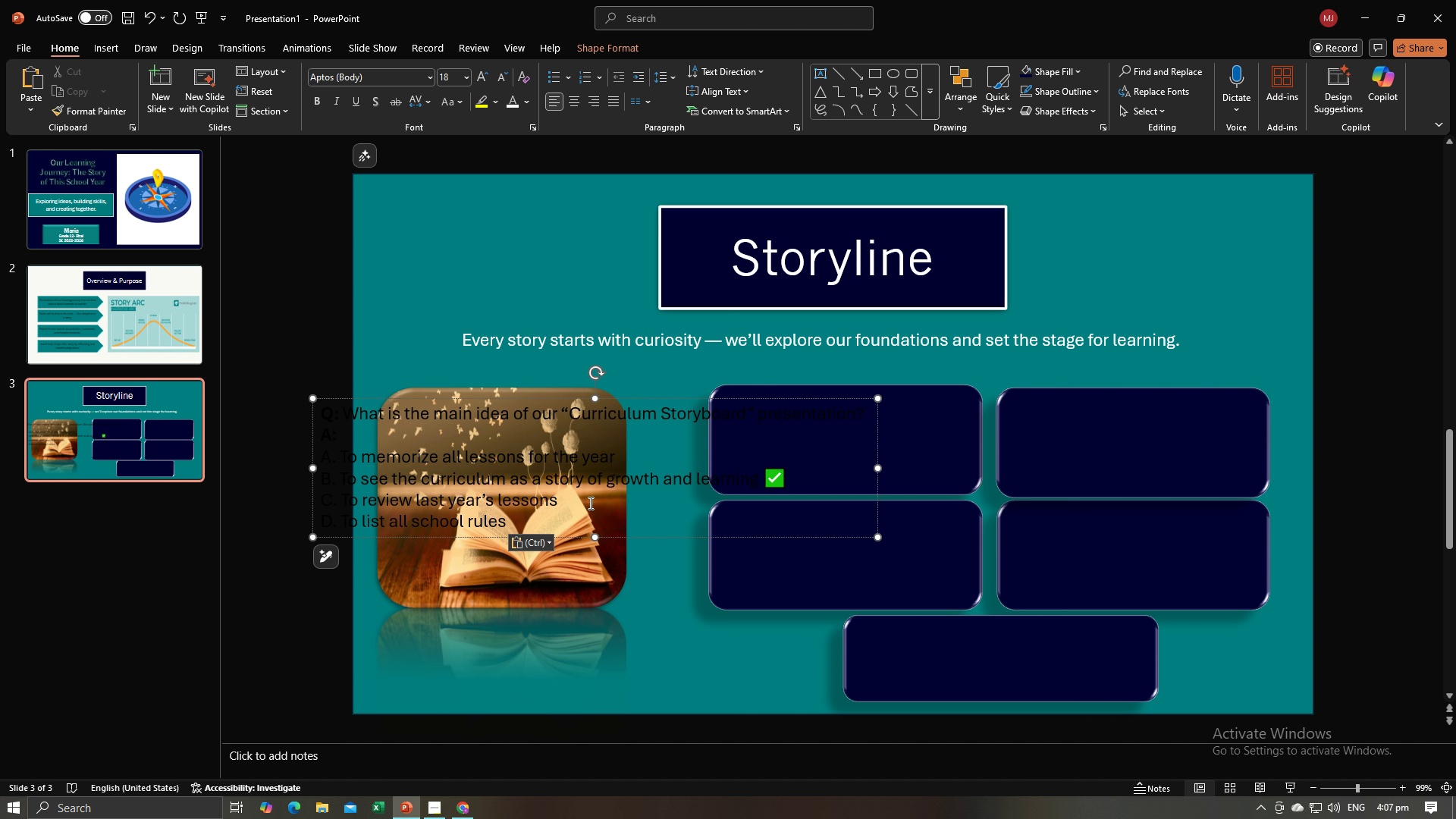 
key(Control+A)
 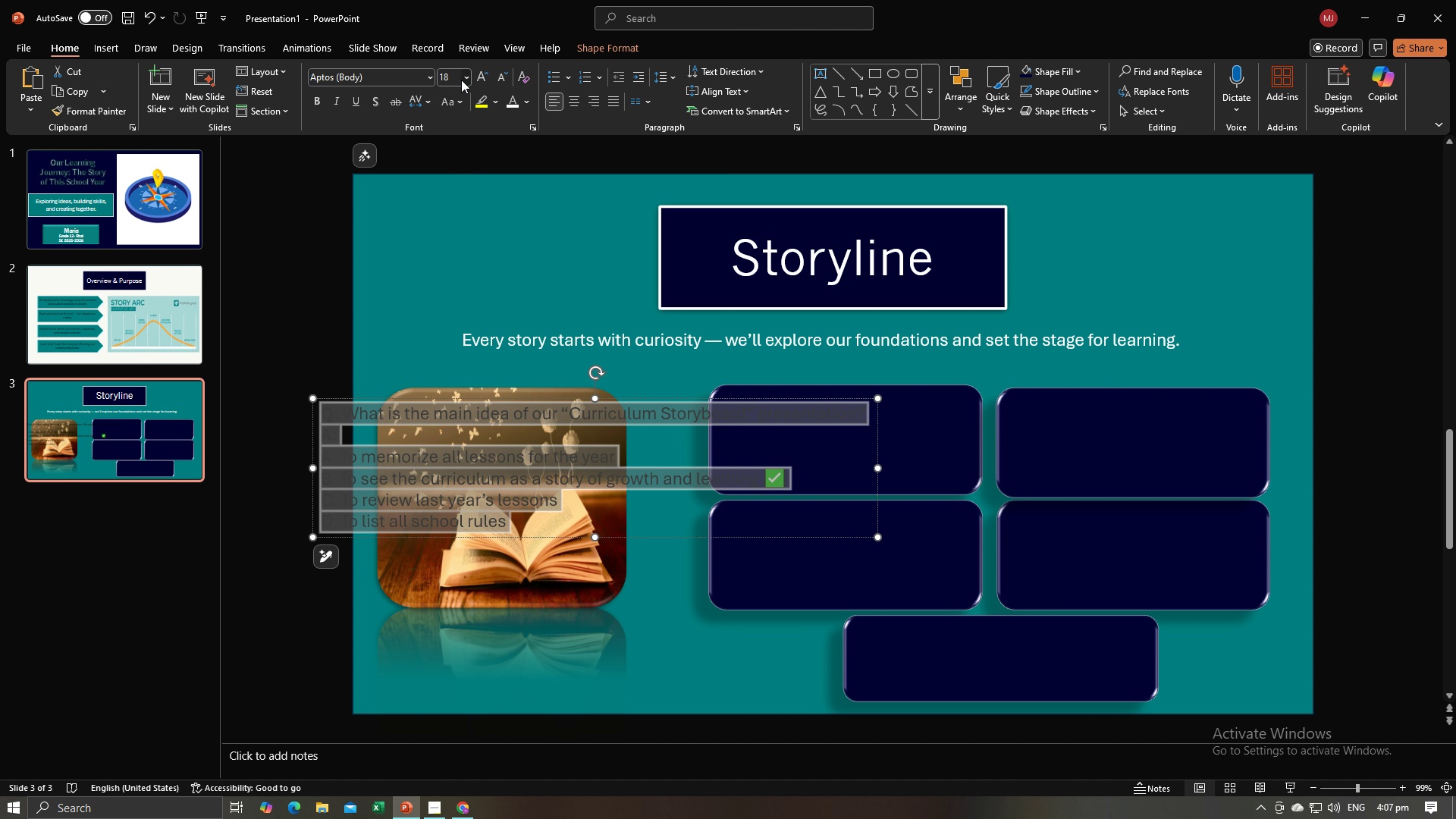 
left_click([461, 80])
 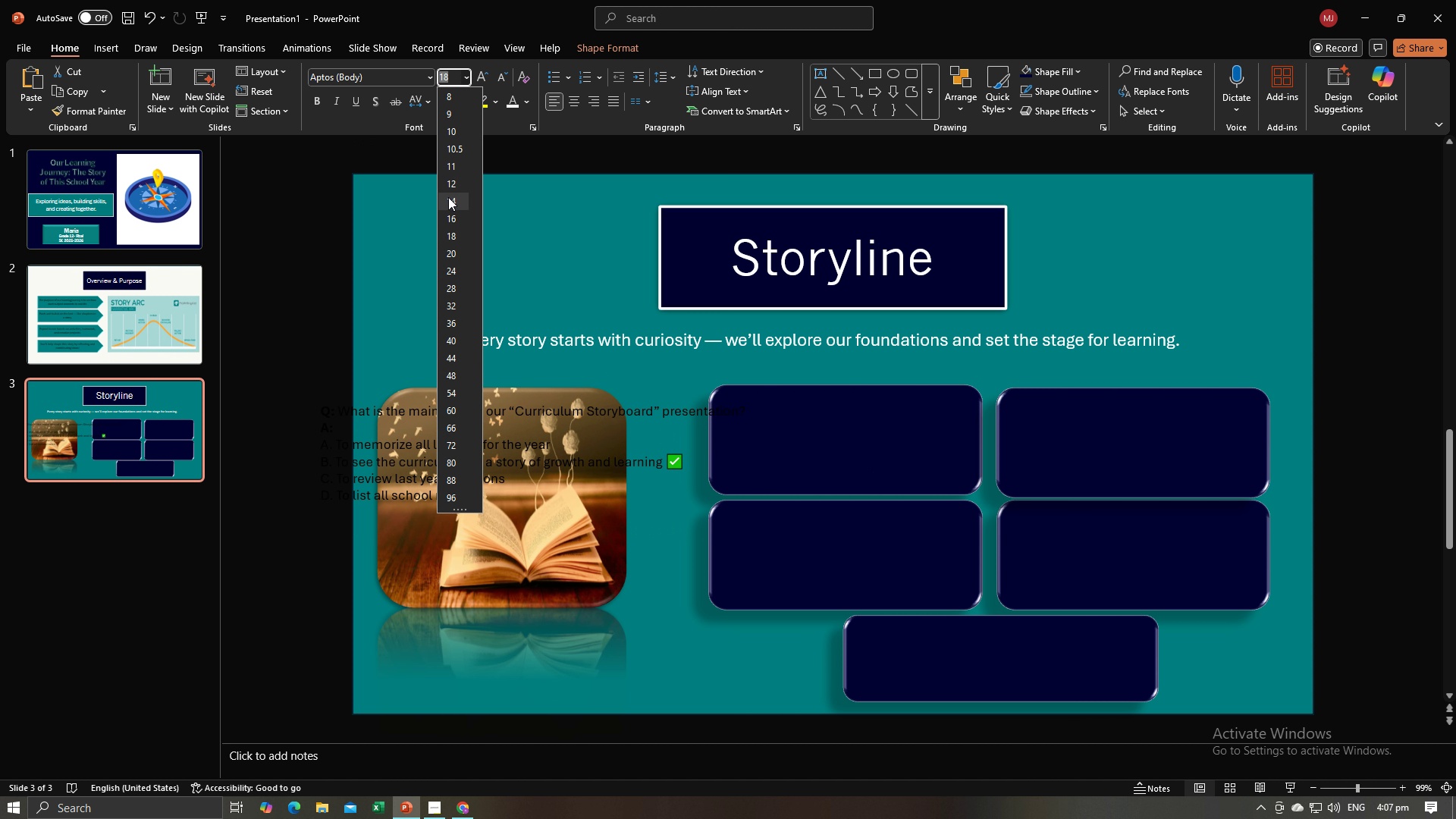 
left_click([448, 197])
 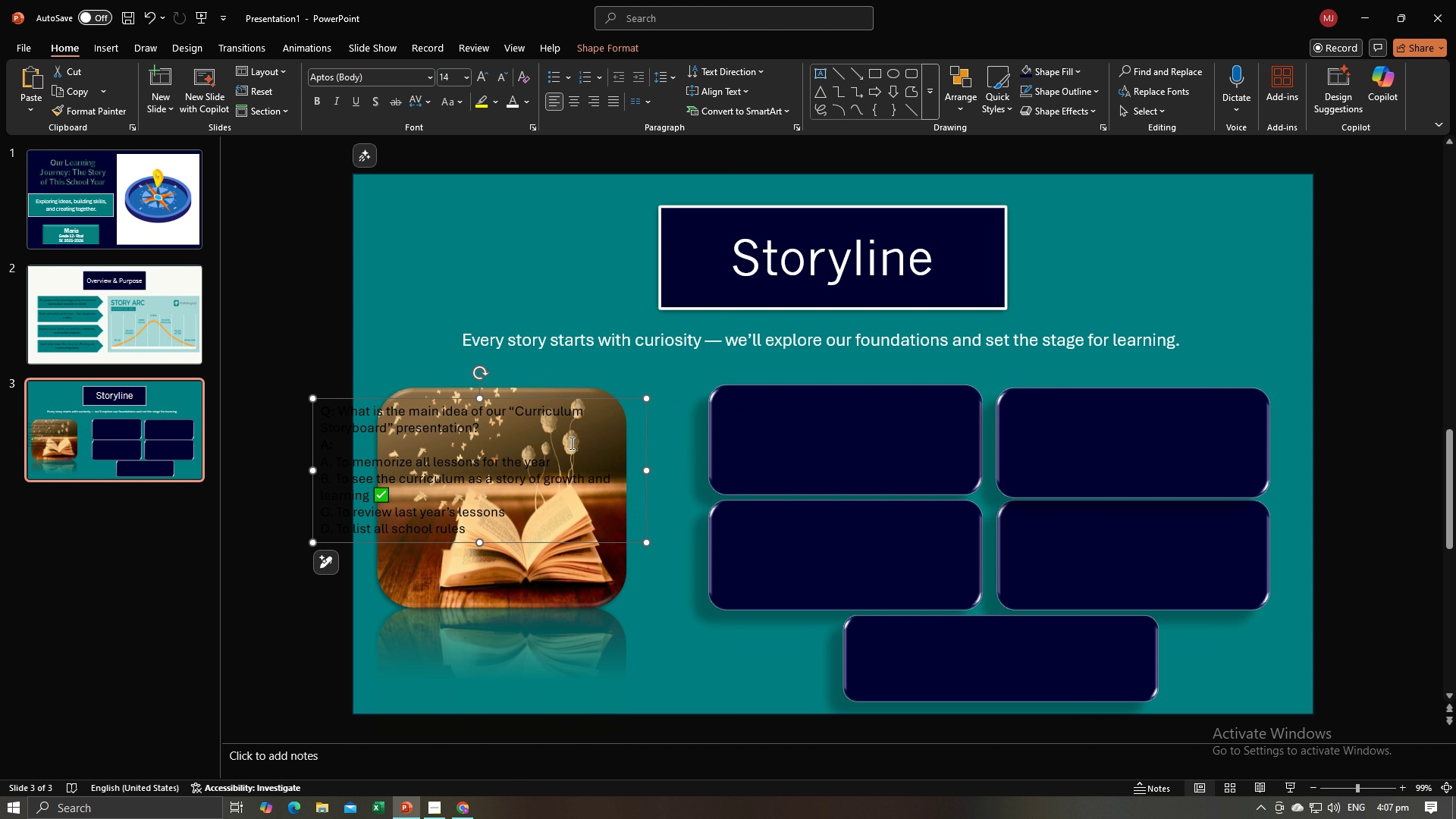 
left_click([435, 427])
 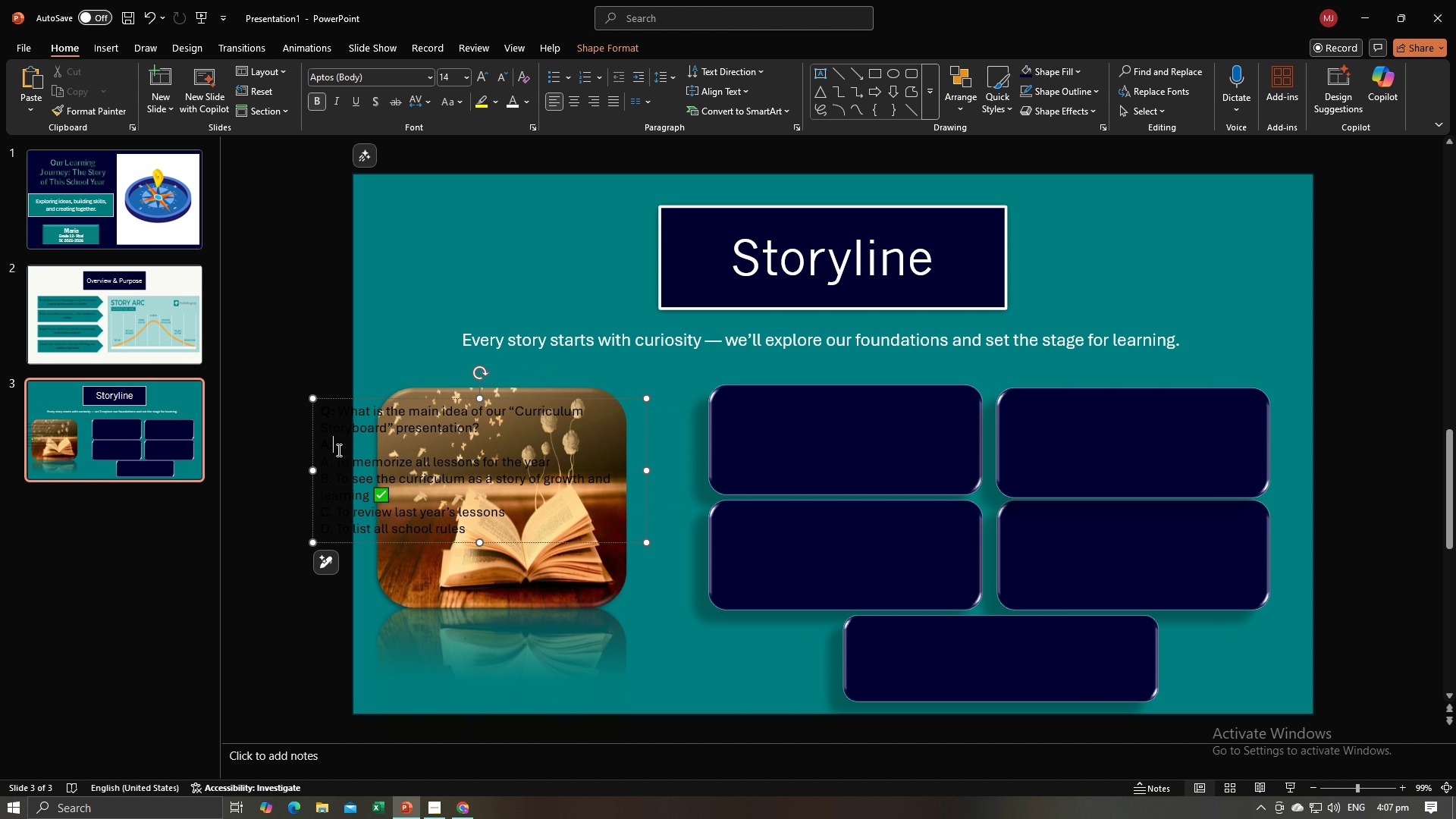 
left_click([337, 450])
 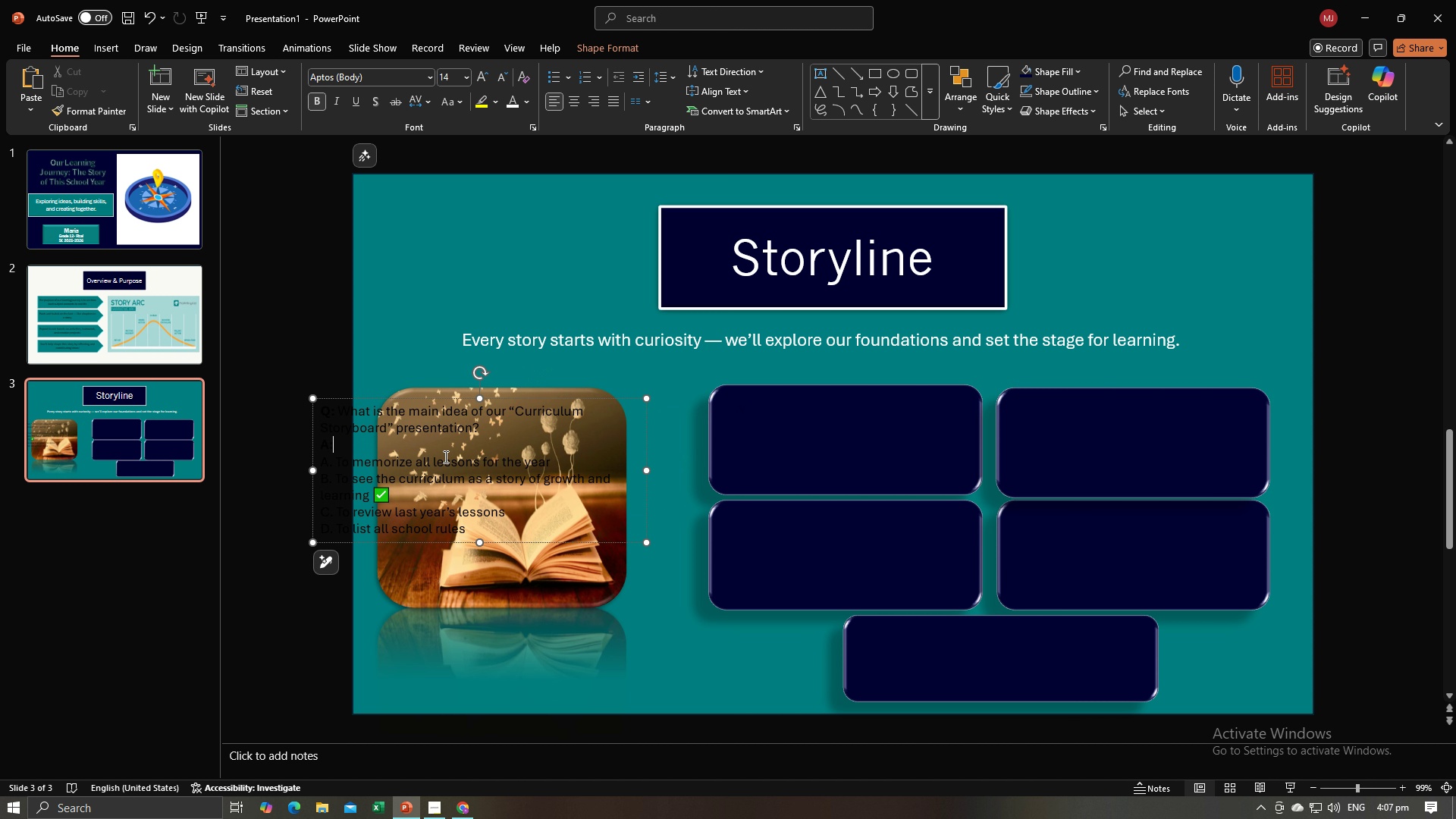 
key(Backspace)
 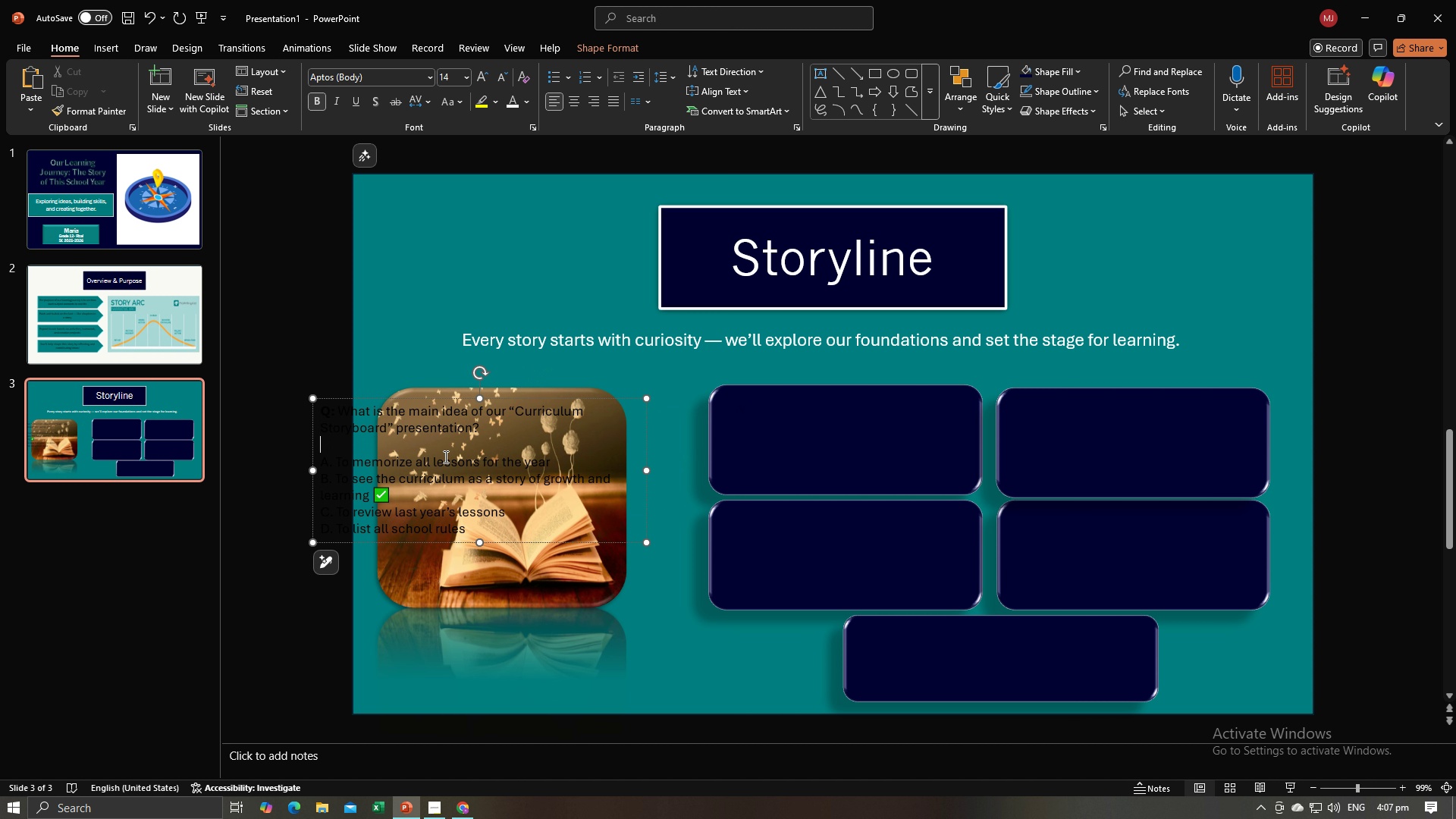 
key(Backspace)
 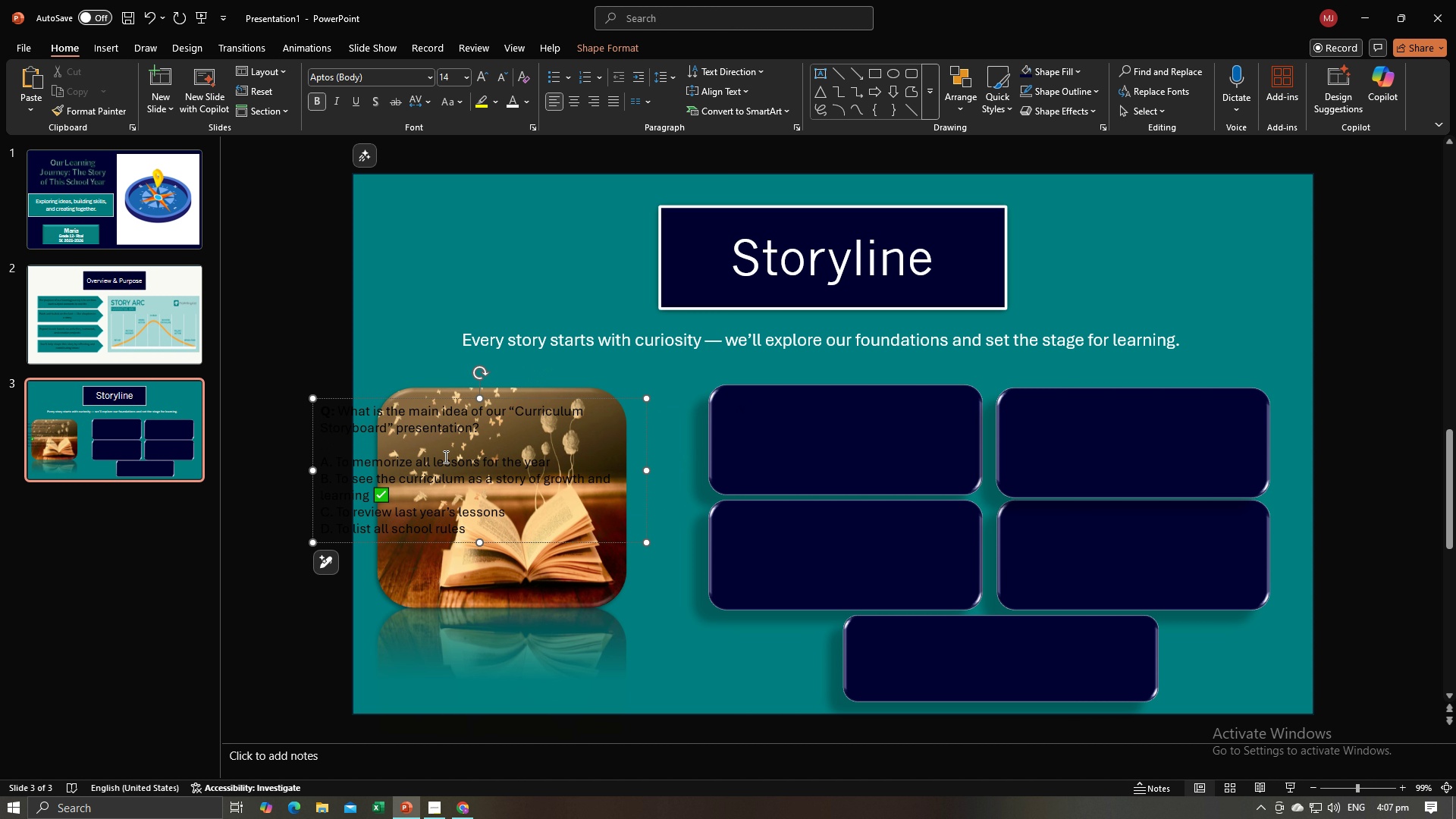 
key(Backspace)
 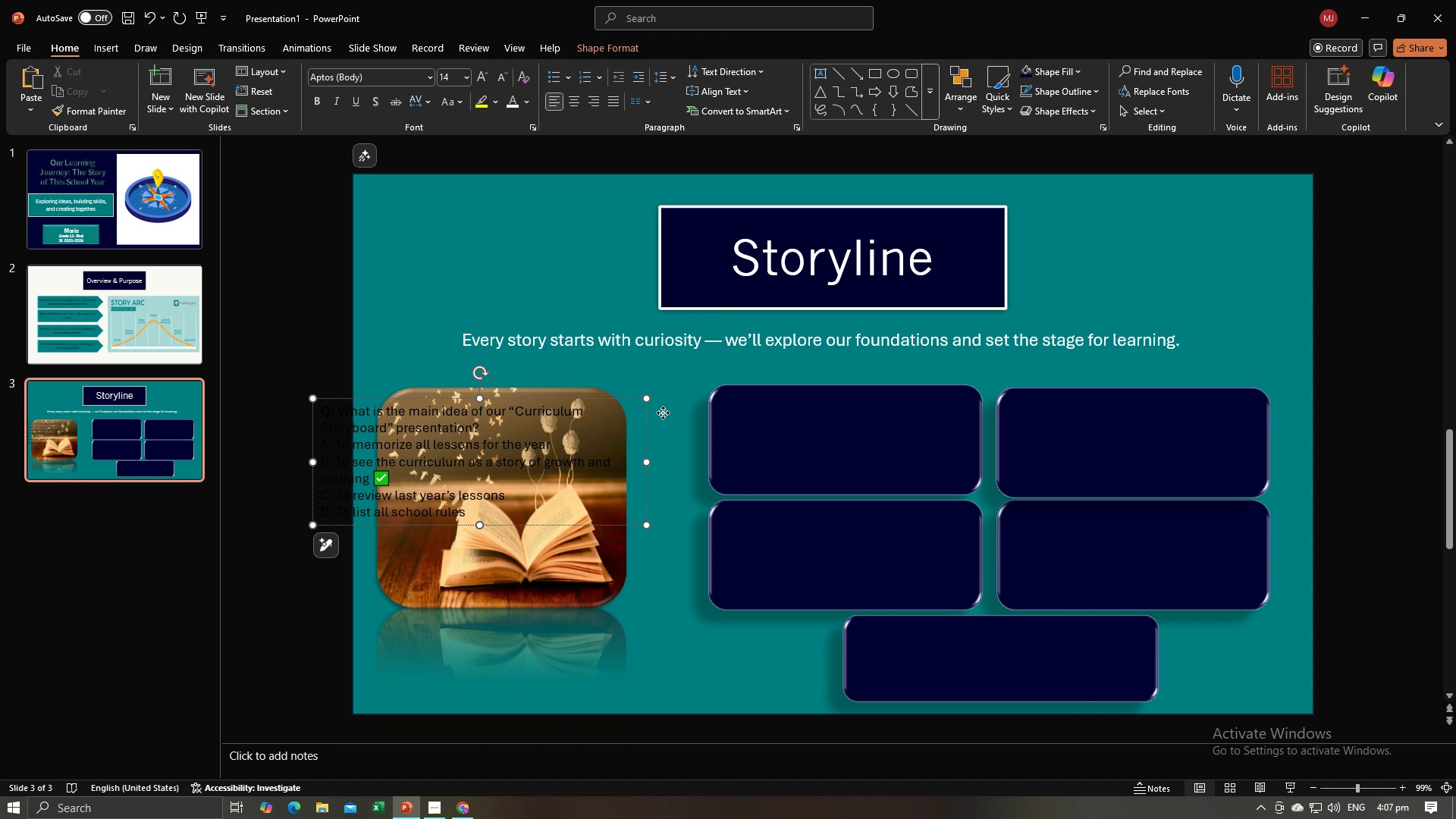 
double_click([627, 417])
 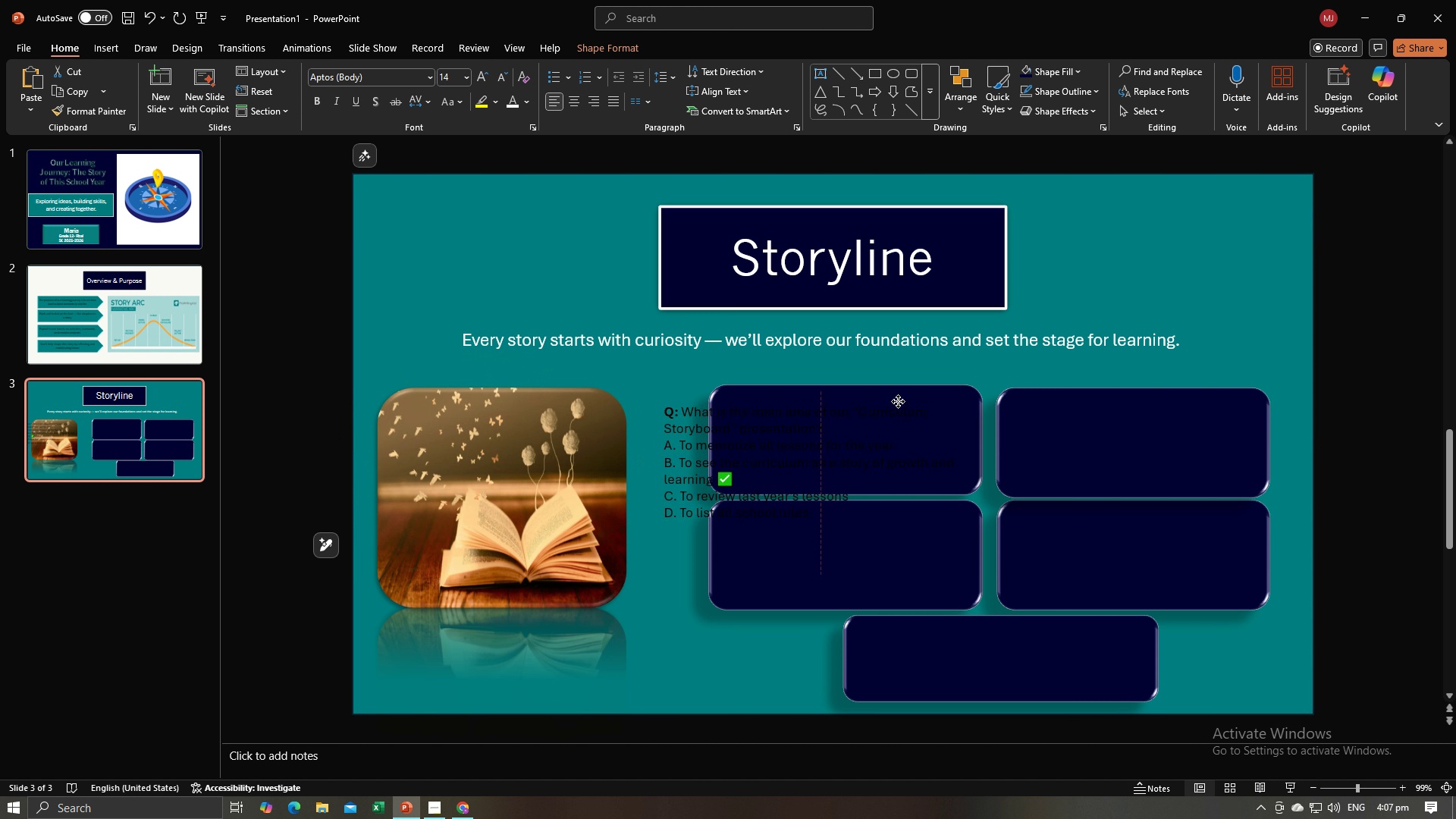 
mouse_move([903, 413])
 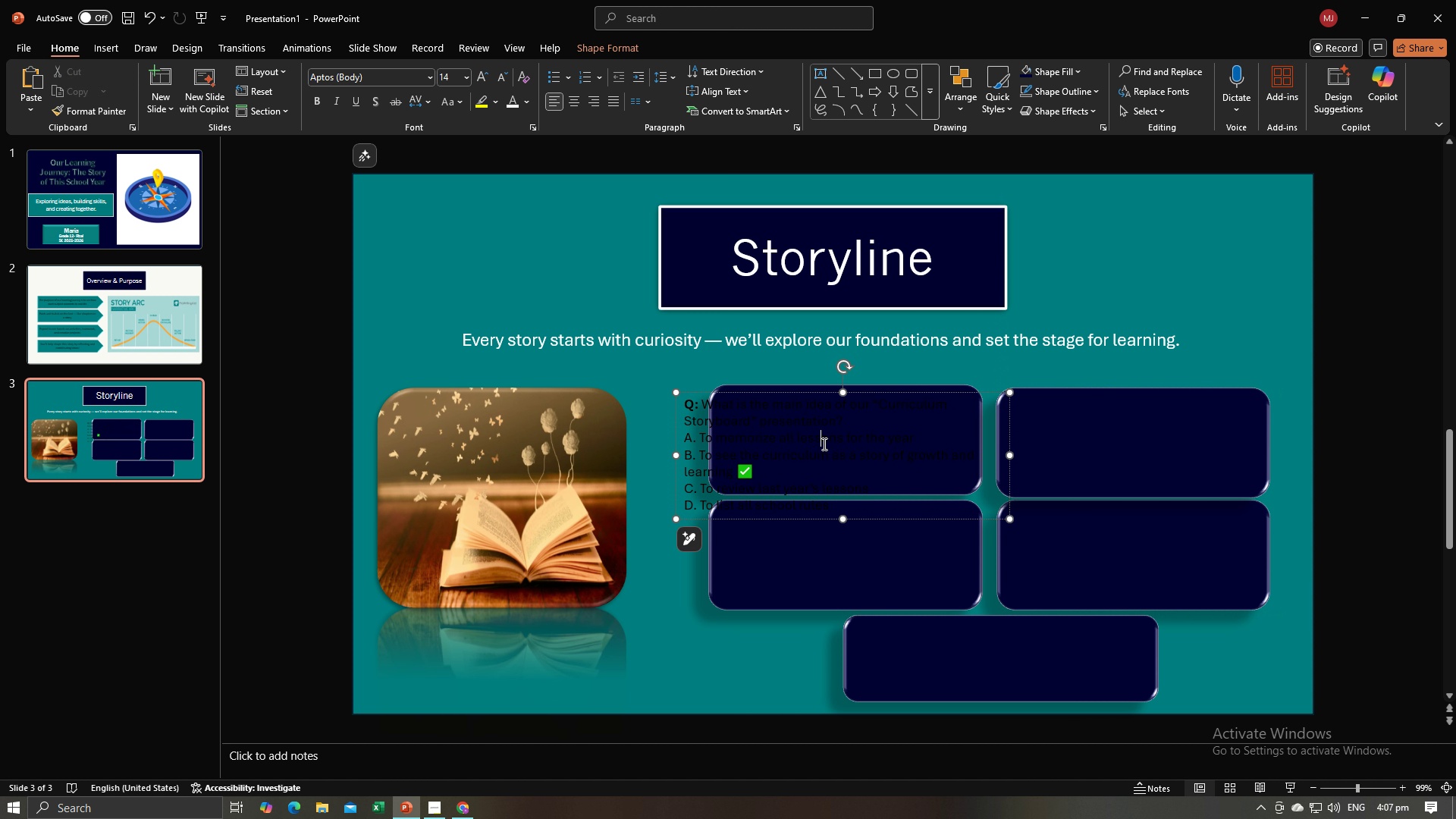 
left_click([823, 444])
 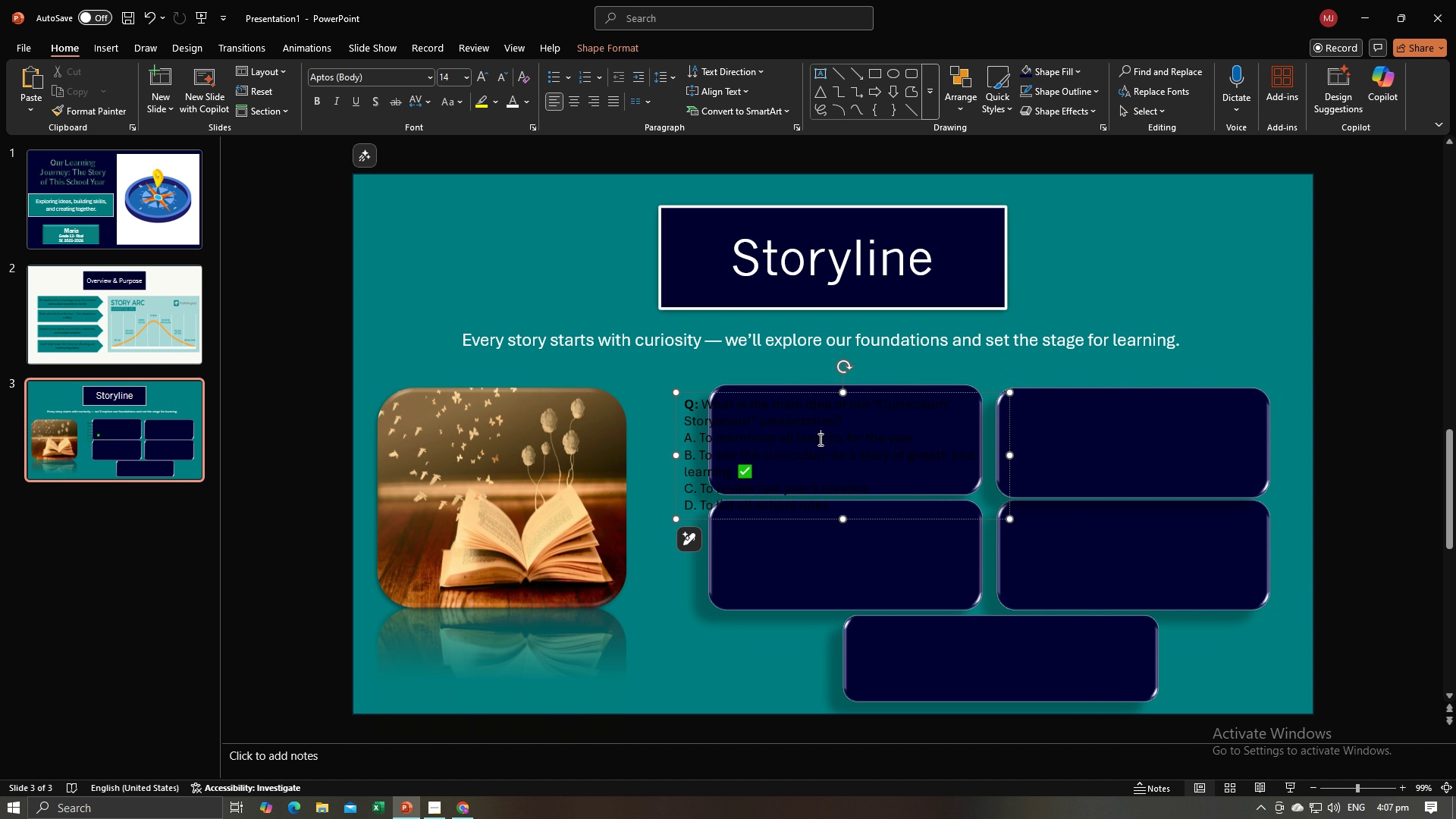 
key(Alt+AltLeft)
 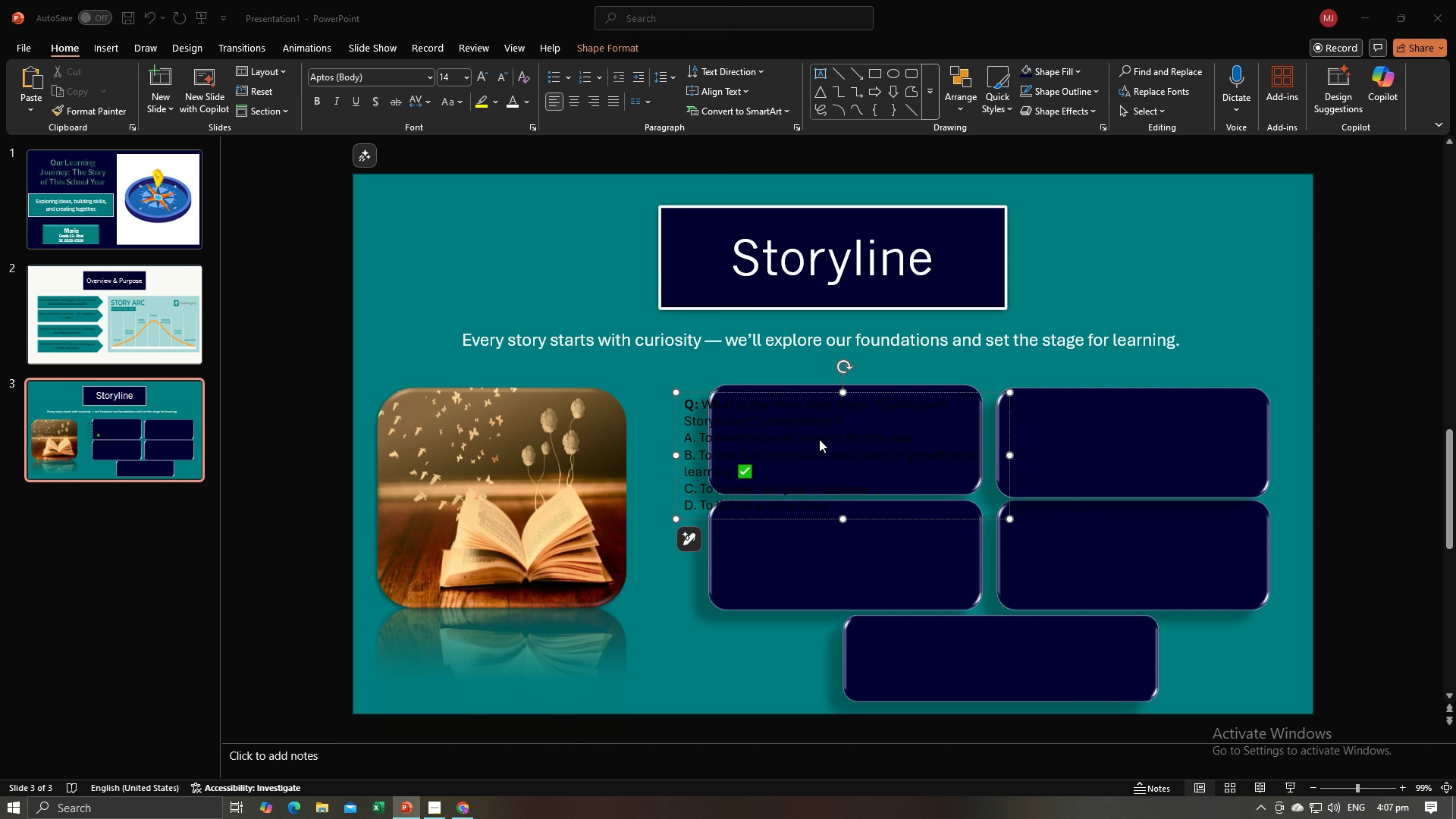 
key(Alt+Tab)
 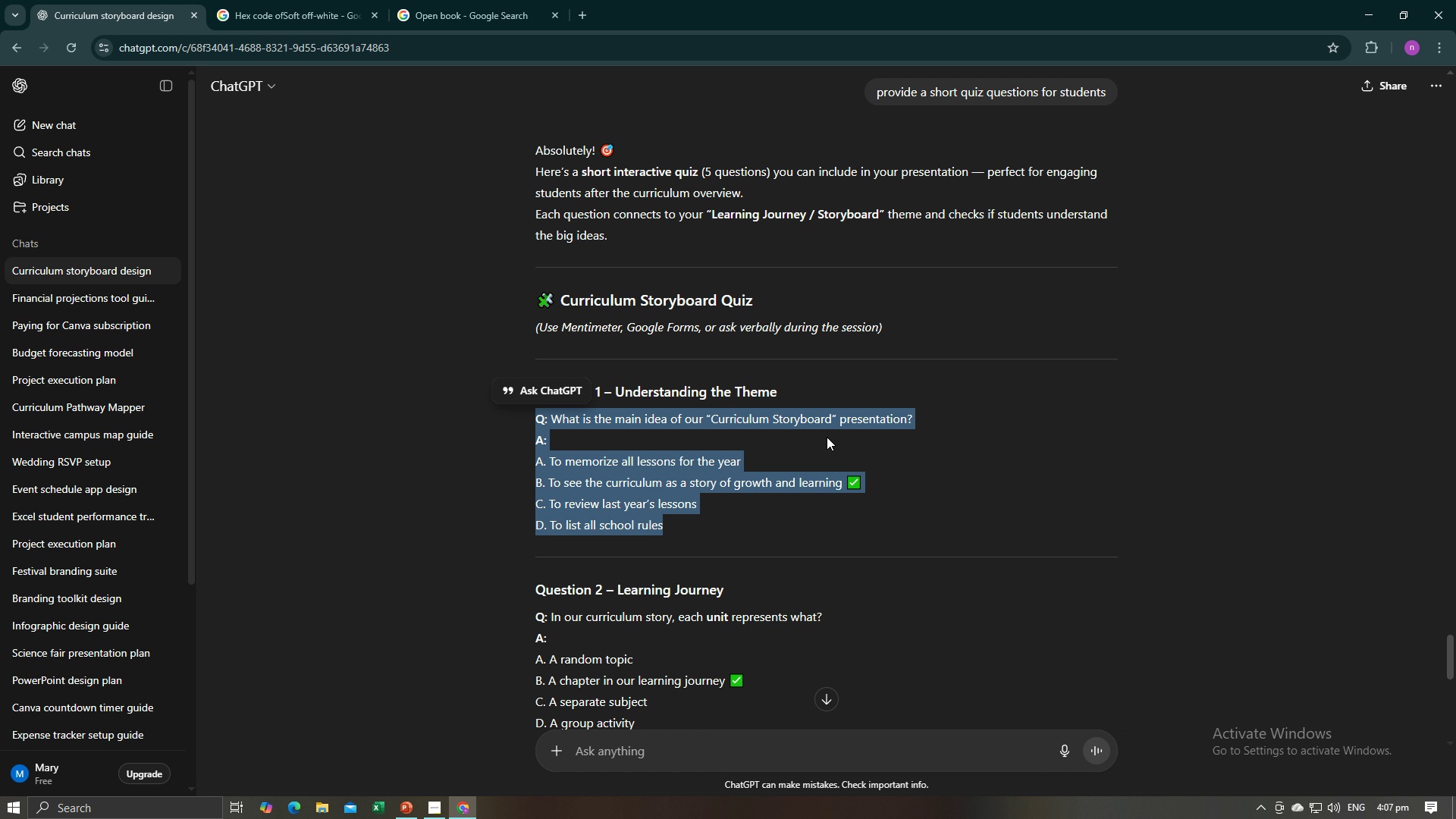 
wait(7.78)
 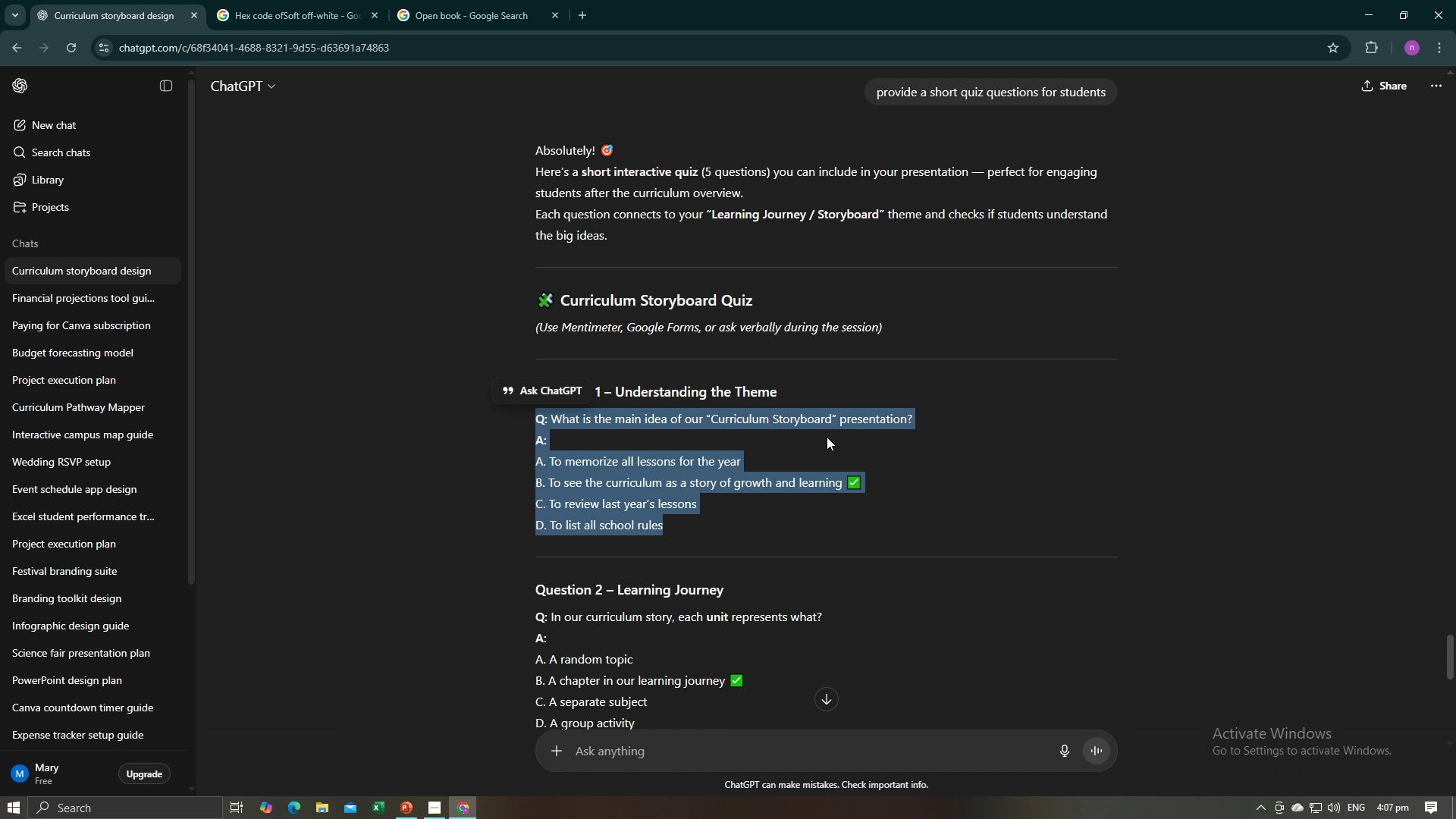 
key(Alt+AltLeft)
 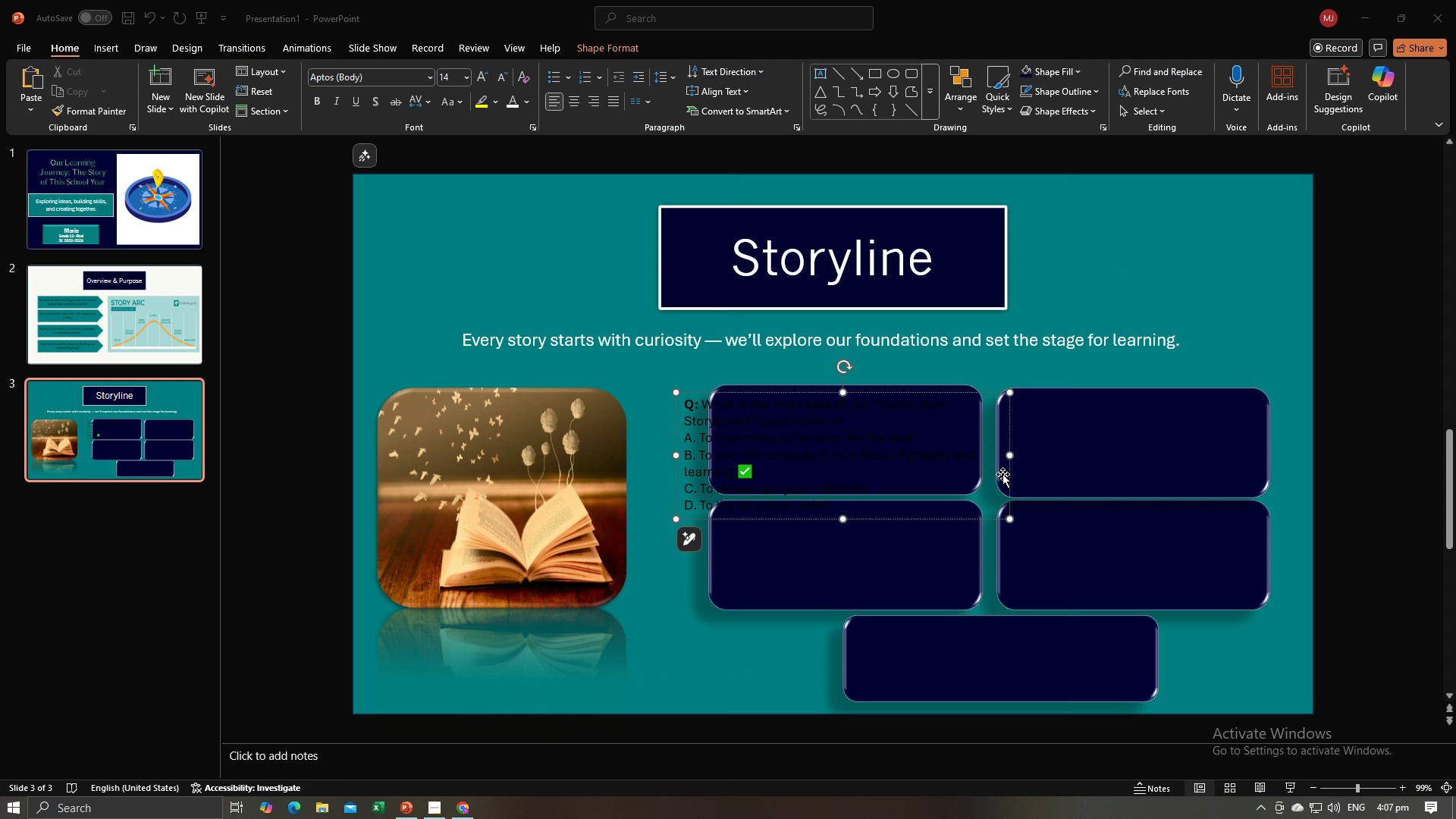 
key(Alt+Tab)
 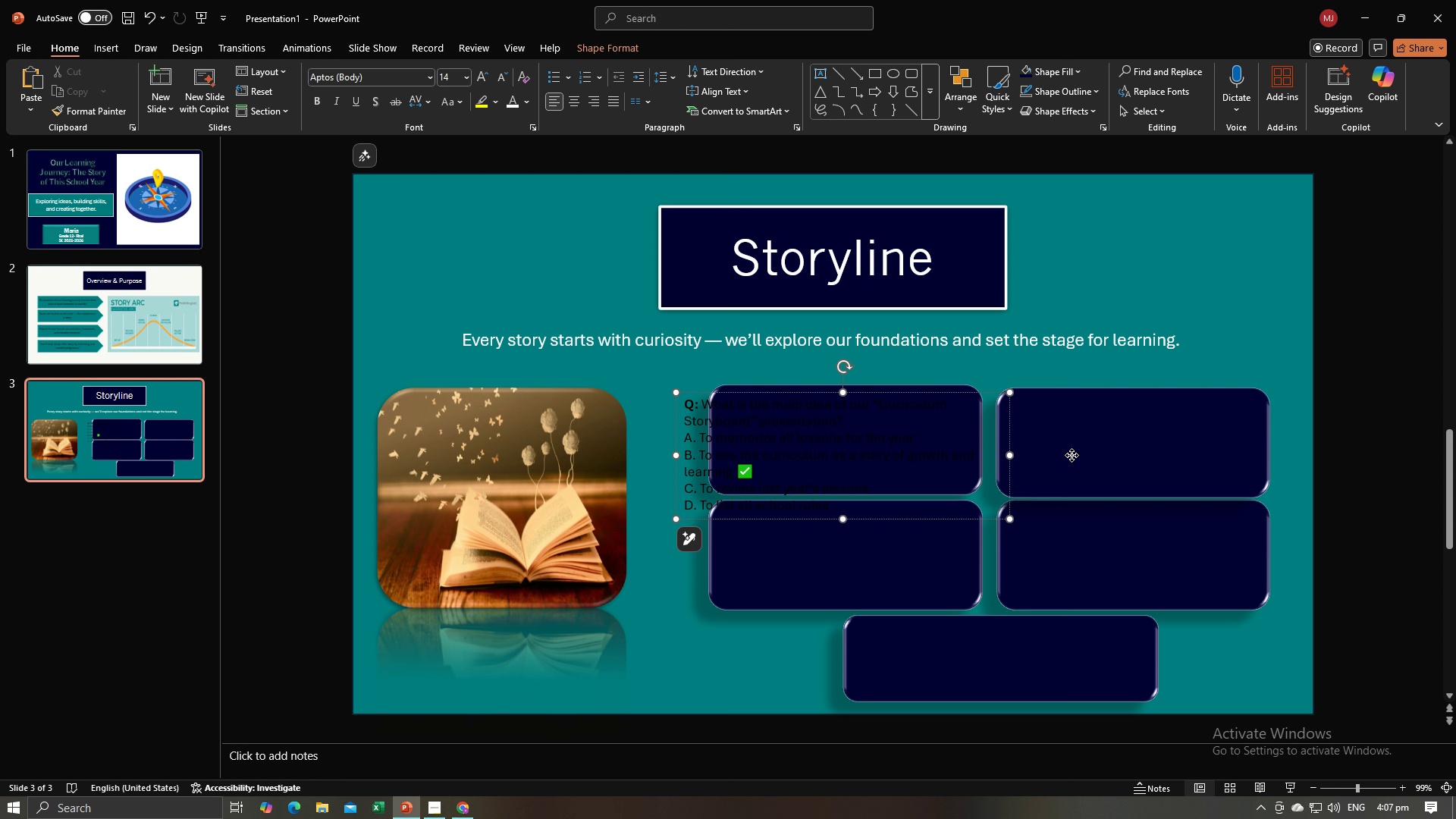 
left_click([1072, 455])
 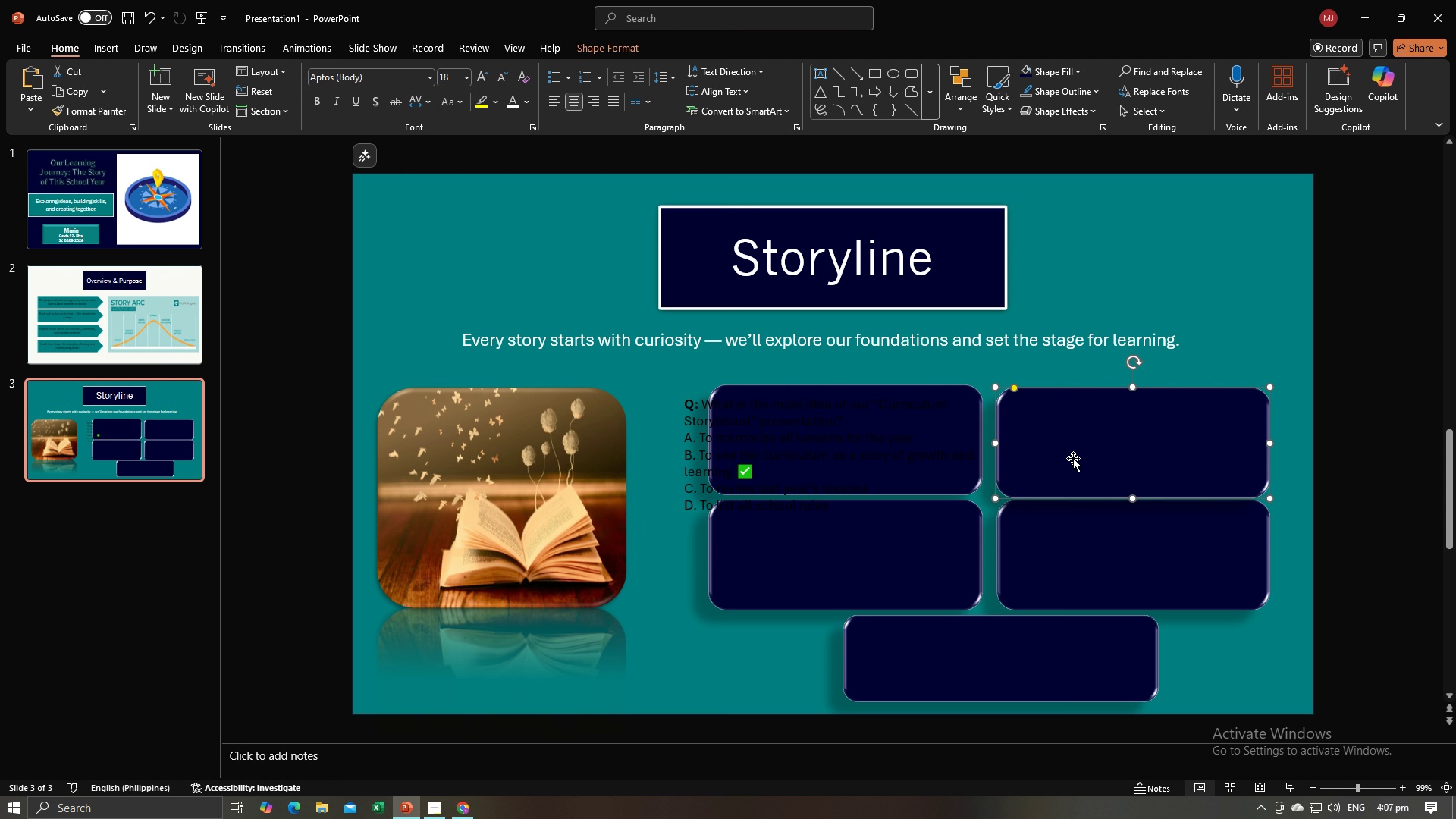 
key(Backspace)
 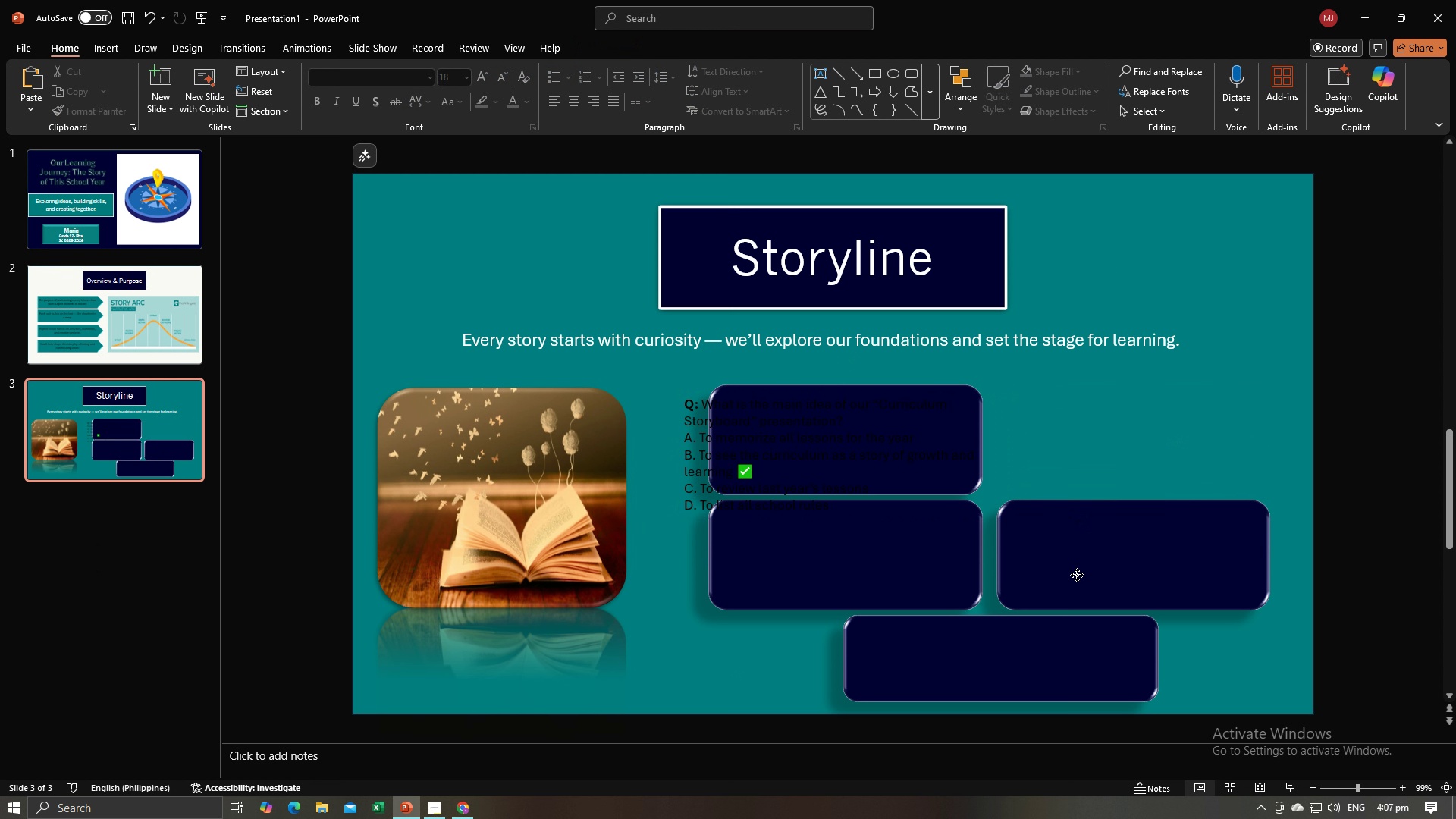 
left_click([1077, 575])
 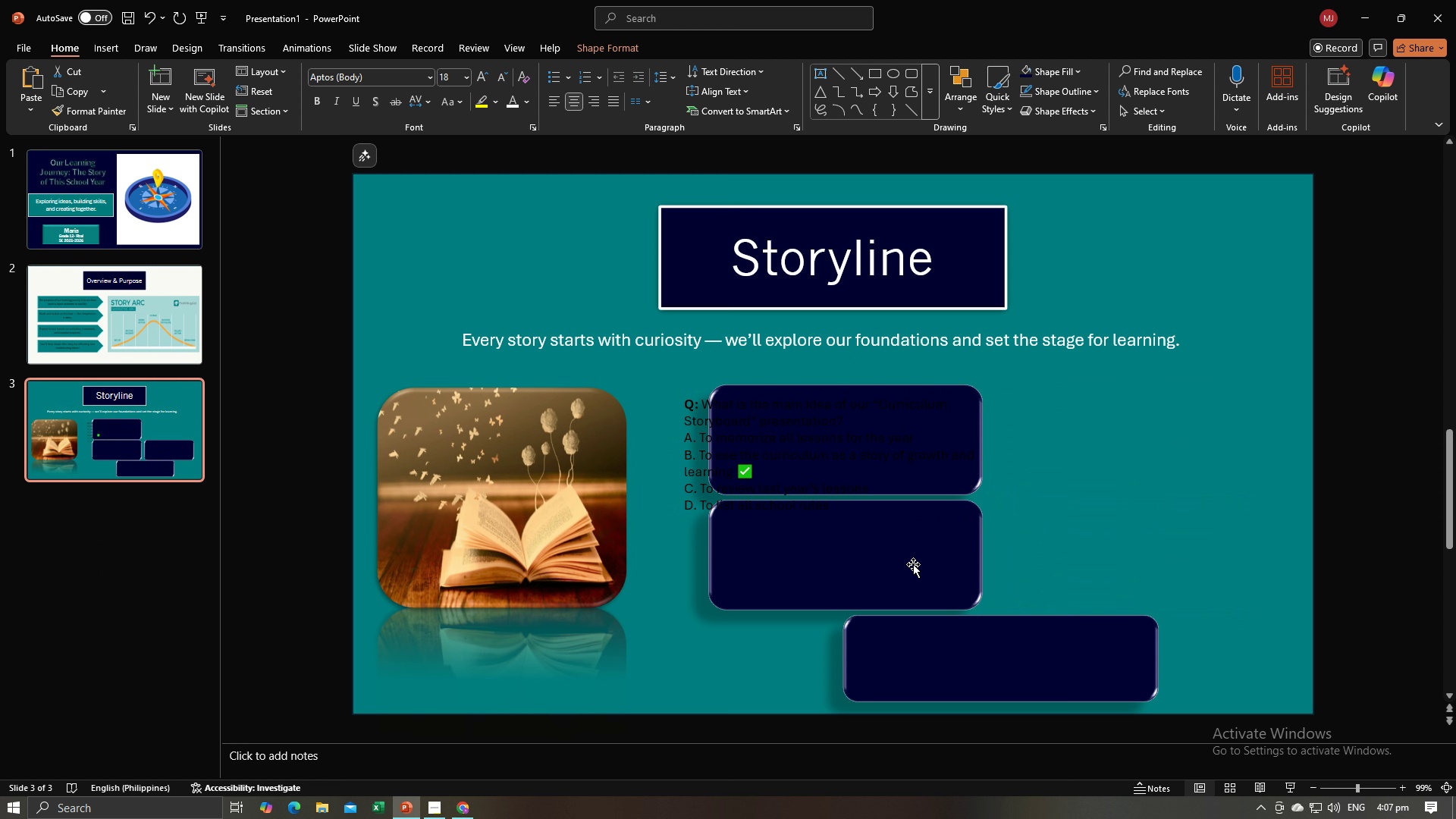 
key(Backspace)
 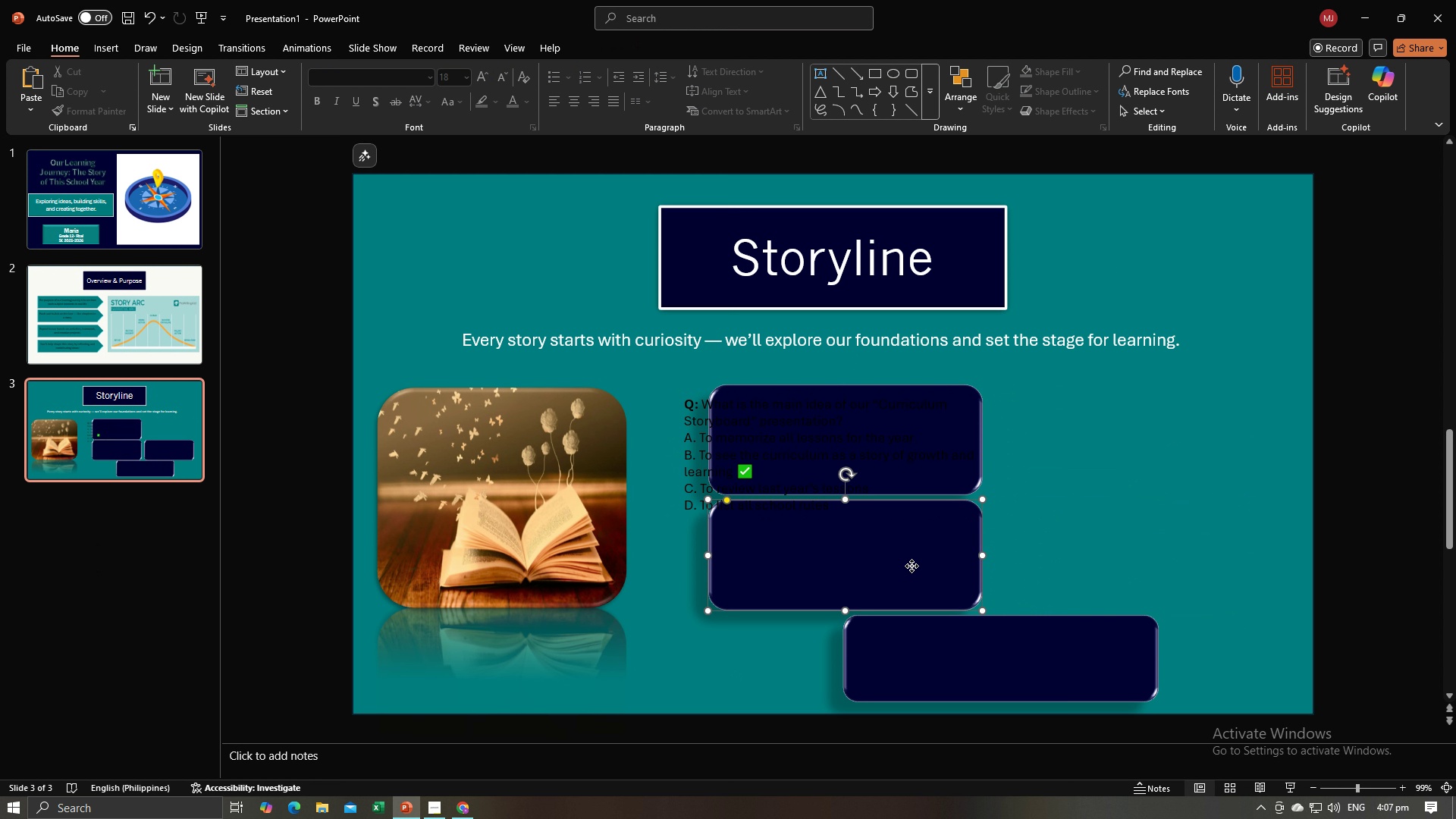 
left_click([912, 566])
 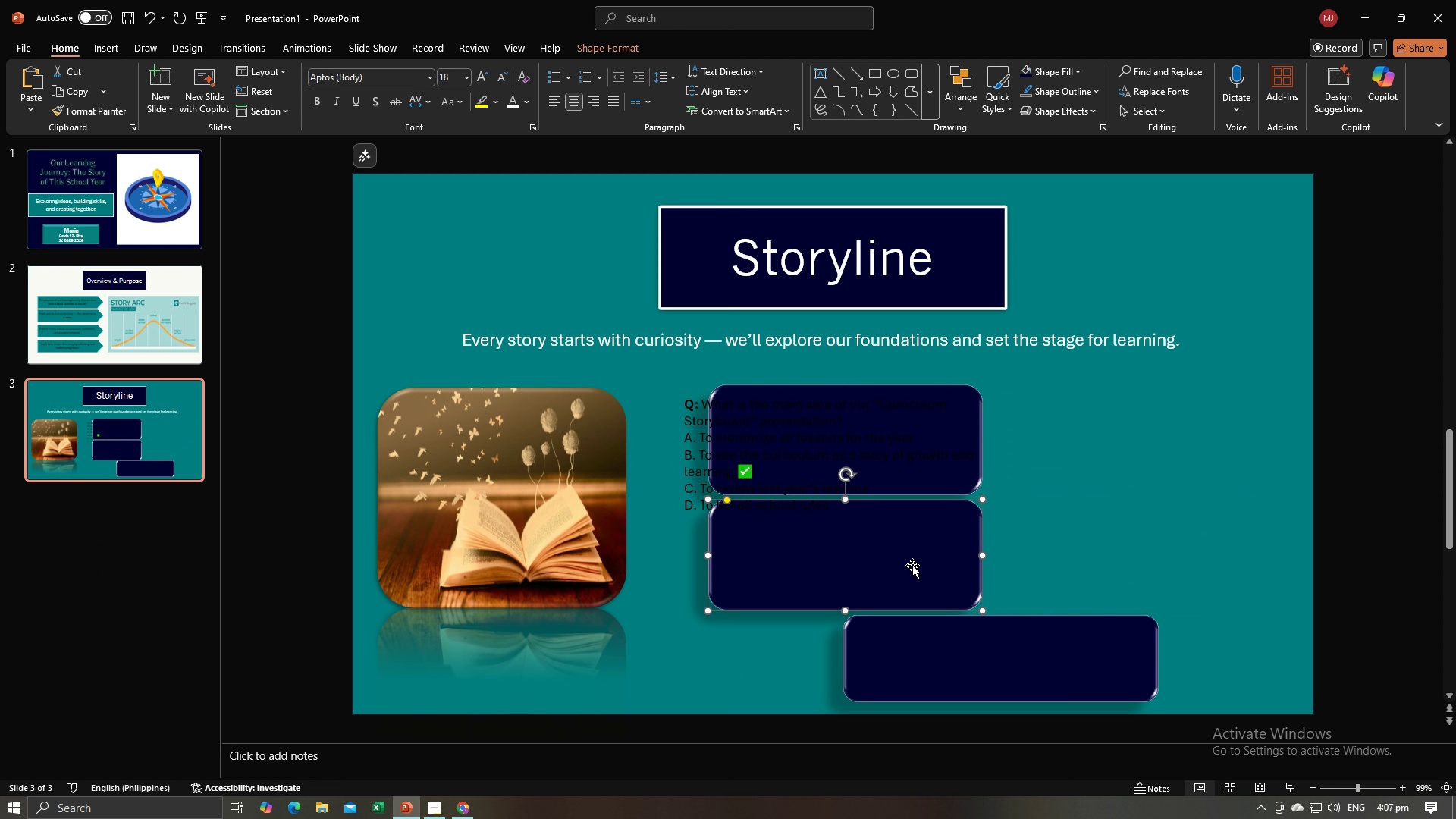 
key(Backspace)
 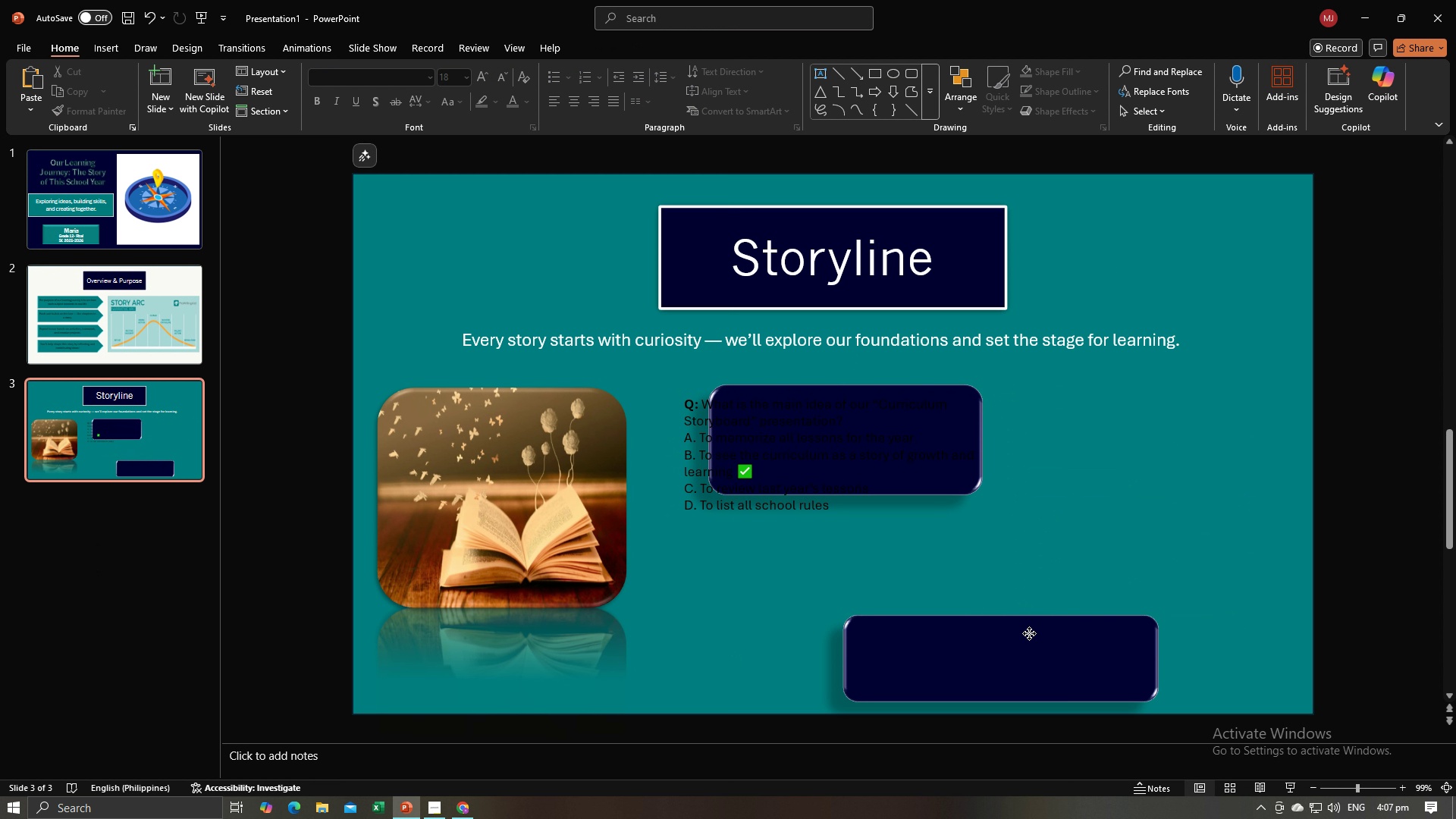 
left_click([1029, 633])
 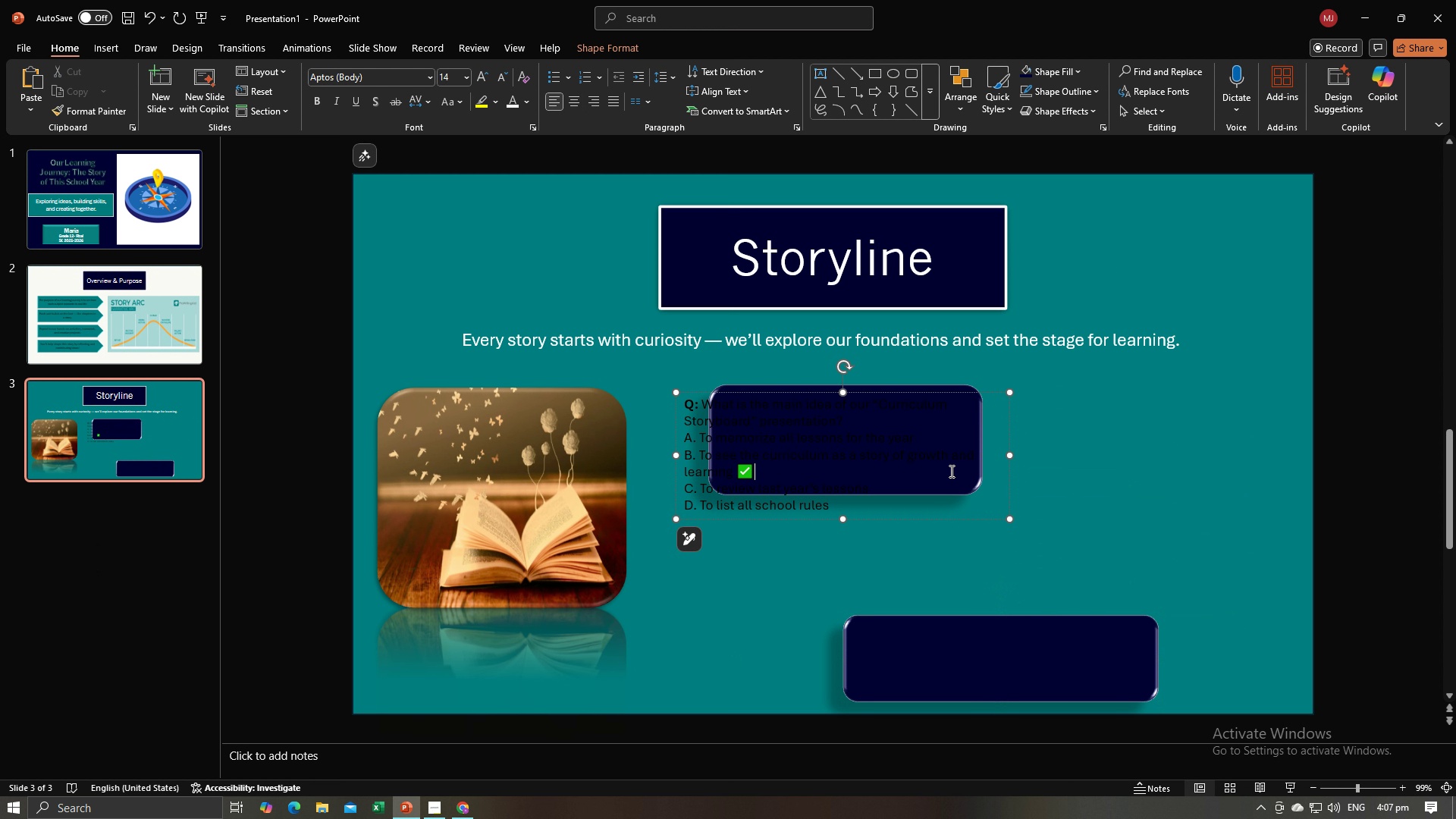 
left_click([950, 471])
 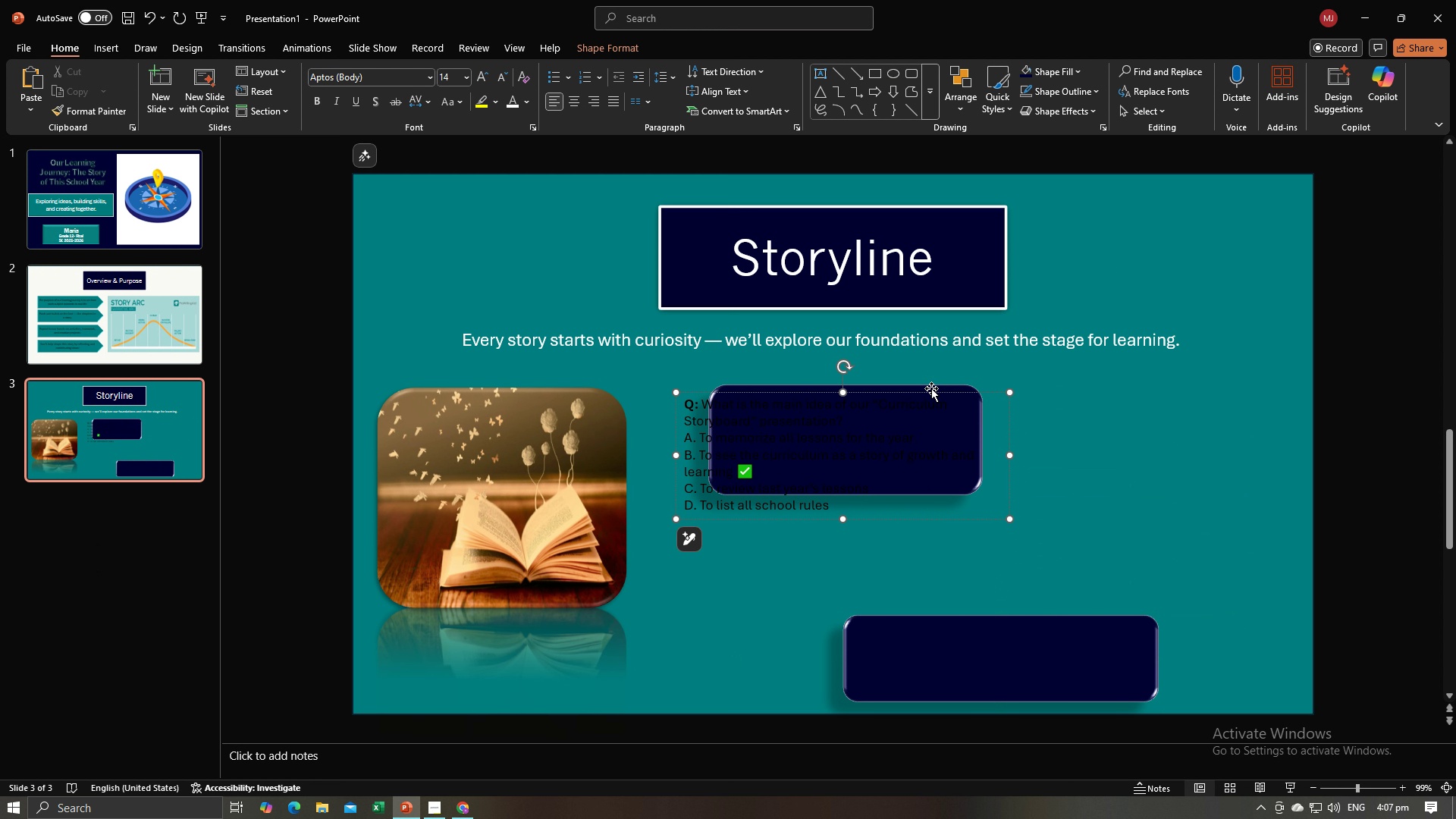 
left_click([931, 388])
 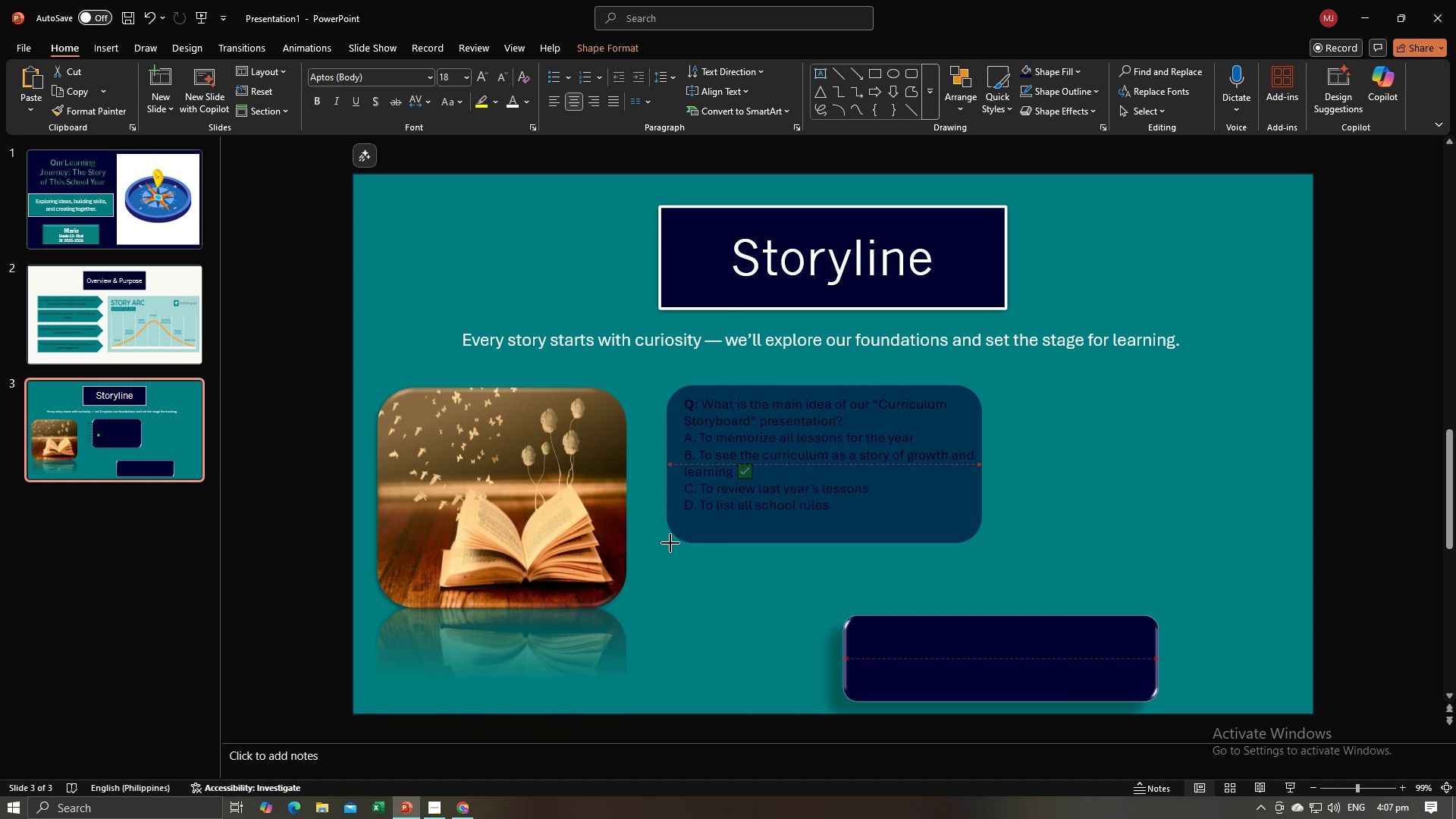 
wait(6.7)
 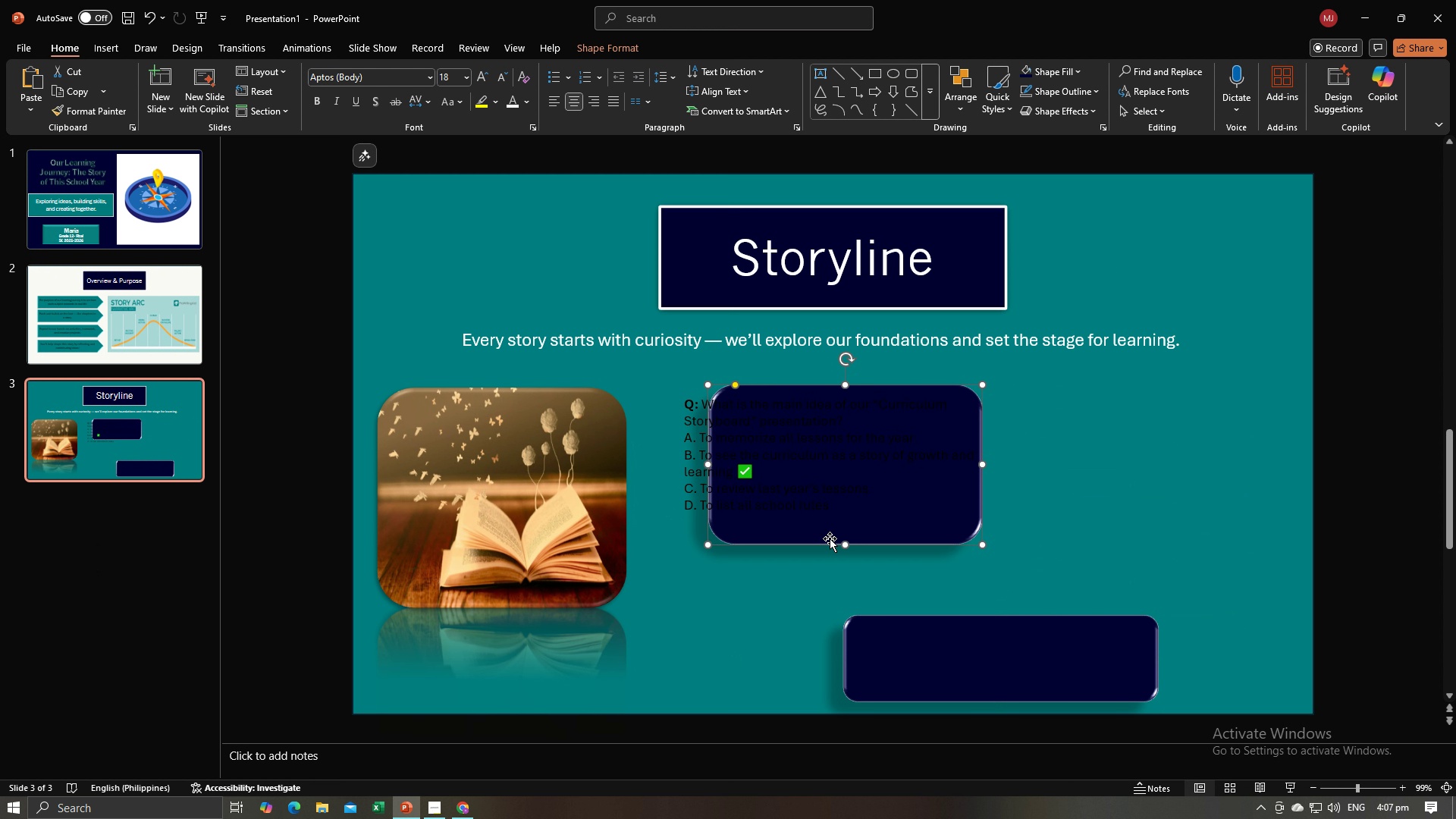 
left_click([777, 478])
 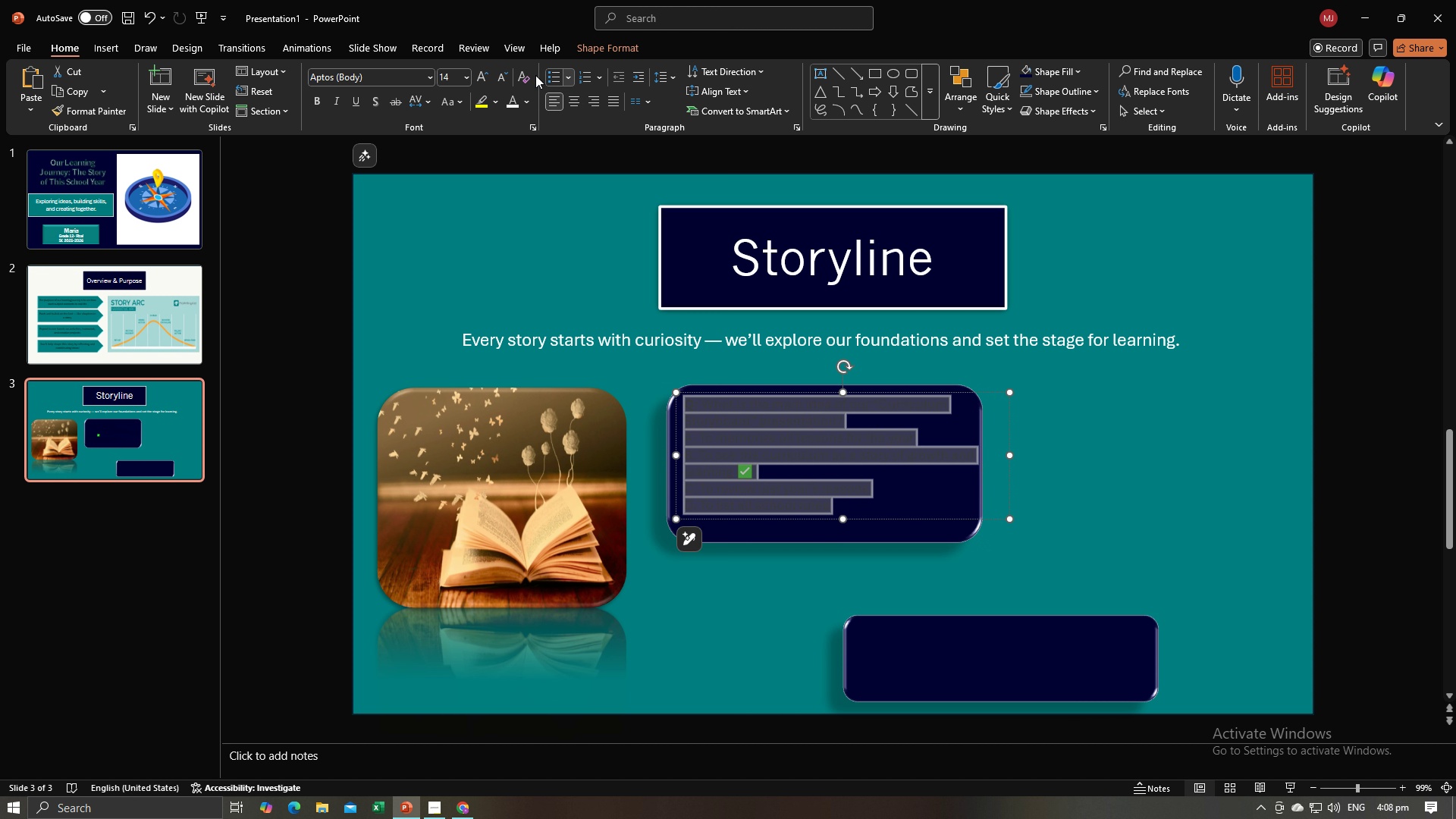 
left_click([513, 105])
 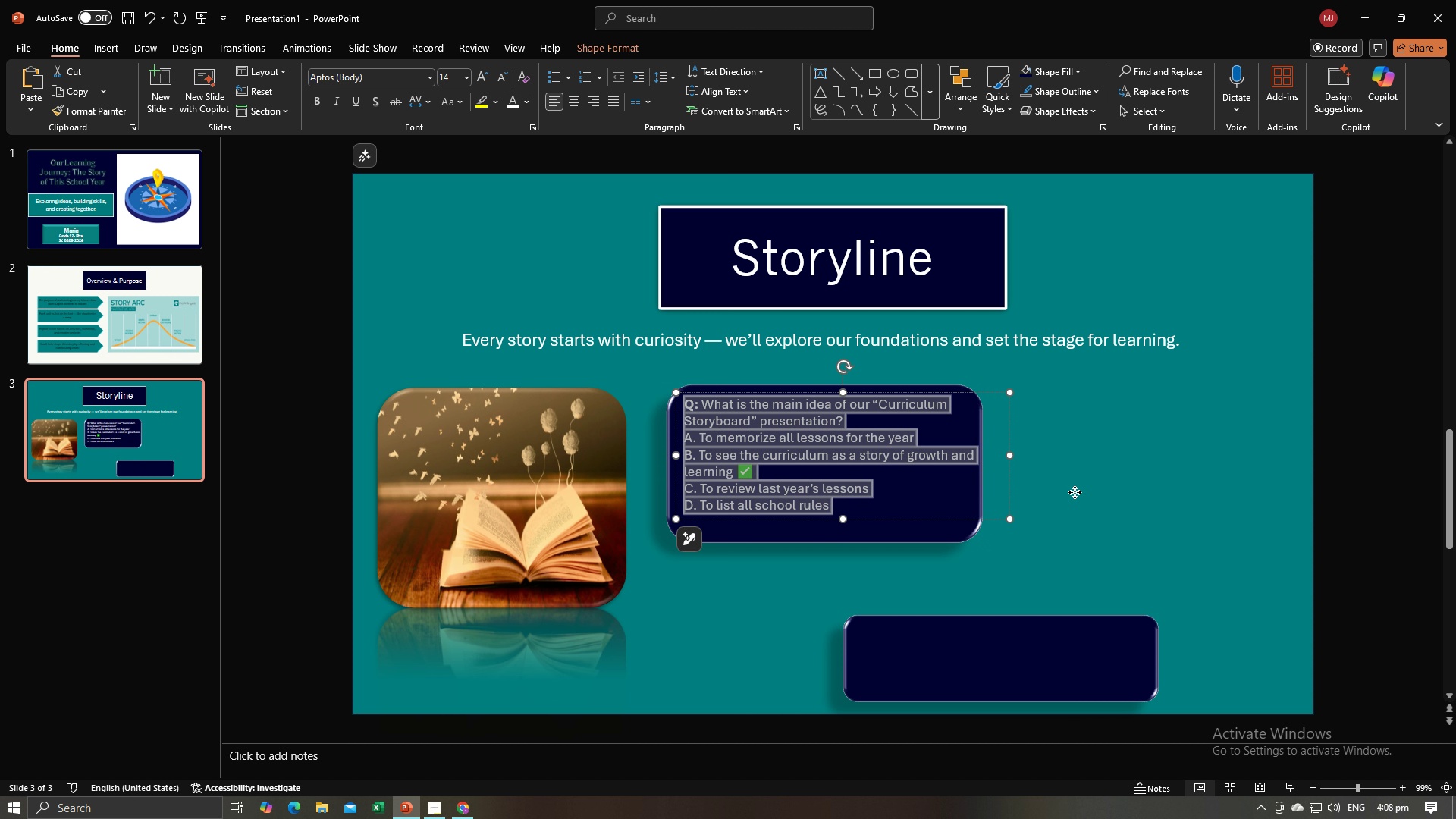 
left_click([1075, 492])
 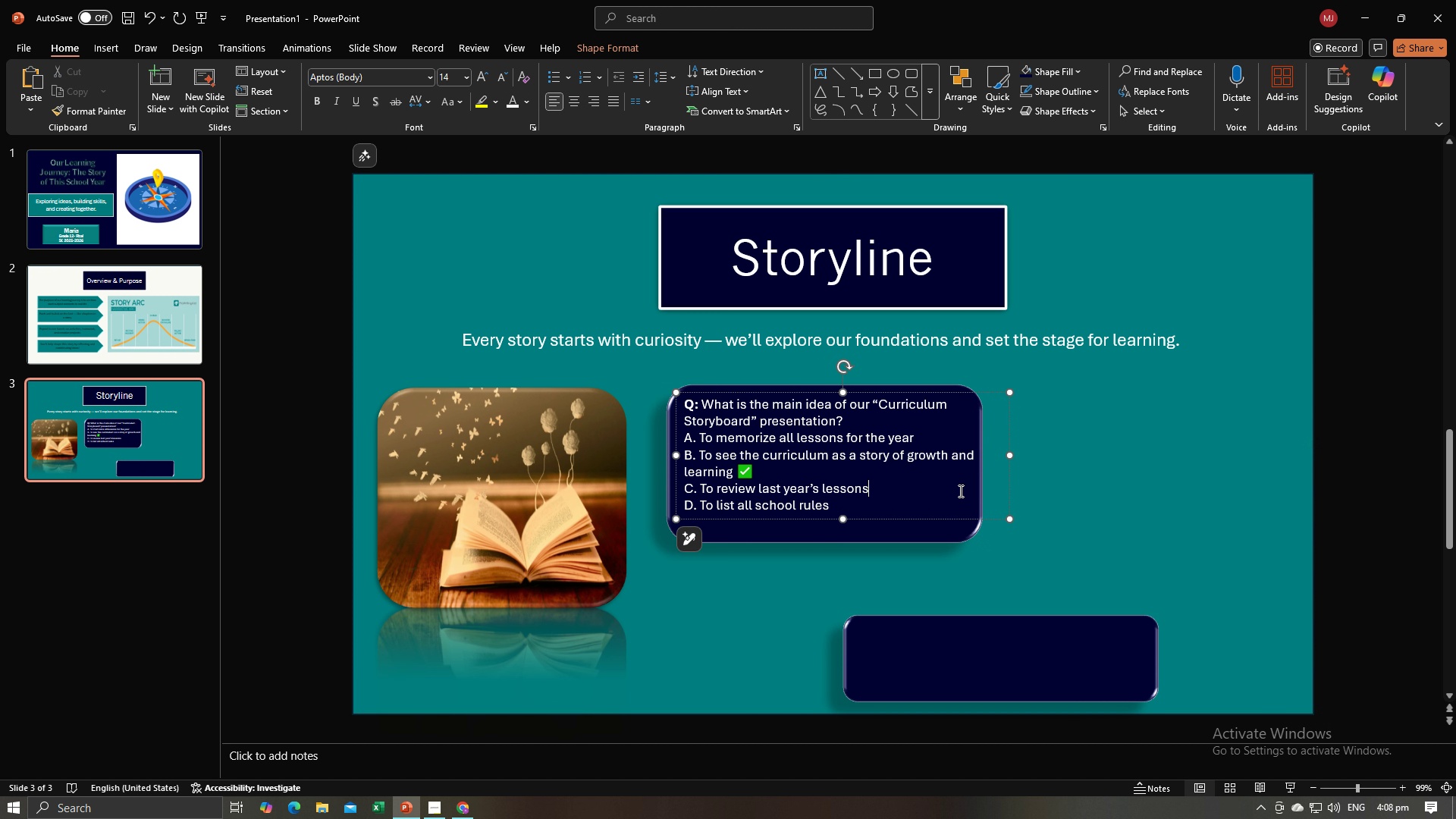 
left_click([959, 491])
 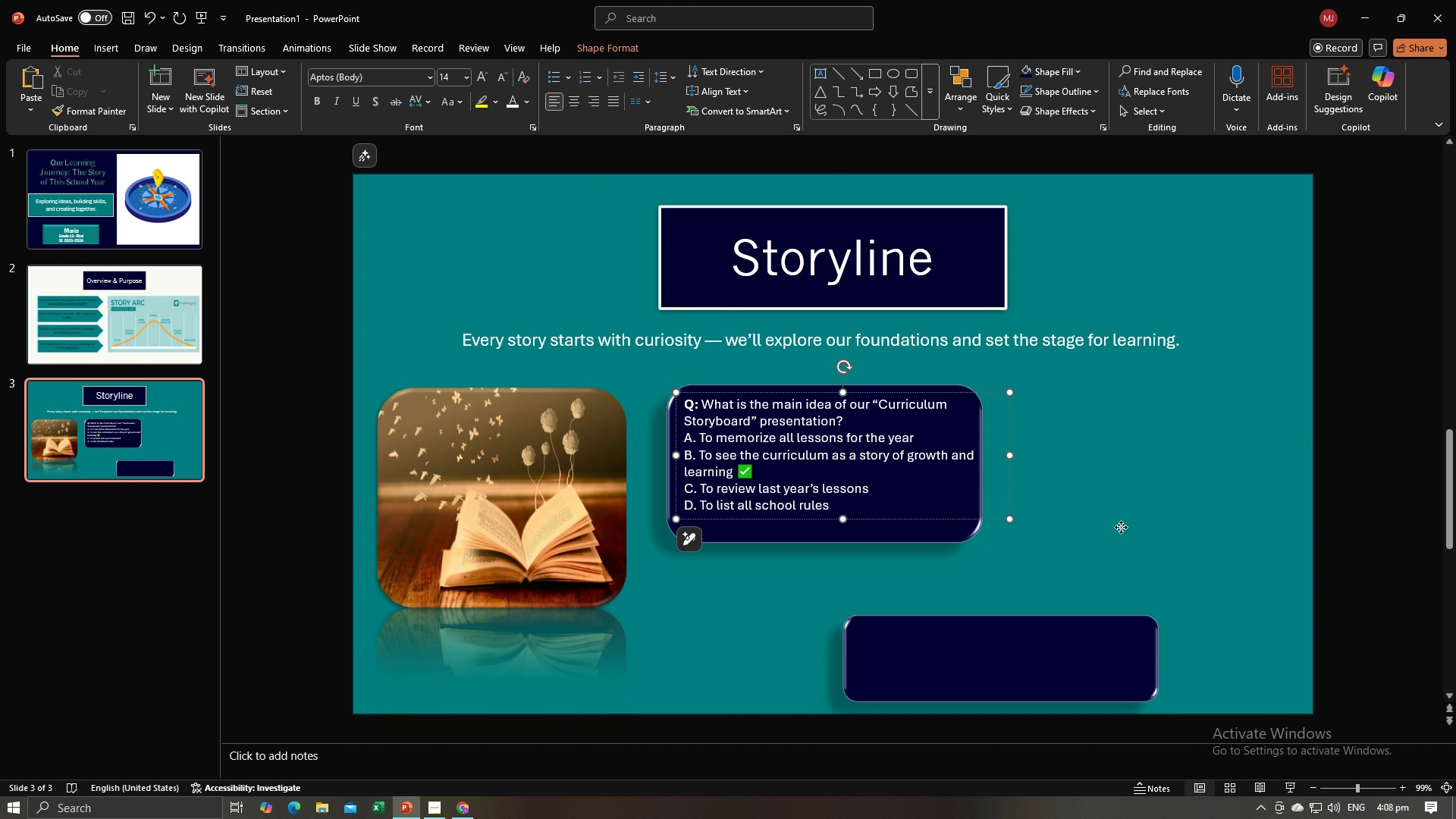 
left_click([1121, 527])
 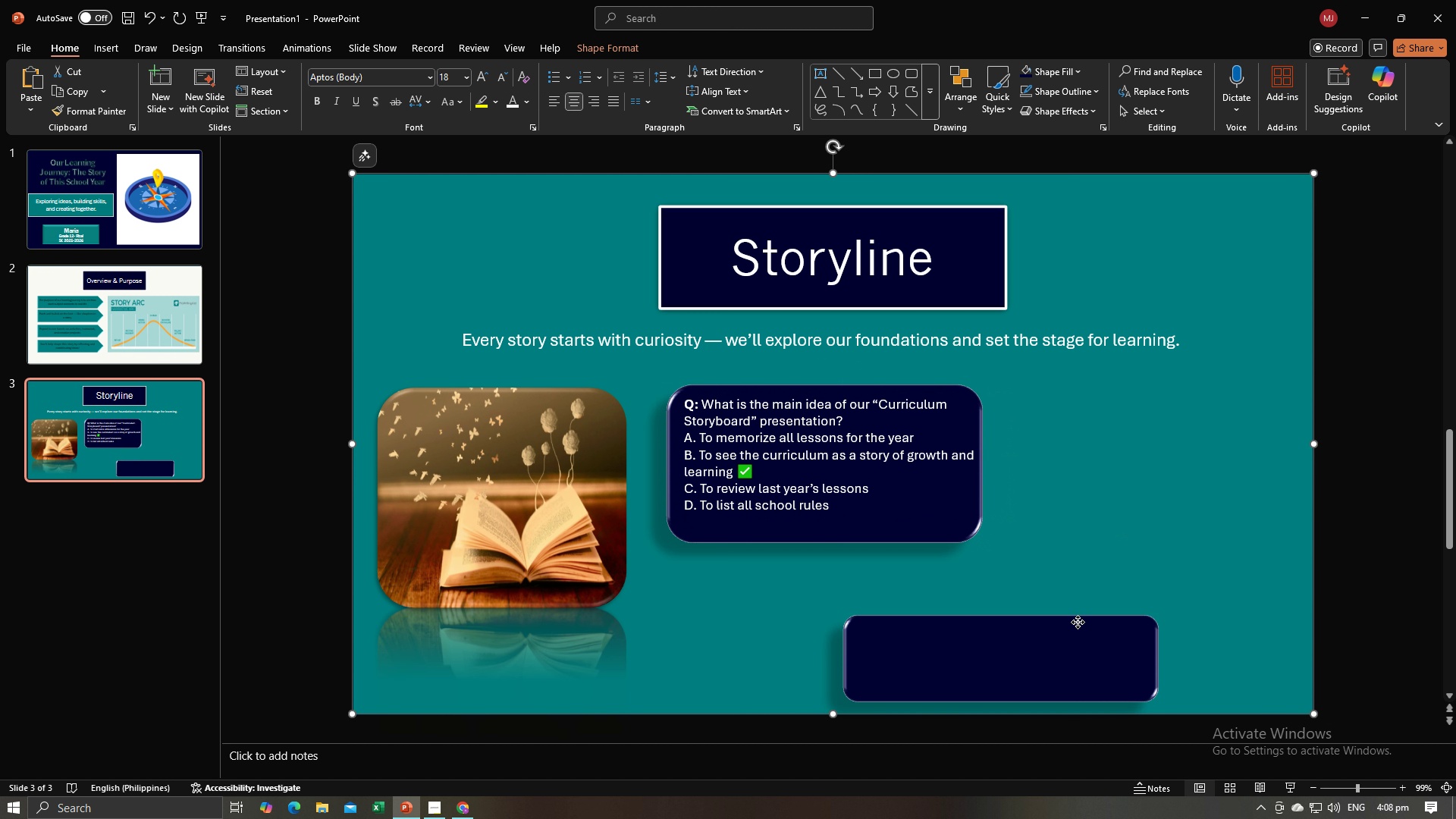 
left_click([1078, 622])
 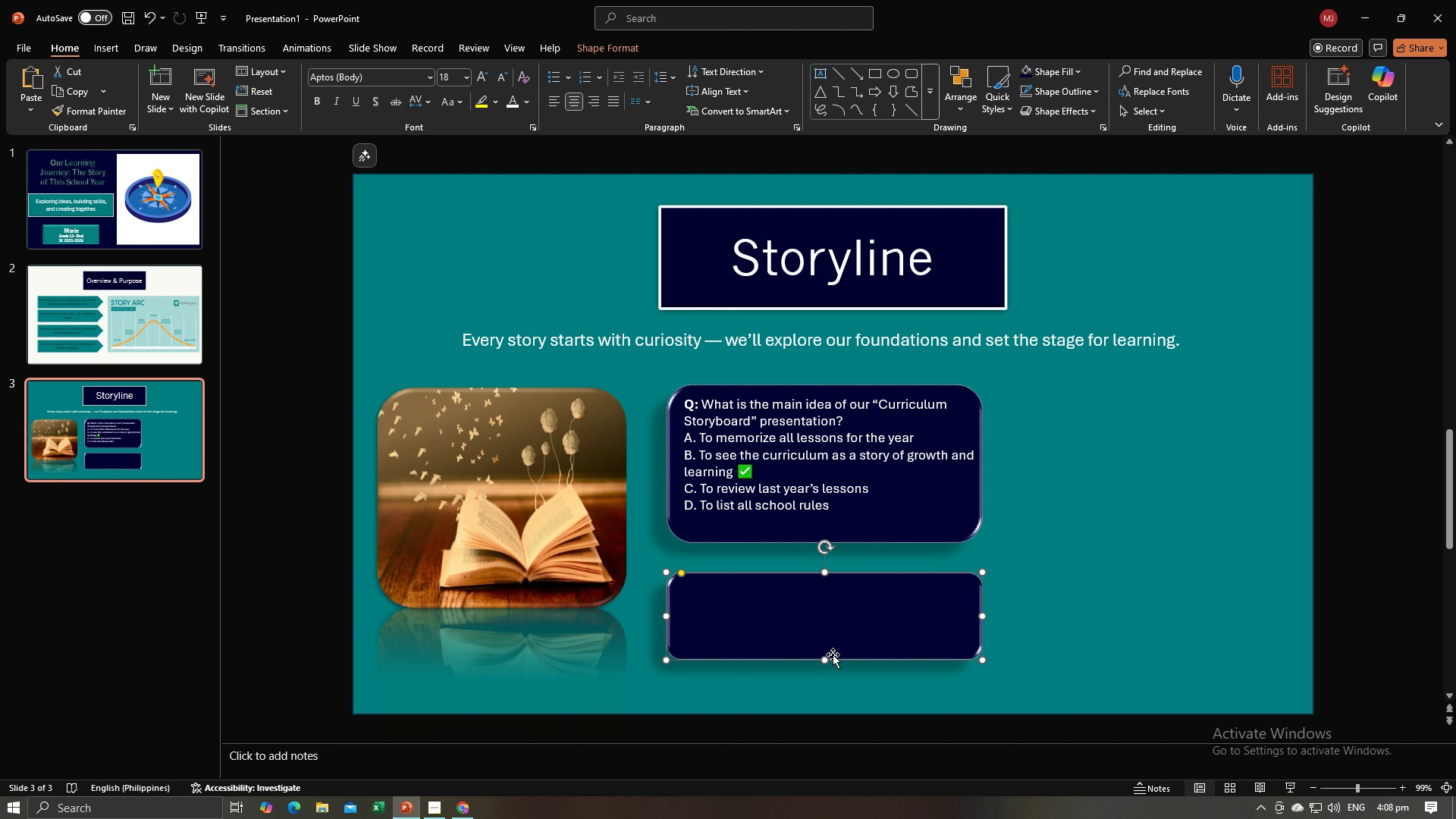 
left_click([943, 527])
 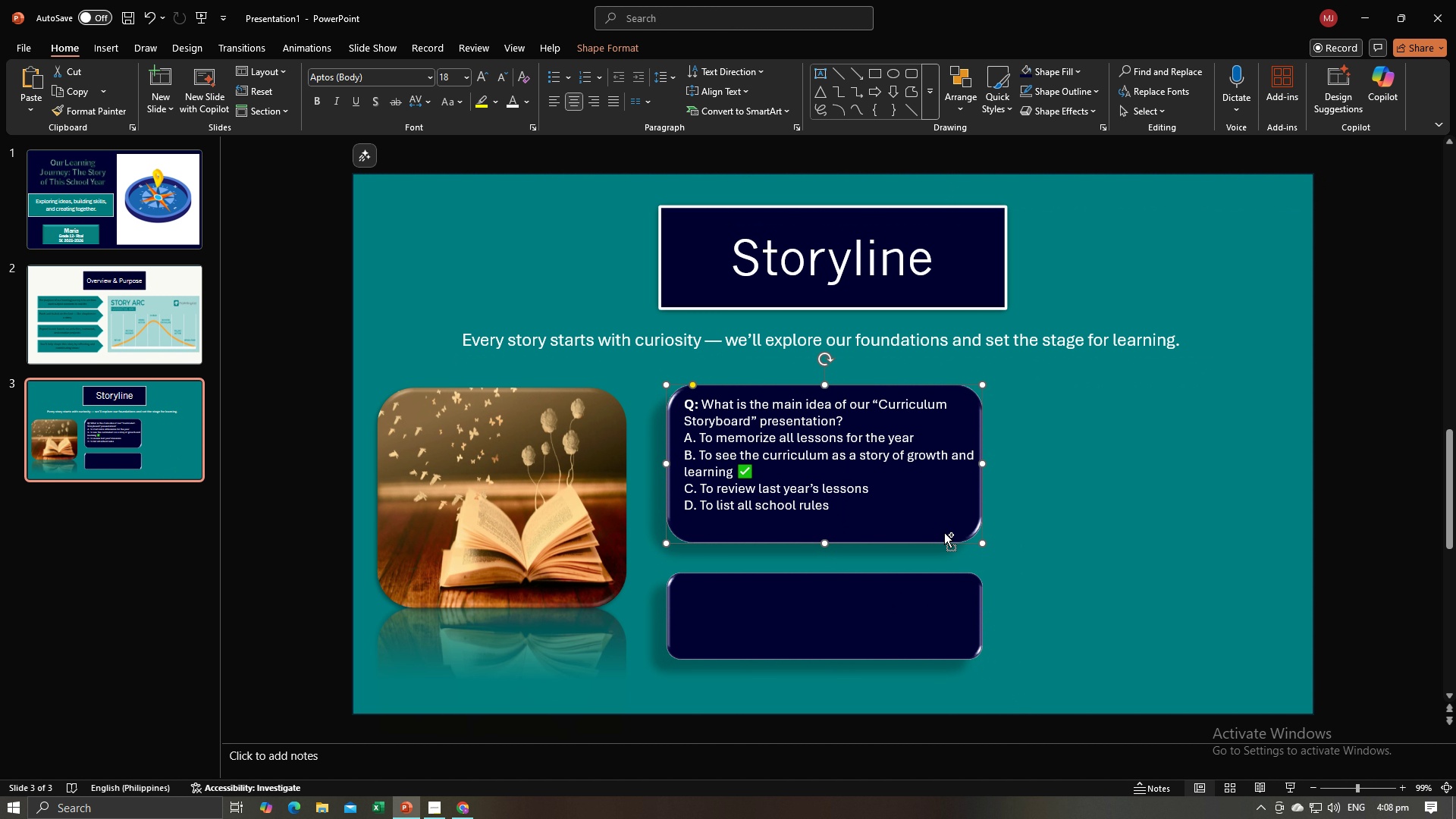 
key(Control+V)
 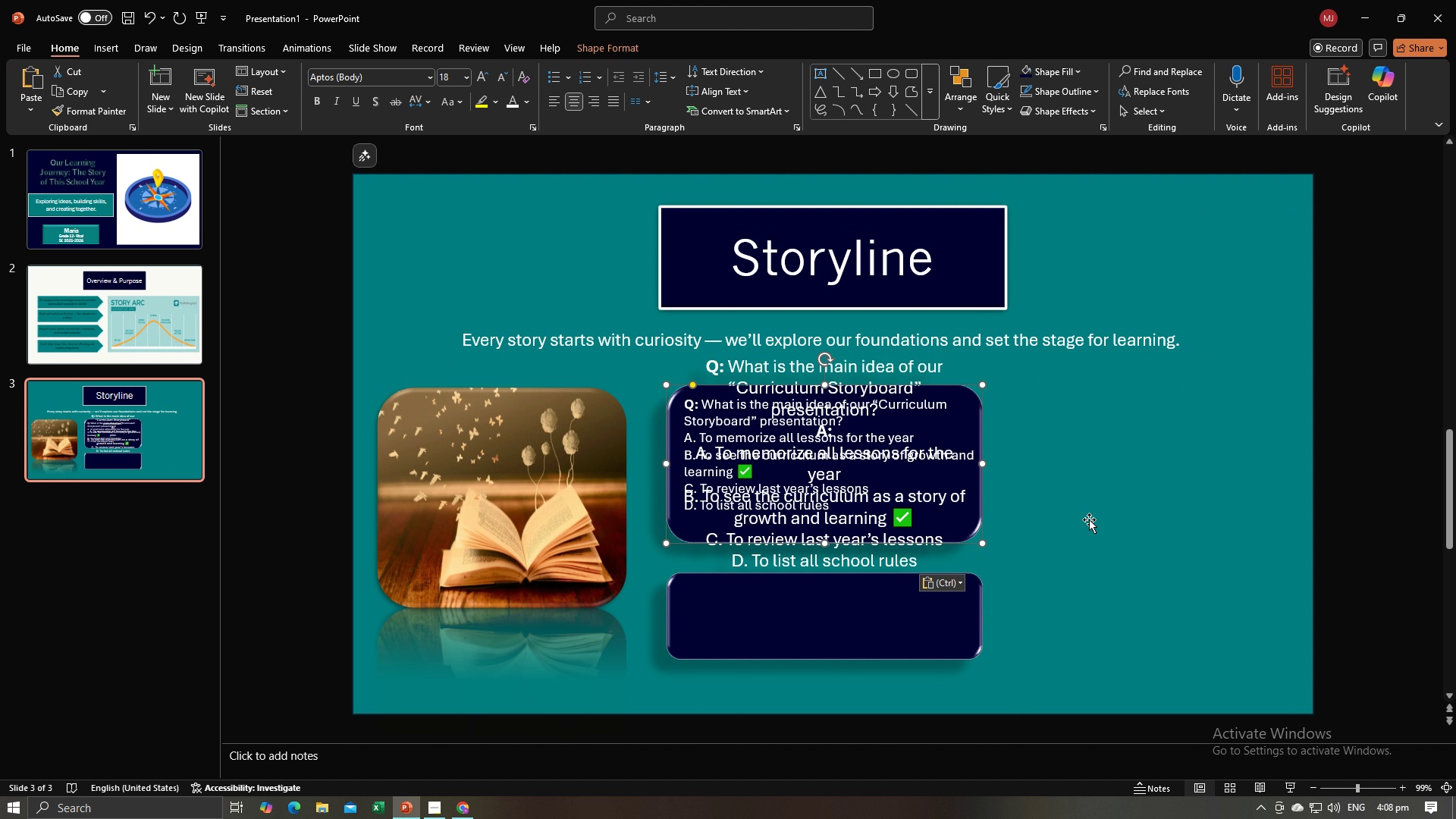 
key(Control+Z)
 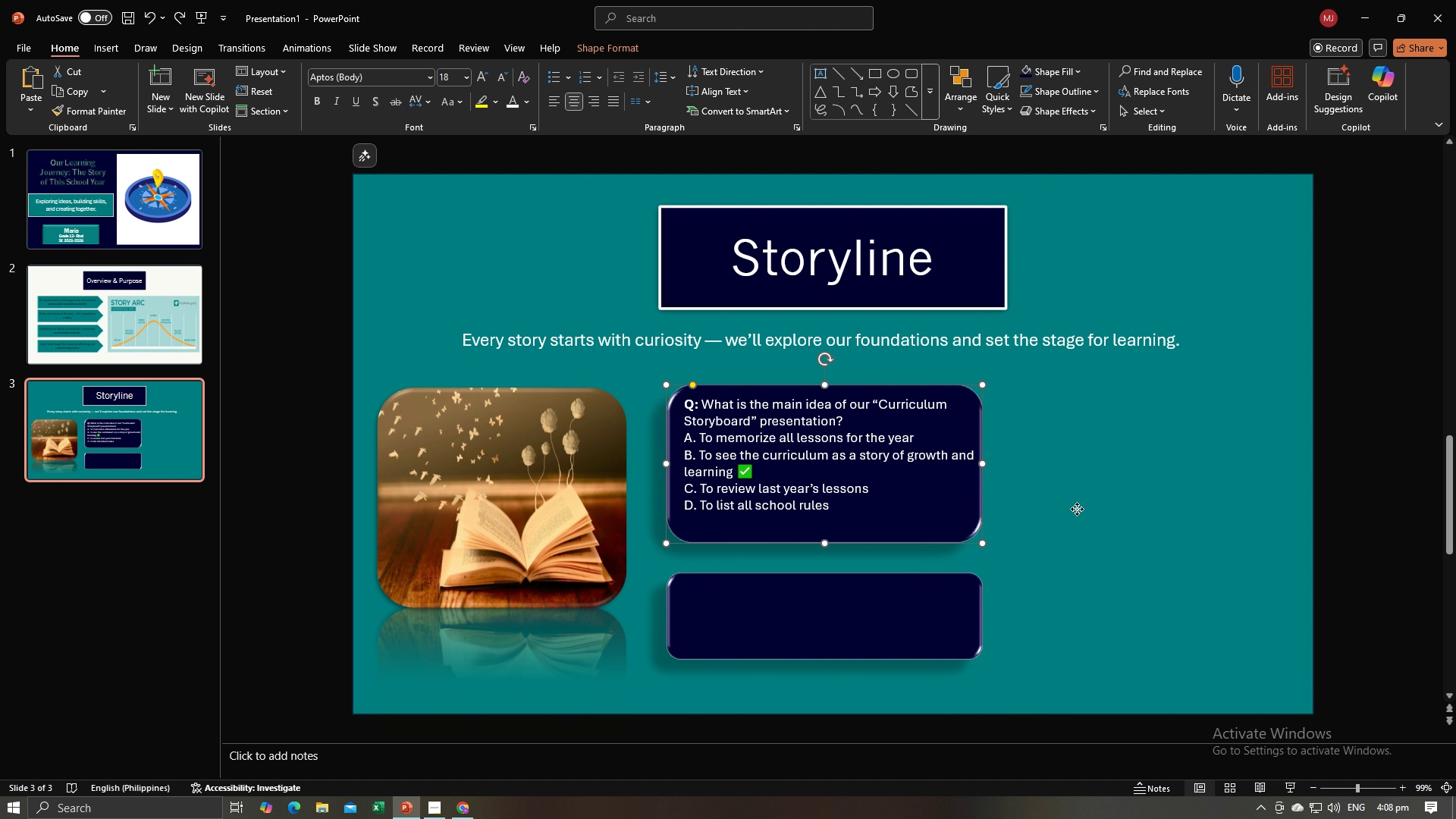 
left_click([1077, 509])
 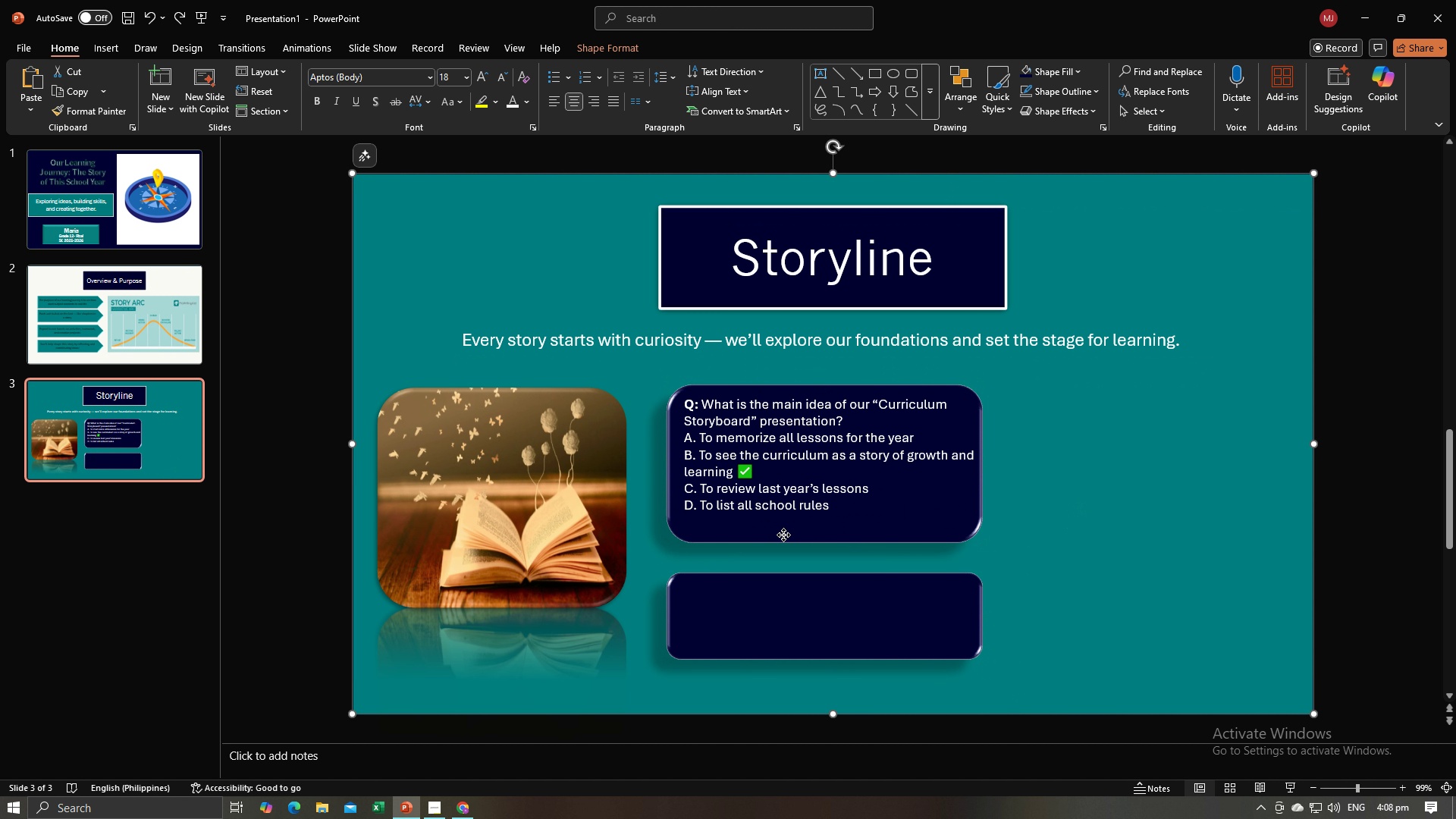 
left_click([783, 535])
 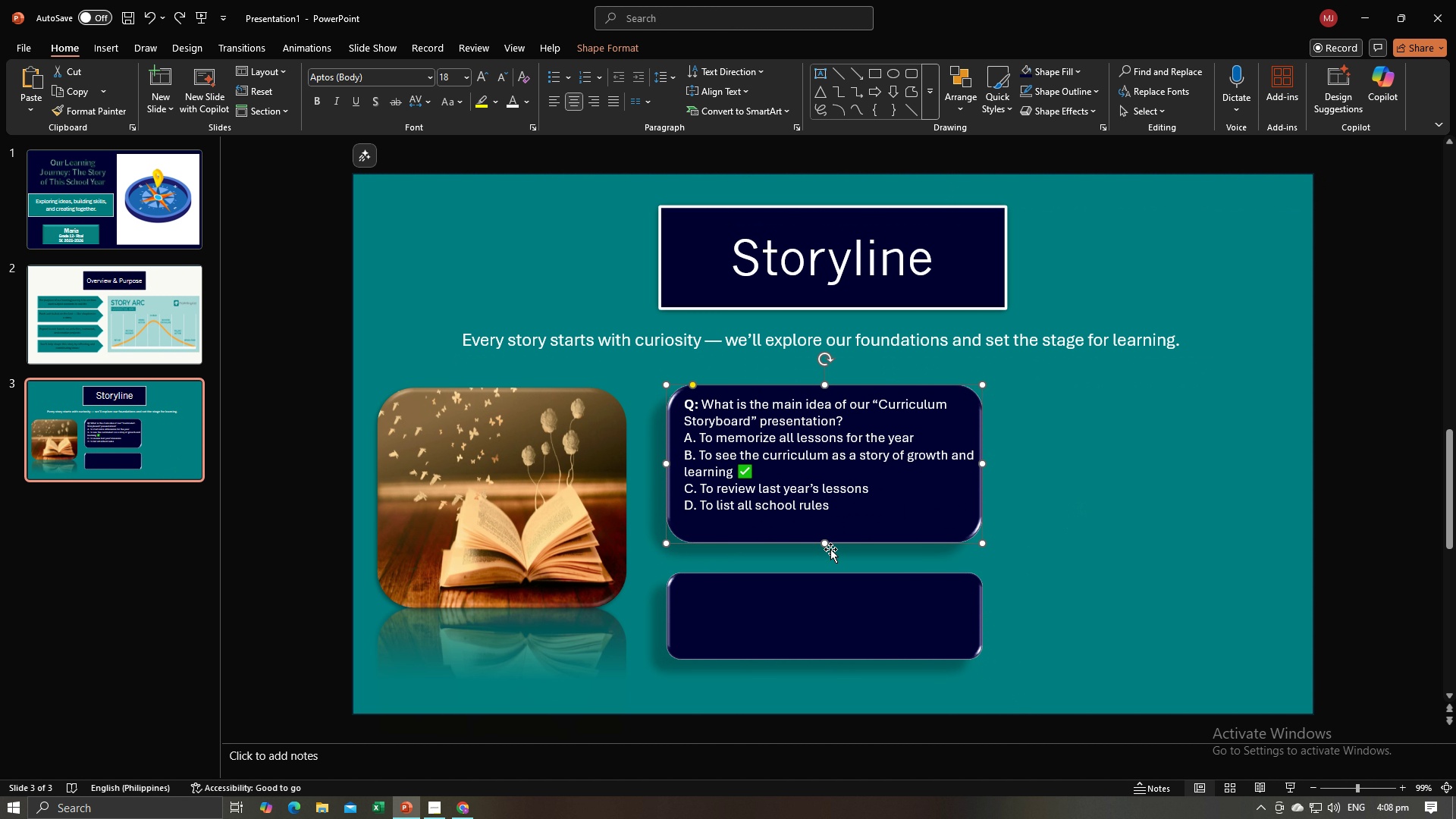 
mouse_move([826, 530])
 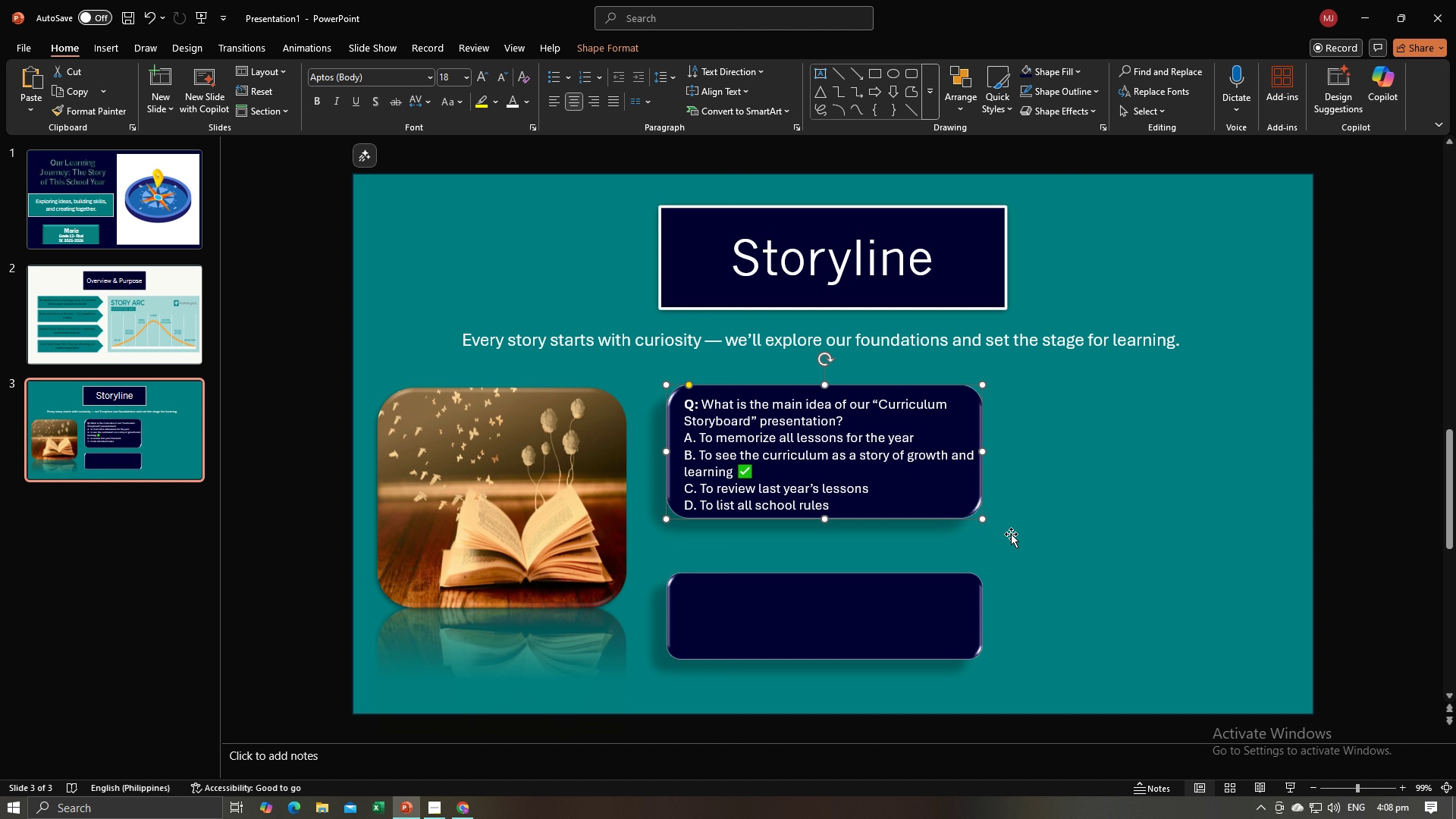 
left_click([1082, 534])
 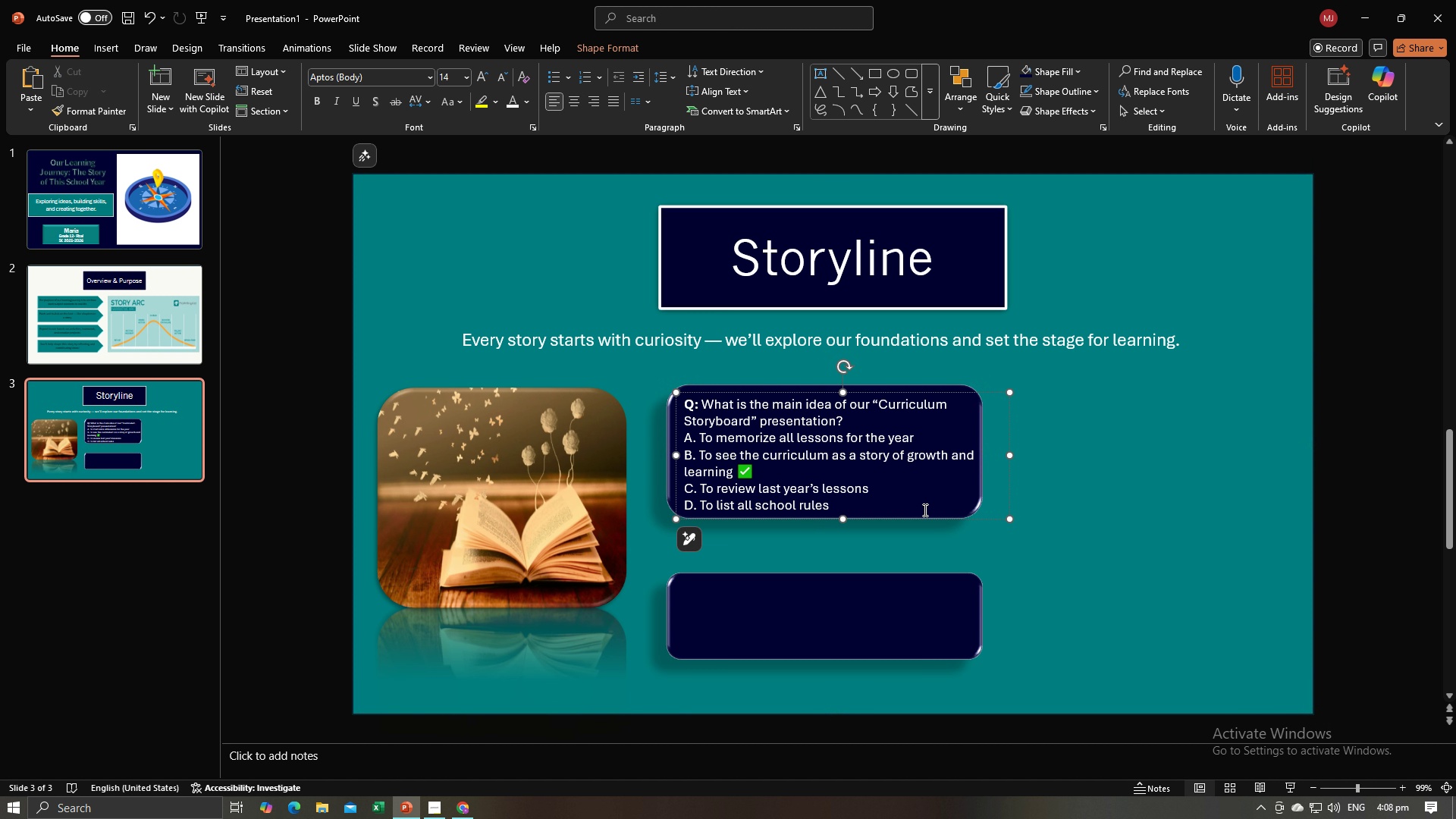 
left_click([924, 510])
 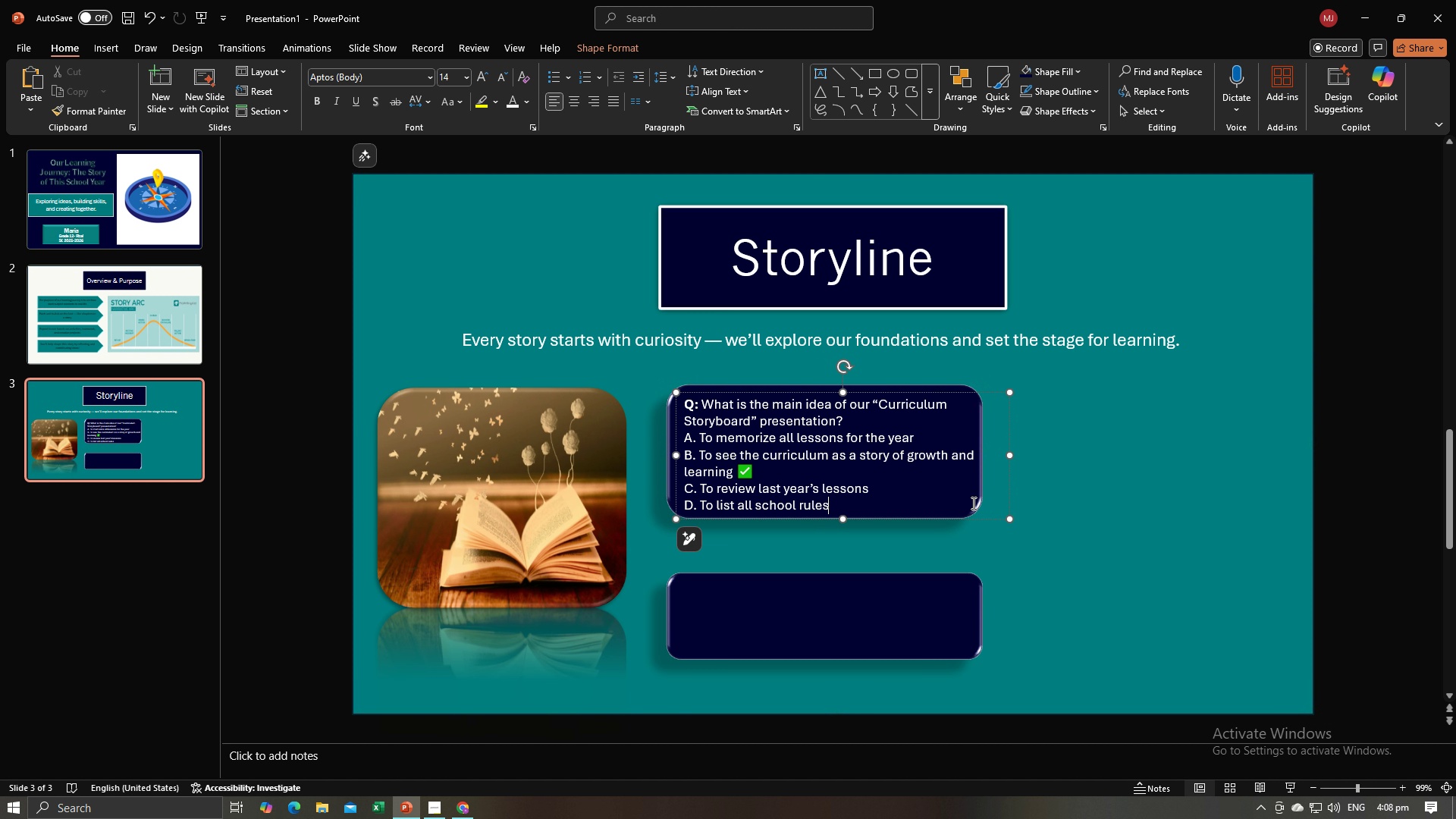 
left_click([972, 503])
 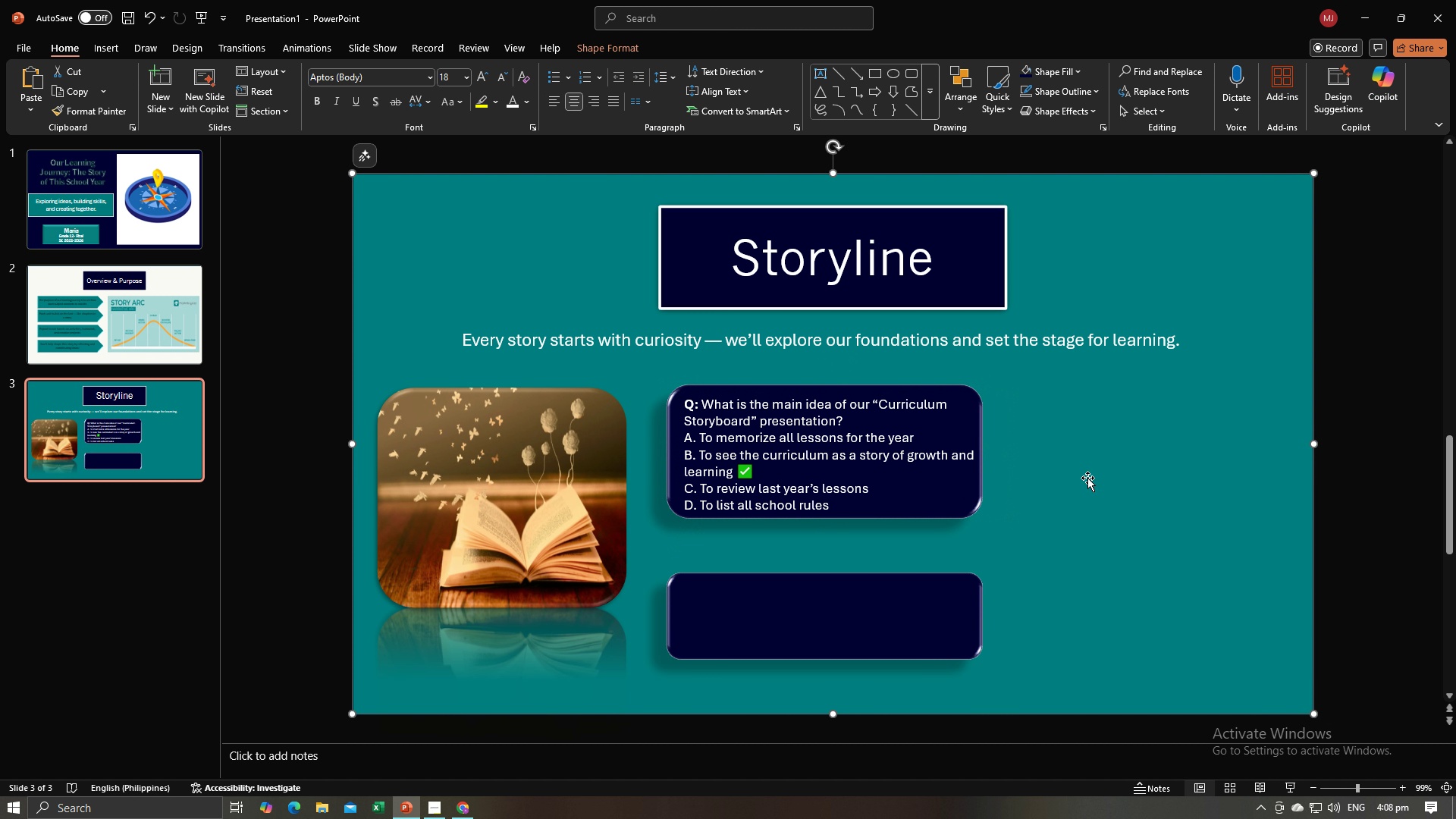 
left_click([1087, 479])
 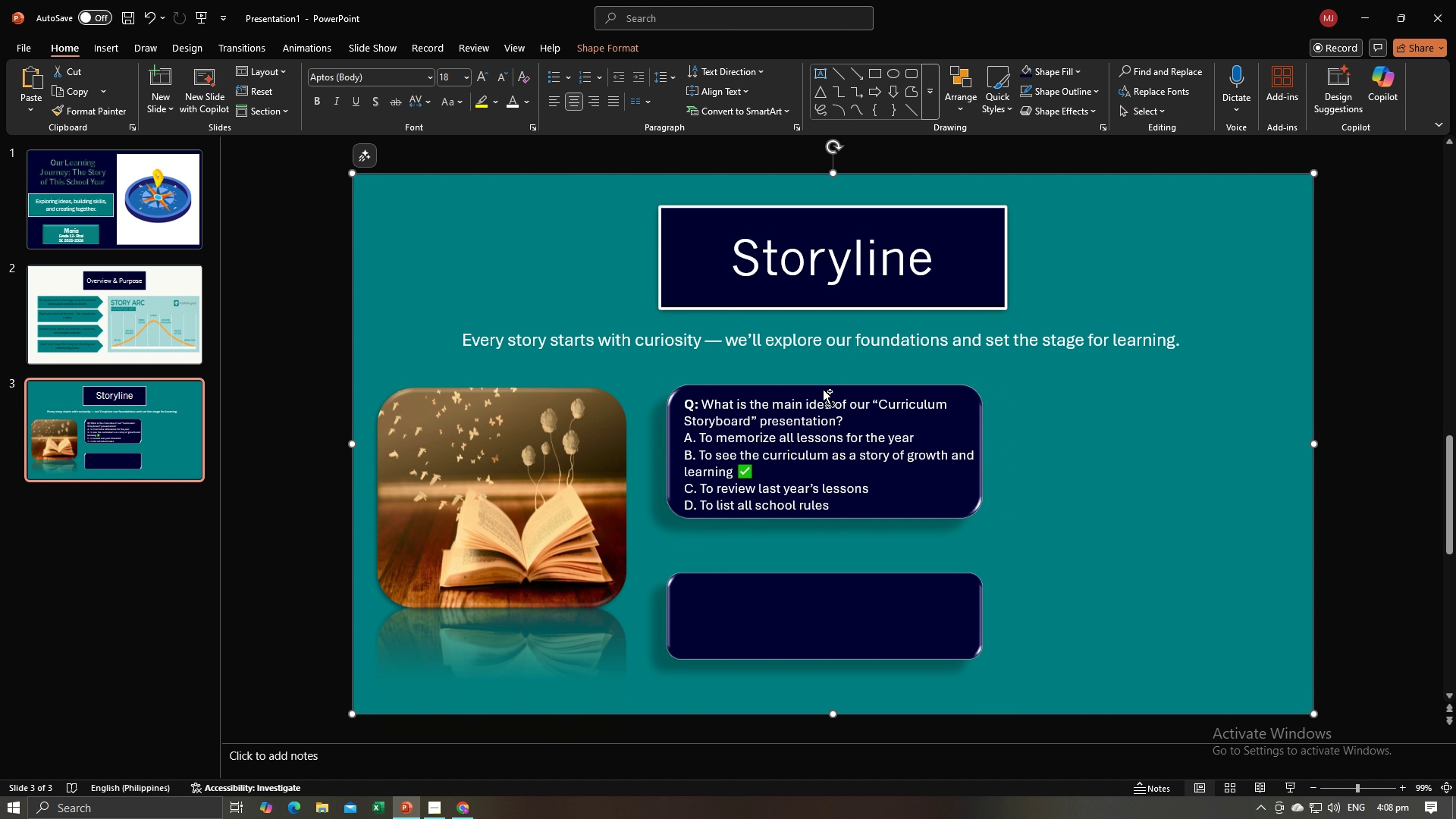 
hold_key(key=ControlLeft, duration=1.42)
left_click([822, 388])
 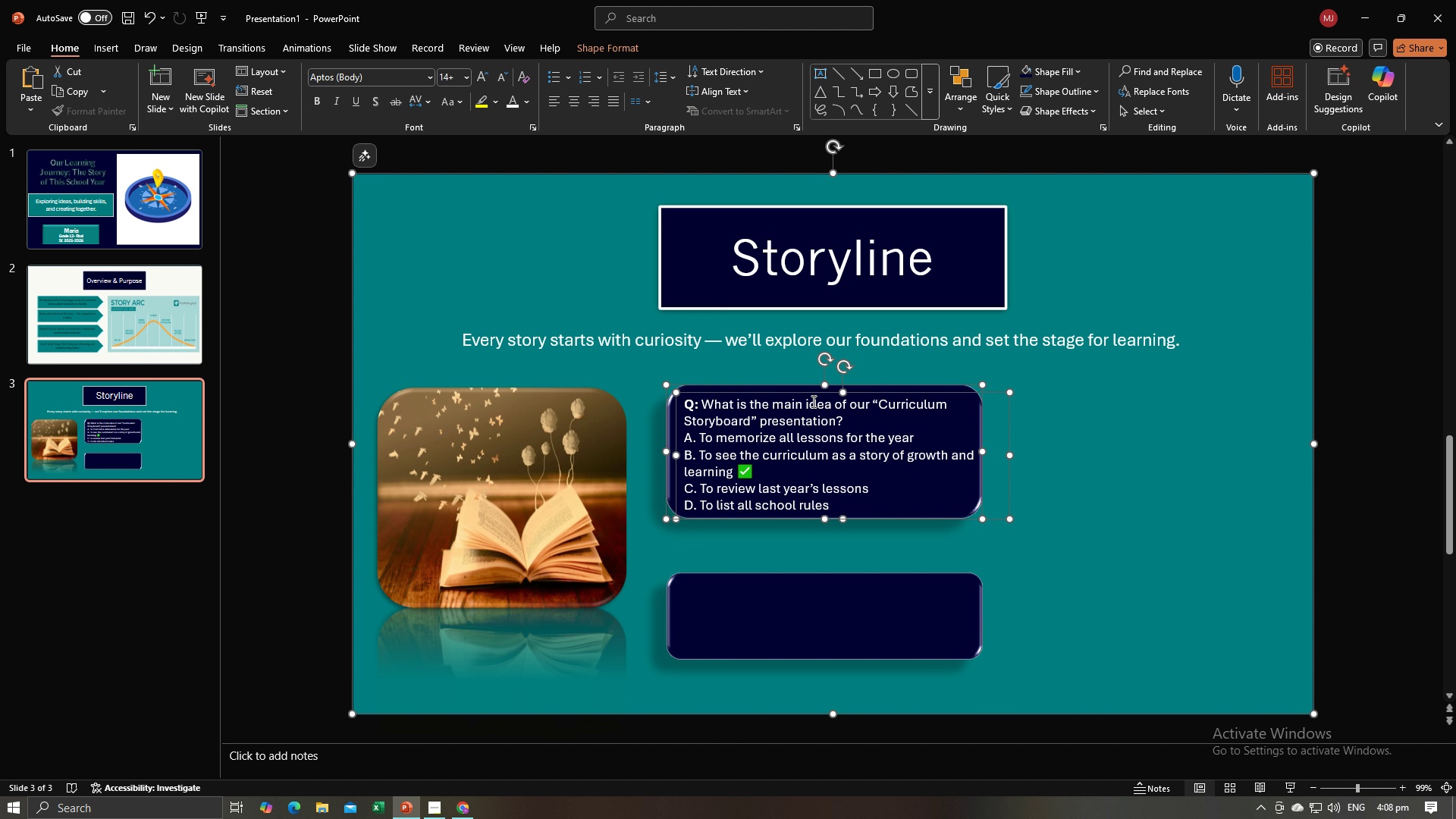 
left_click([812, 401])
 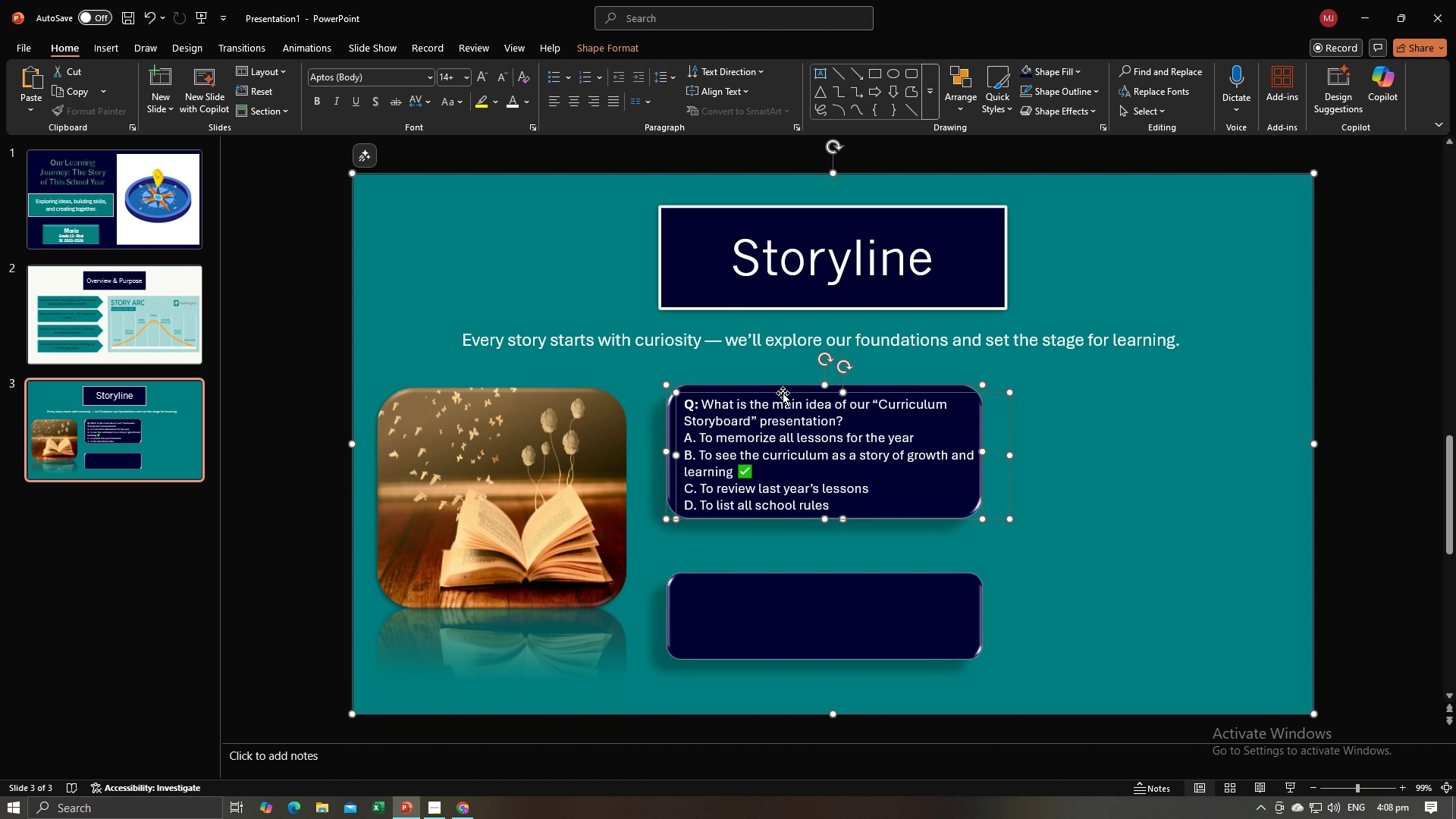 
right_click([783, 393])
 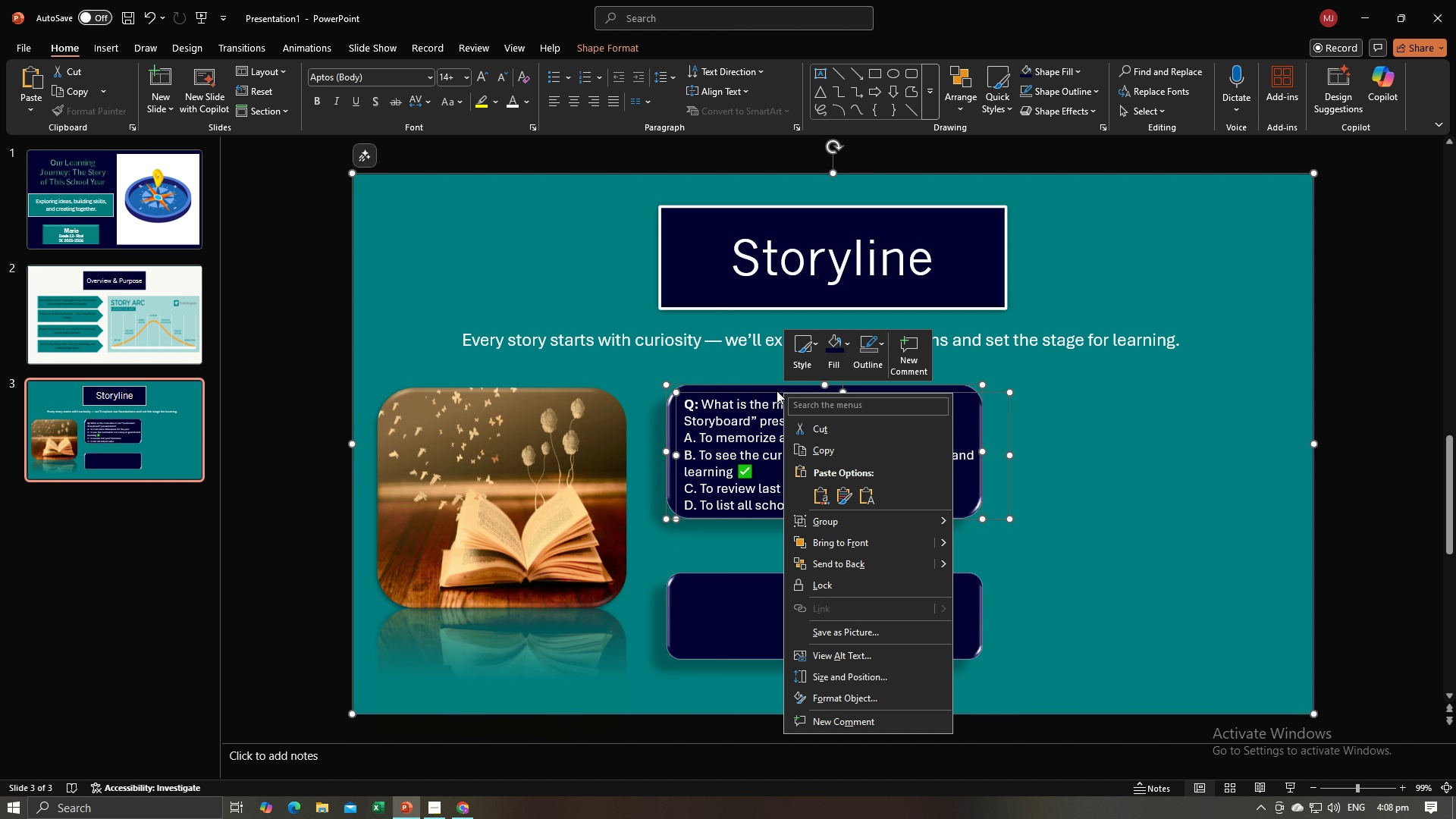 
hold_key(key=ControlLeft, duration=1.53)
left_click([438, 318])
 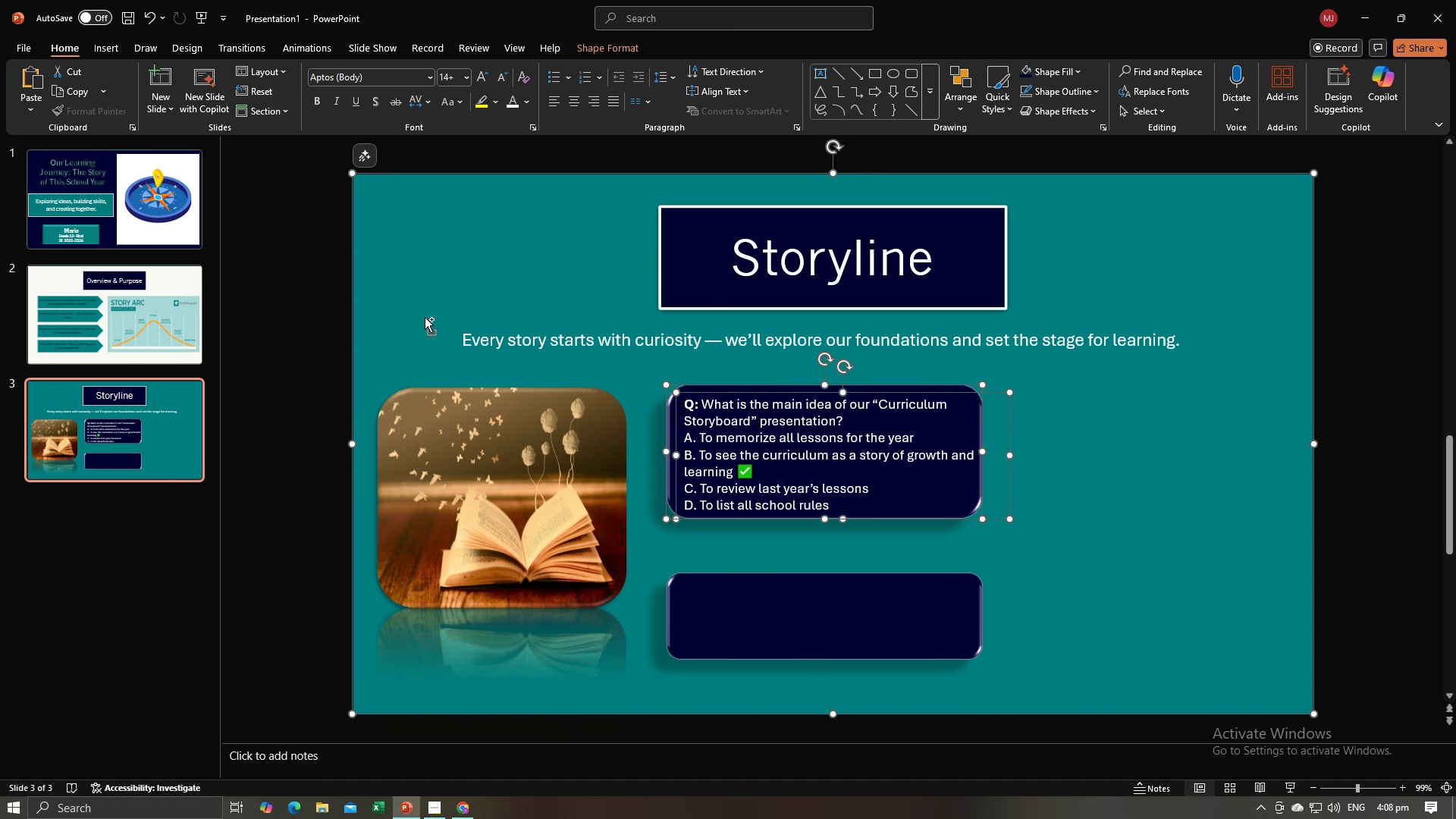 
left_click([425, 317])
 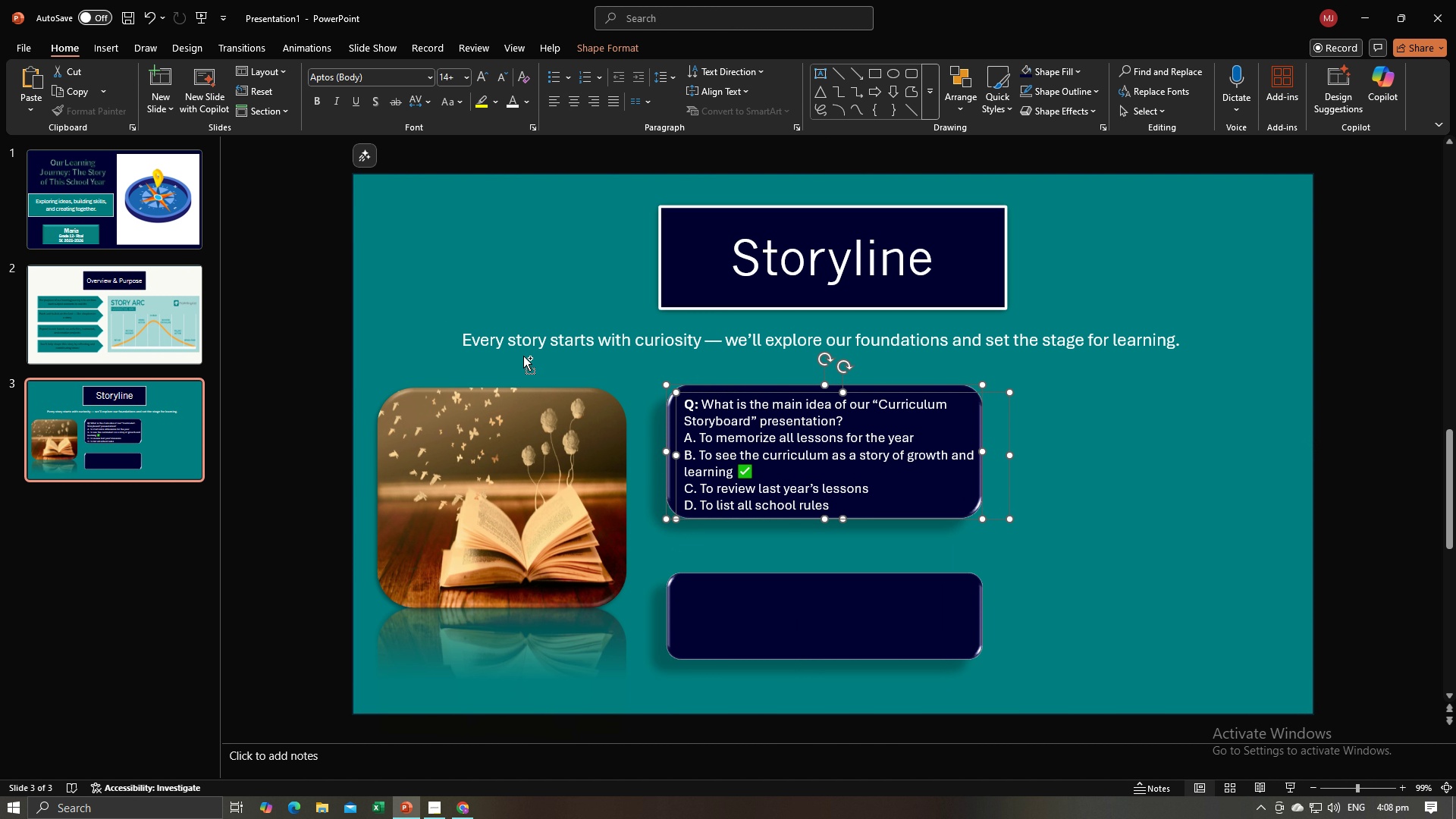 
hold_key(key=ControlLeft, duration=1.26)
 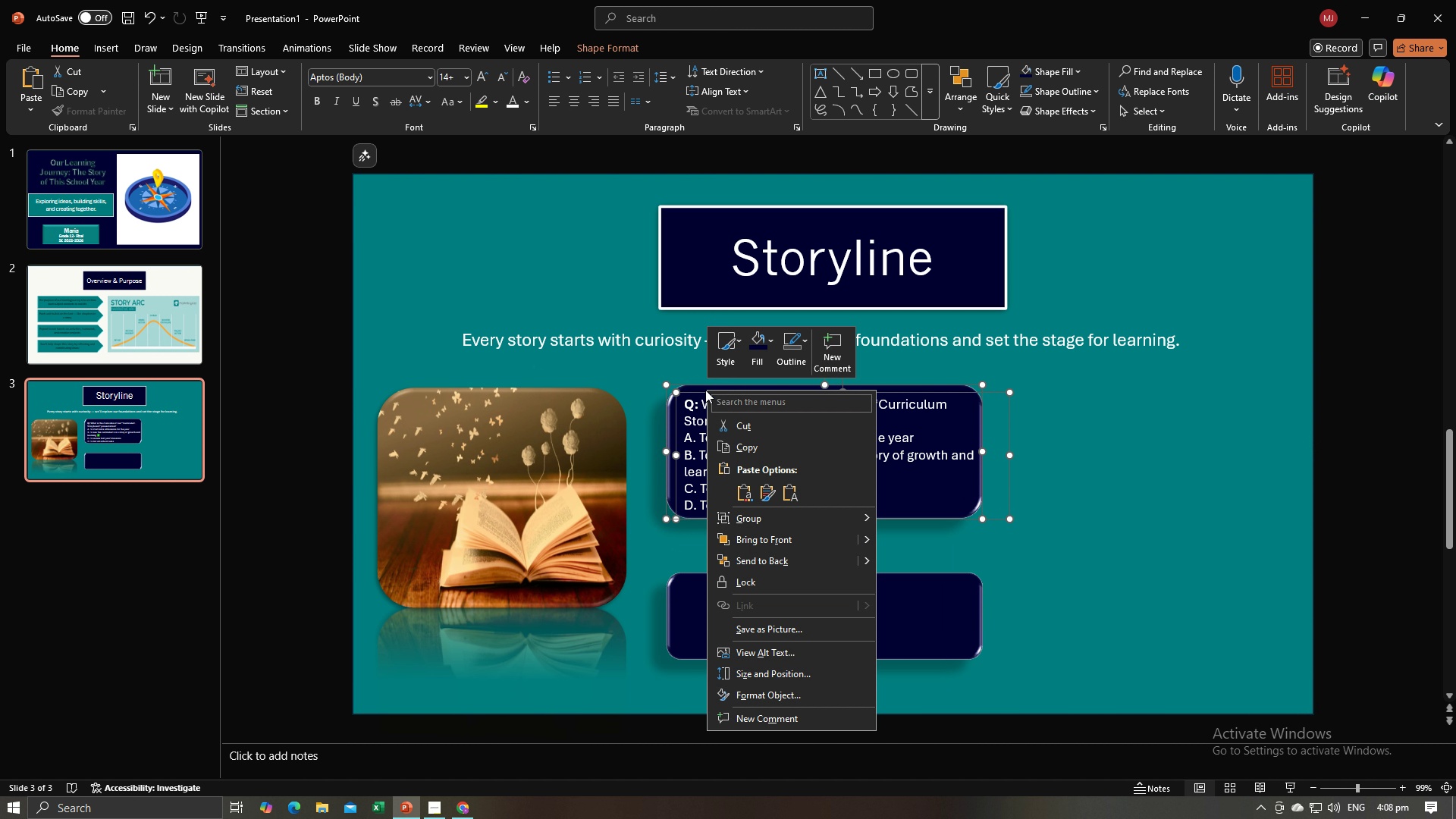 
right_click([706, 390])
 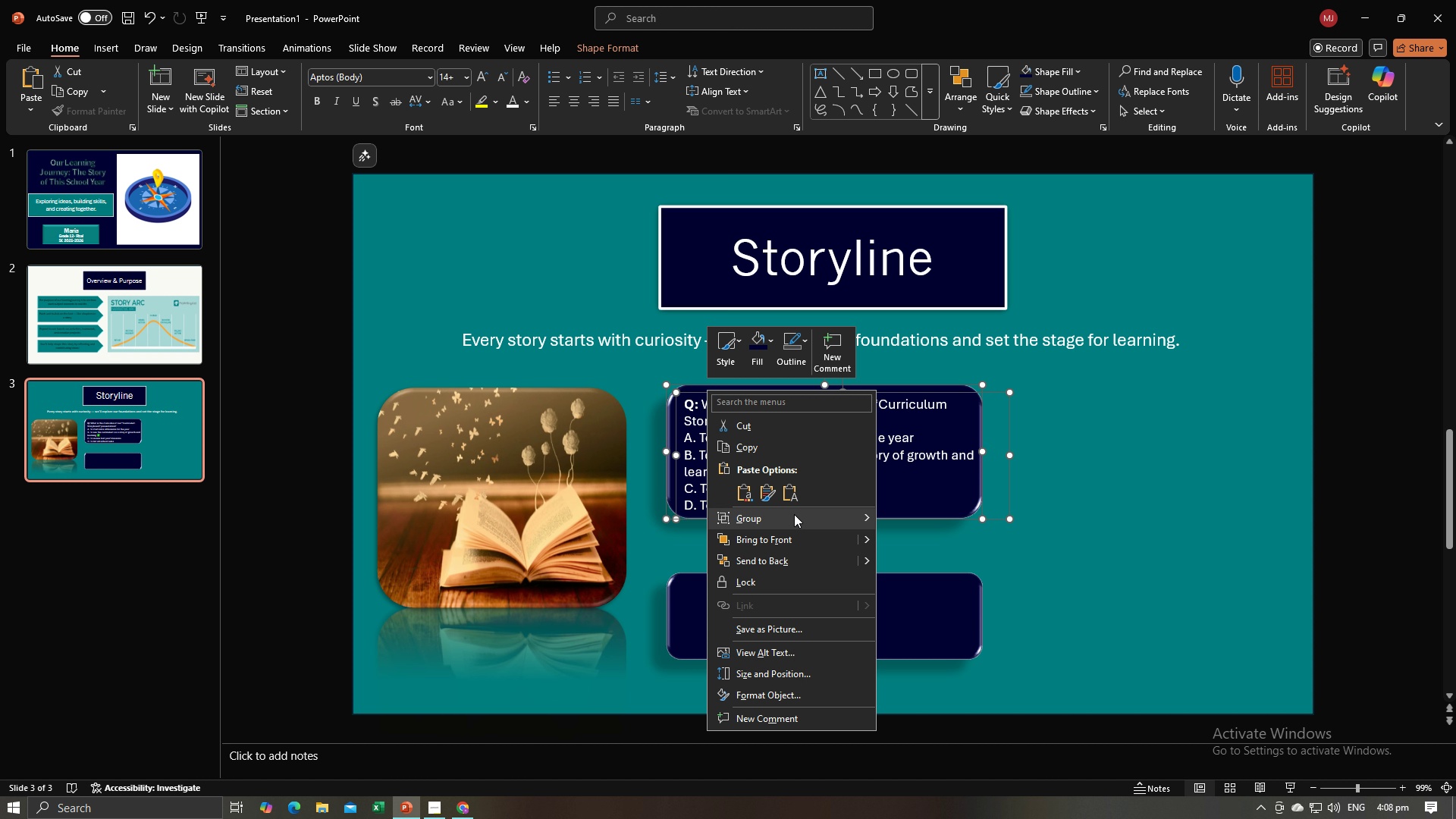 
left_click([794, 514])
 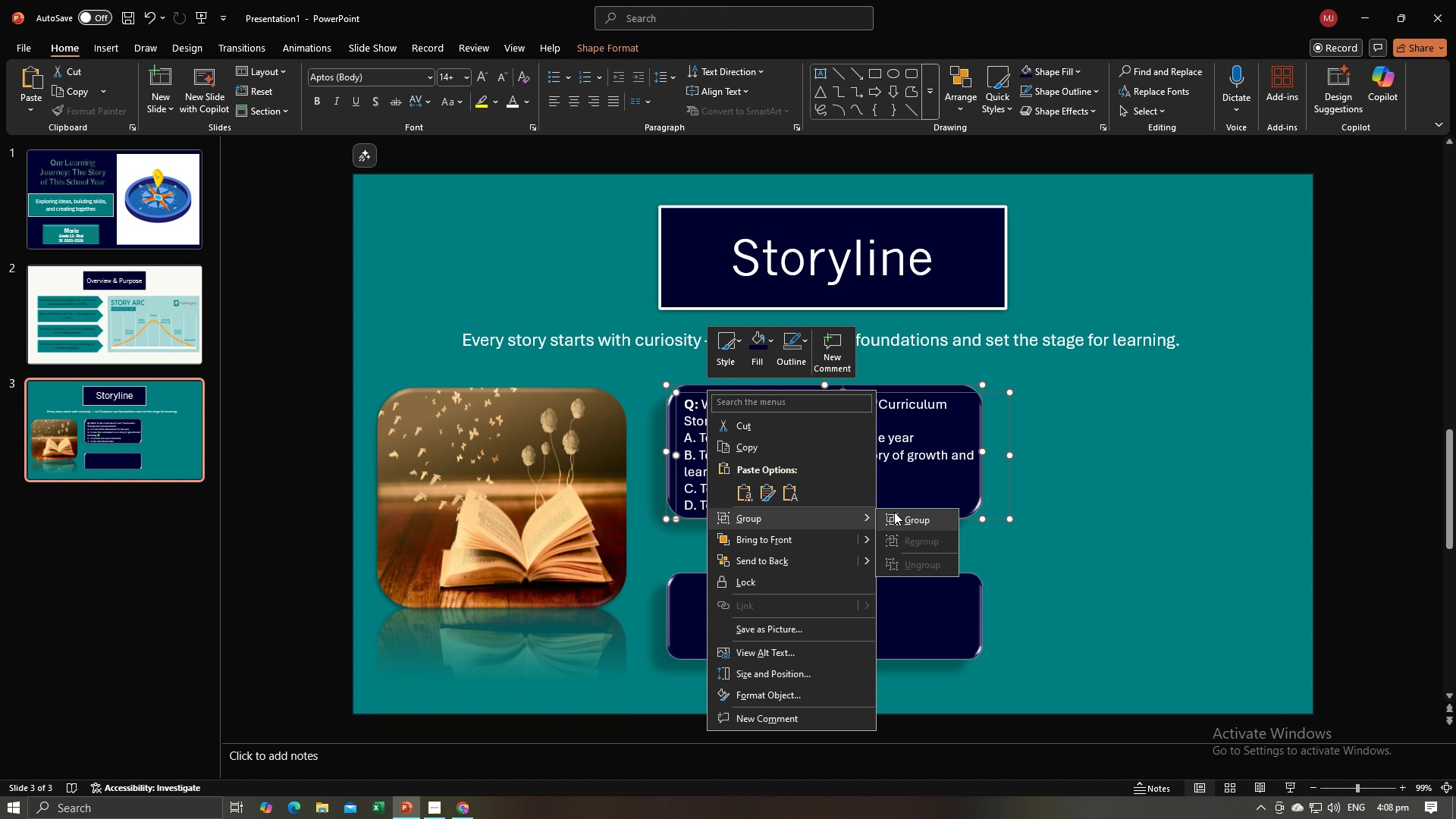 
left_click([894, 512])
 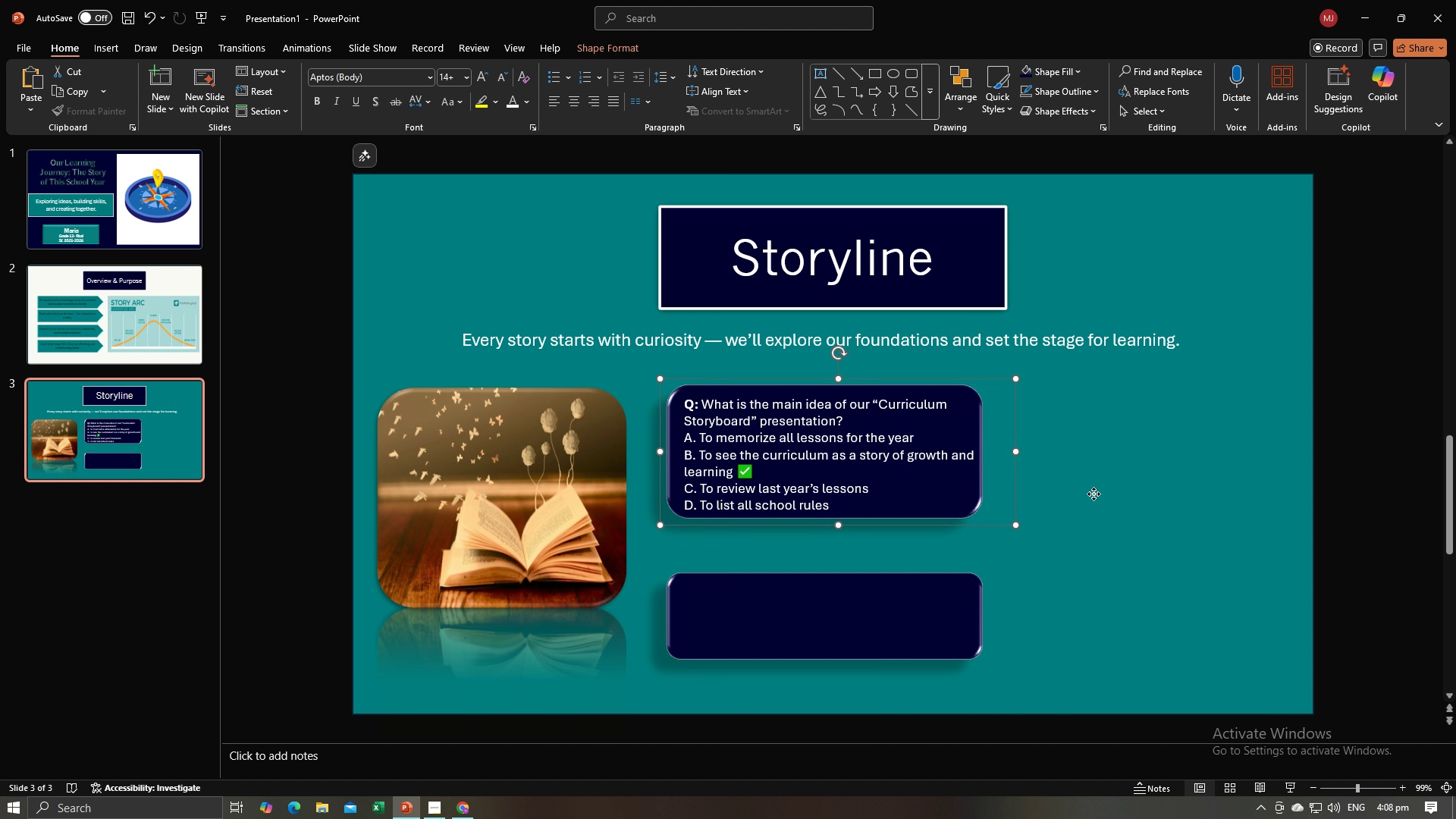 
left_click([1094, 494])
 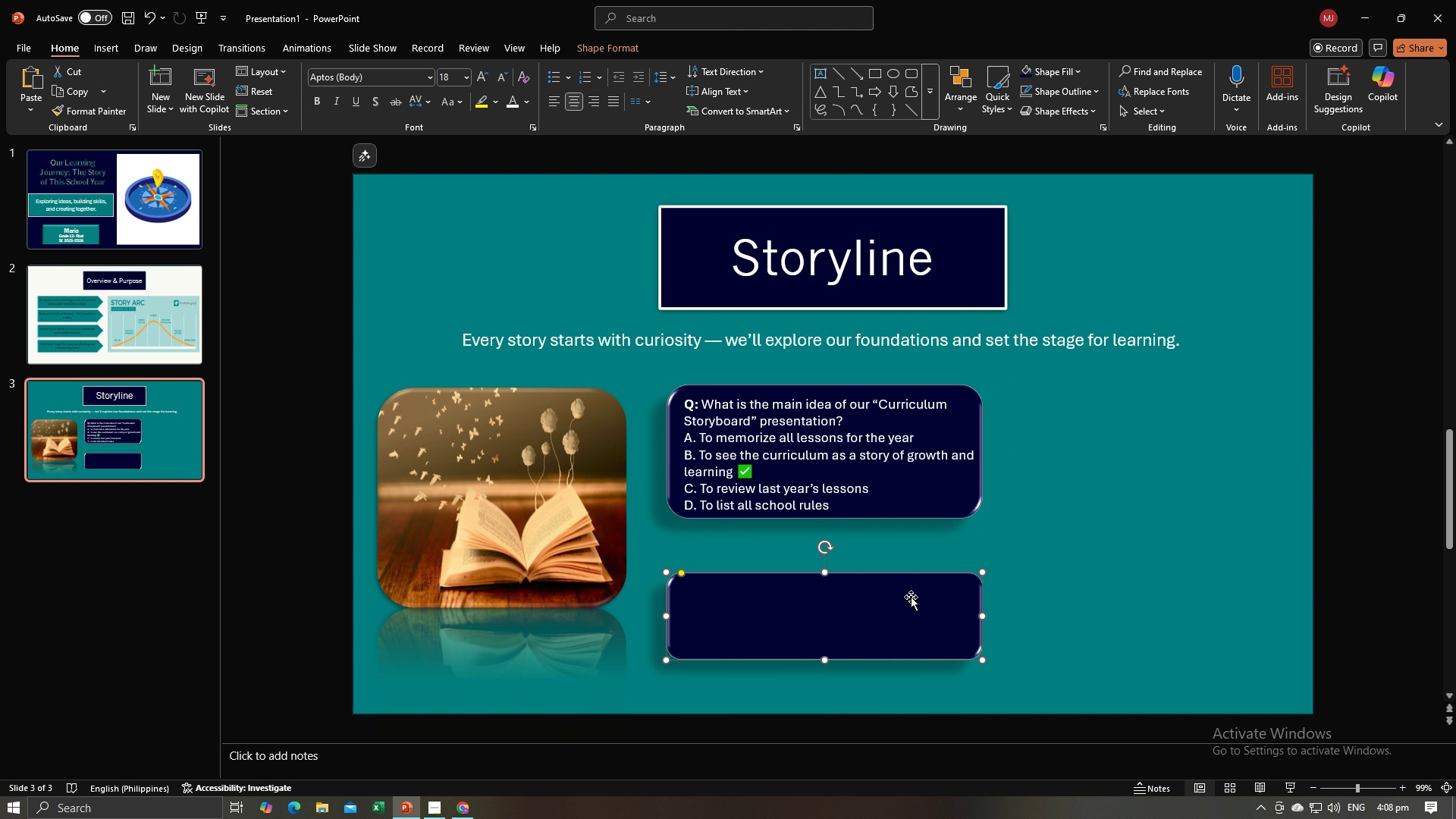 
left_click([911, 597])
 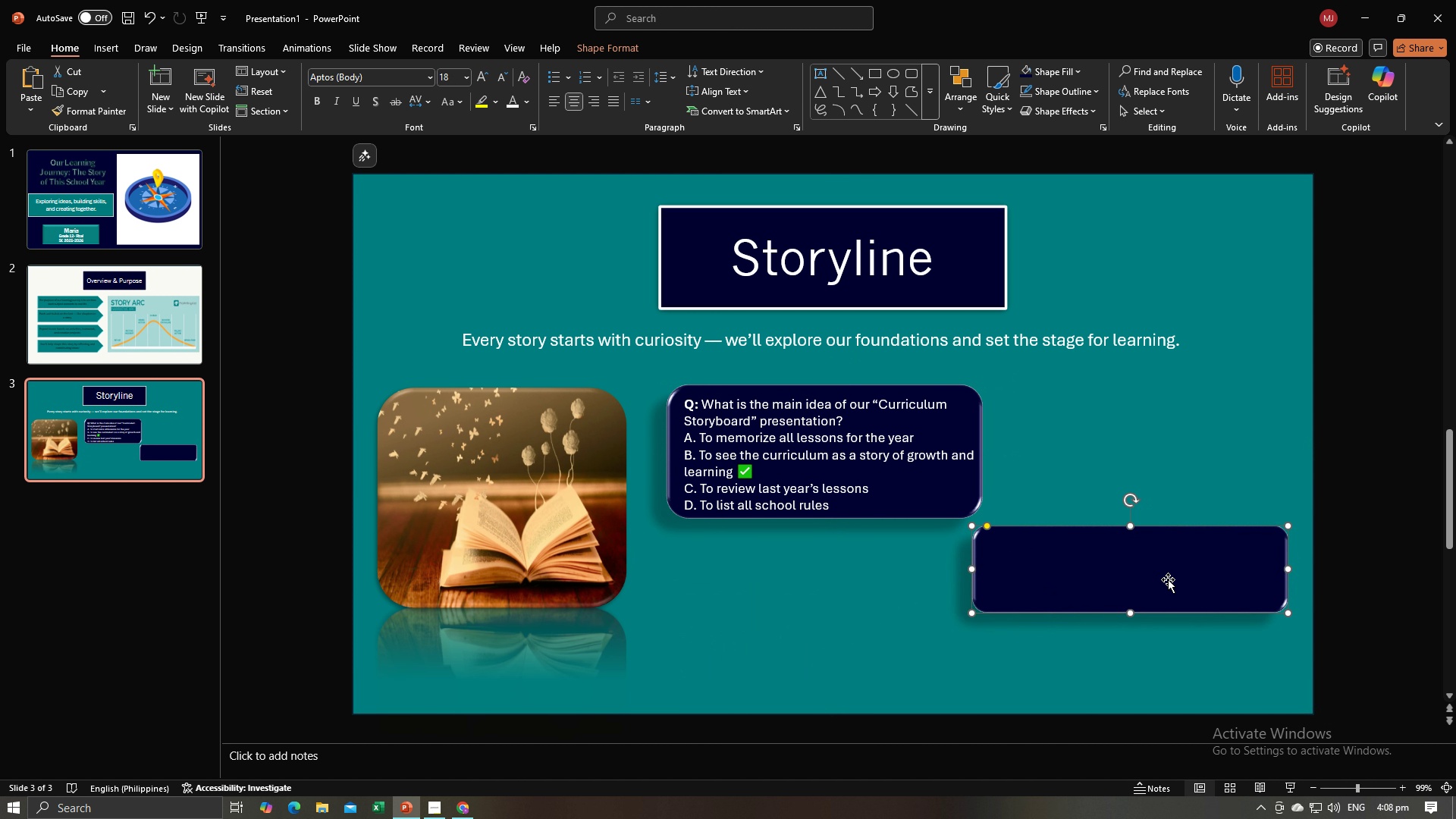 
key(Backspace)
 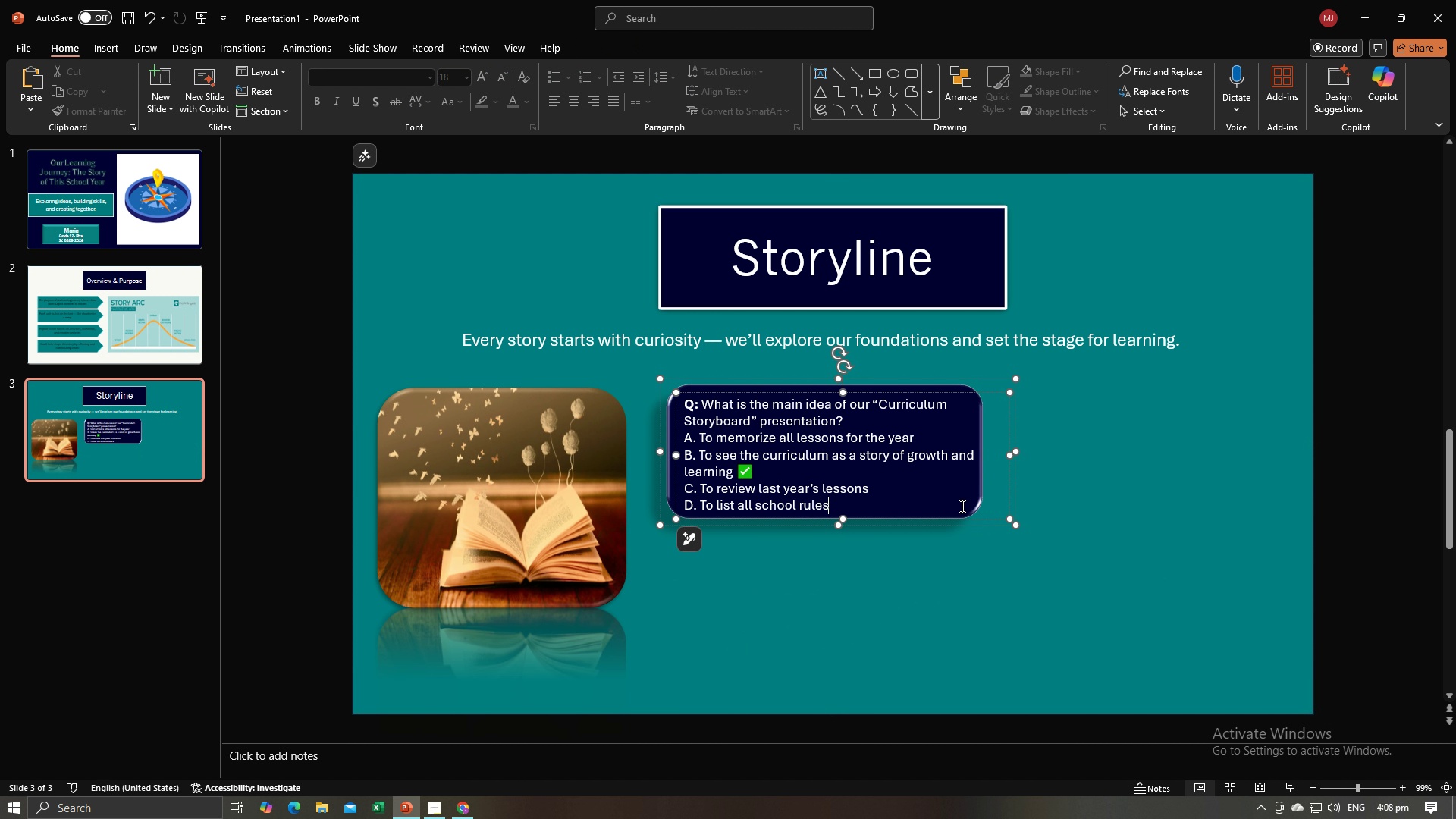 
left_click([961, 506])
 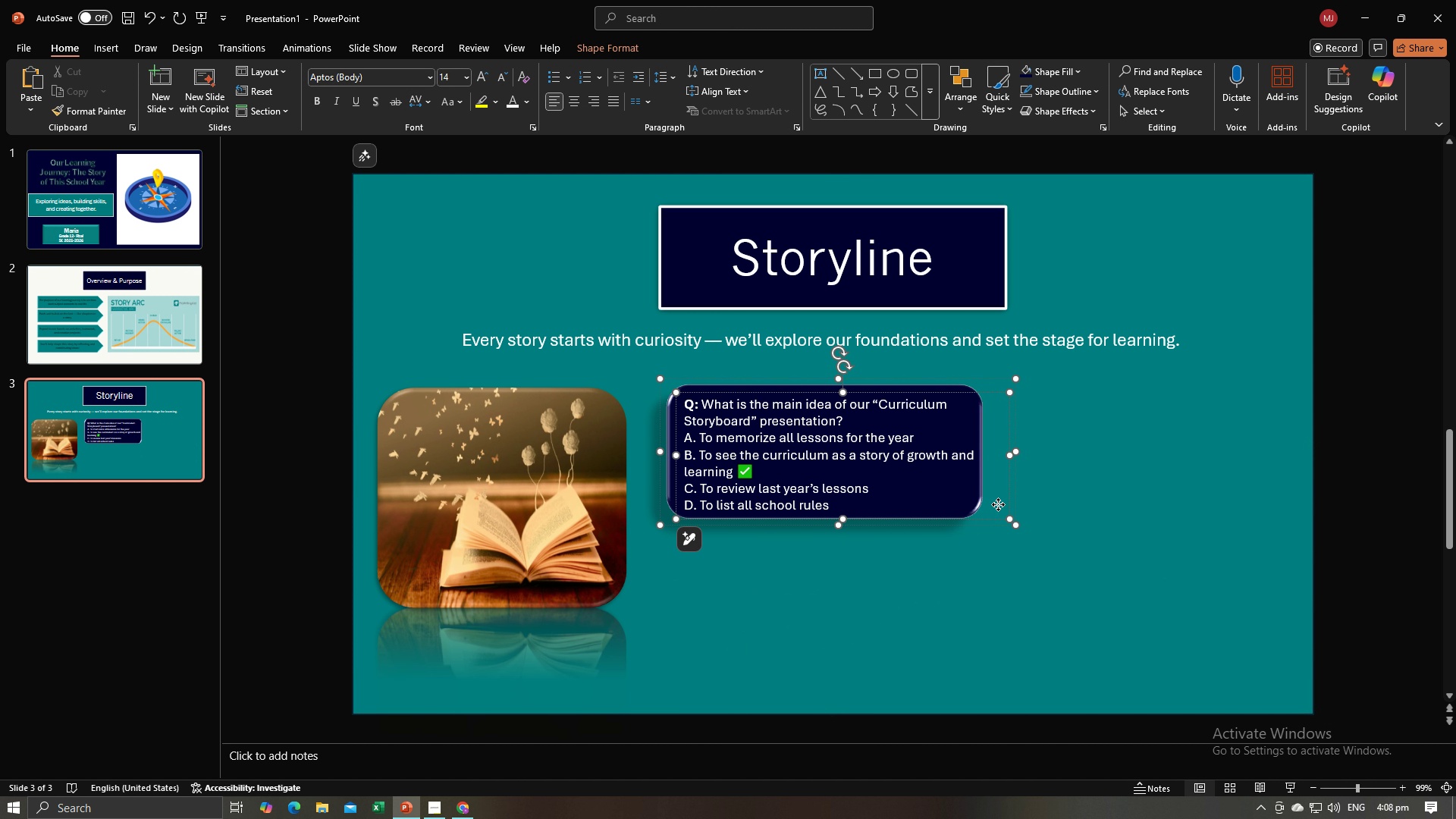 
left_click([998, 504])
 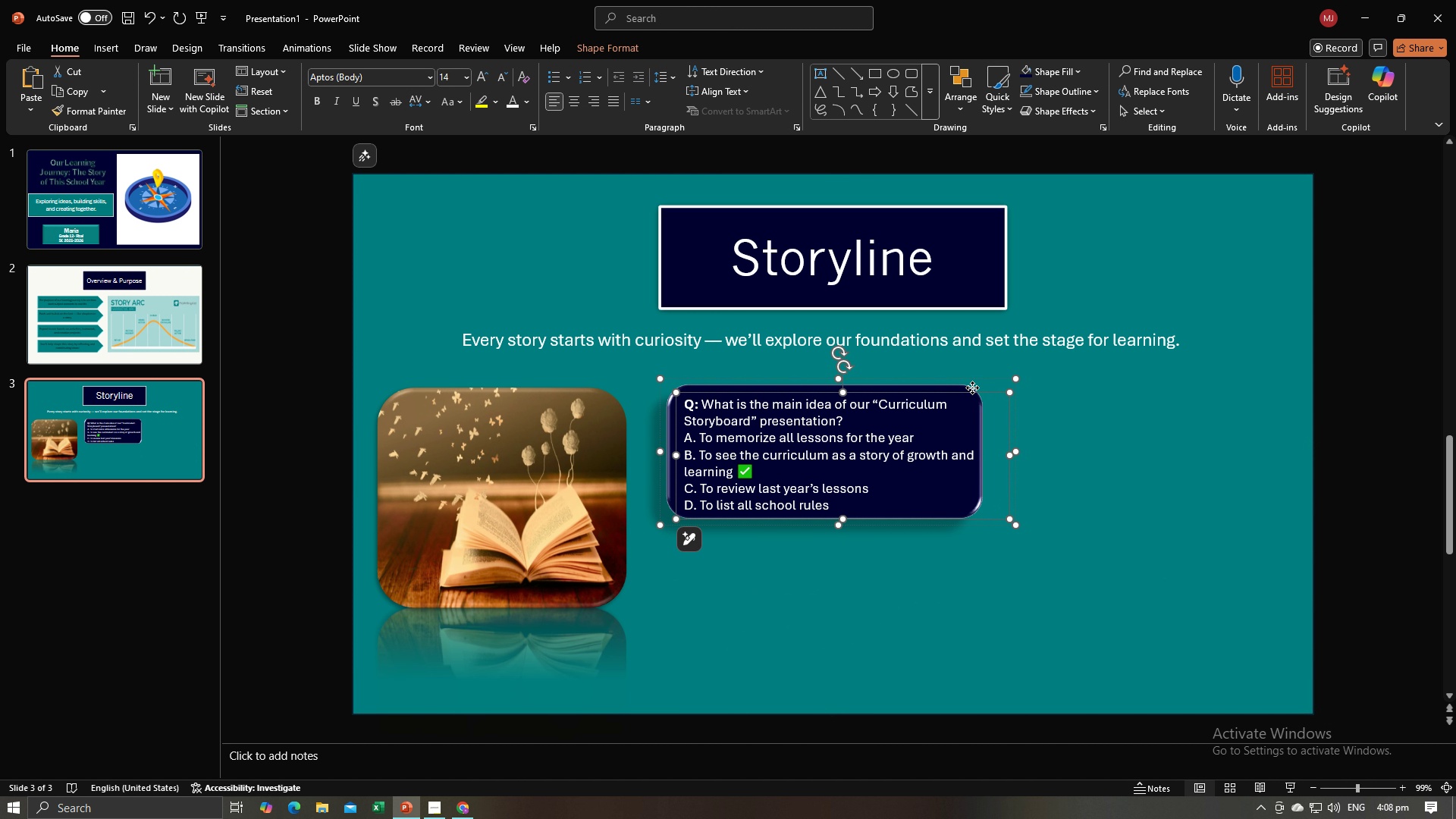 
left_click([972, 388])
 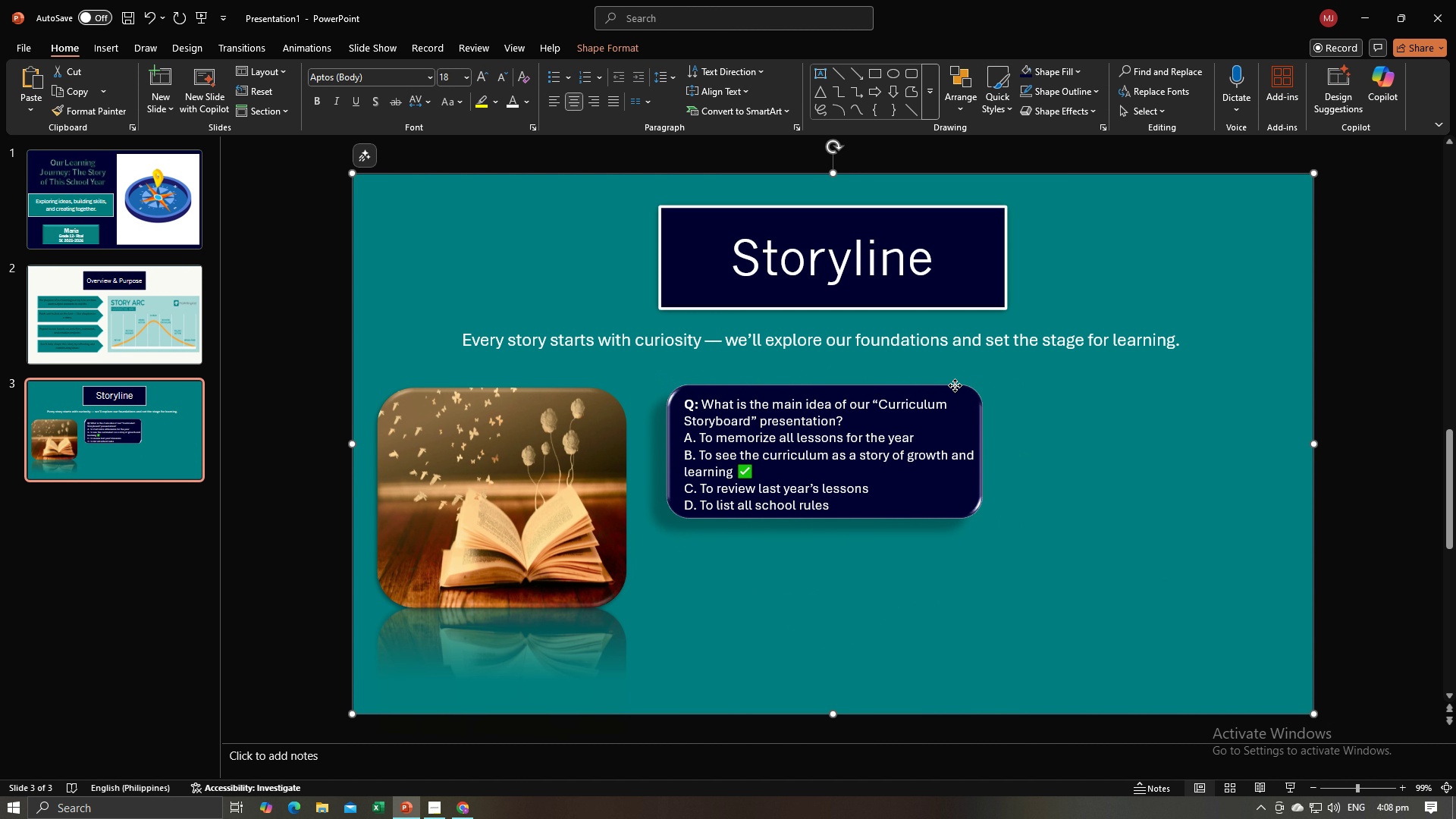 
double_click([955, 385])
 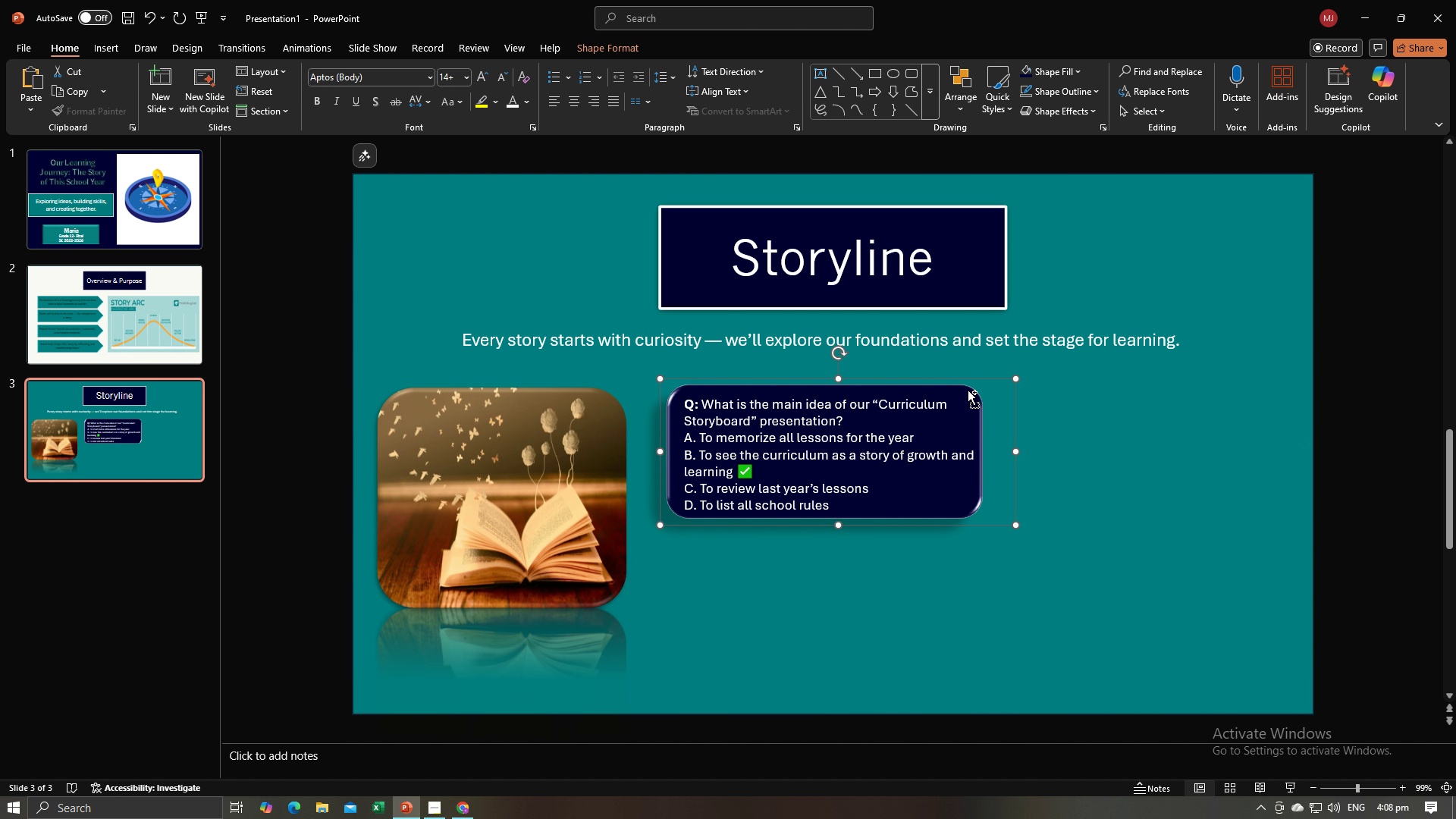 
key(Control+C)
 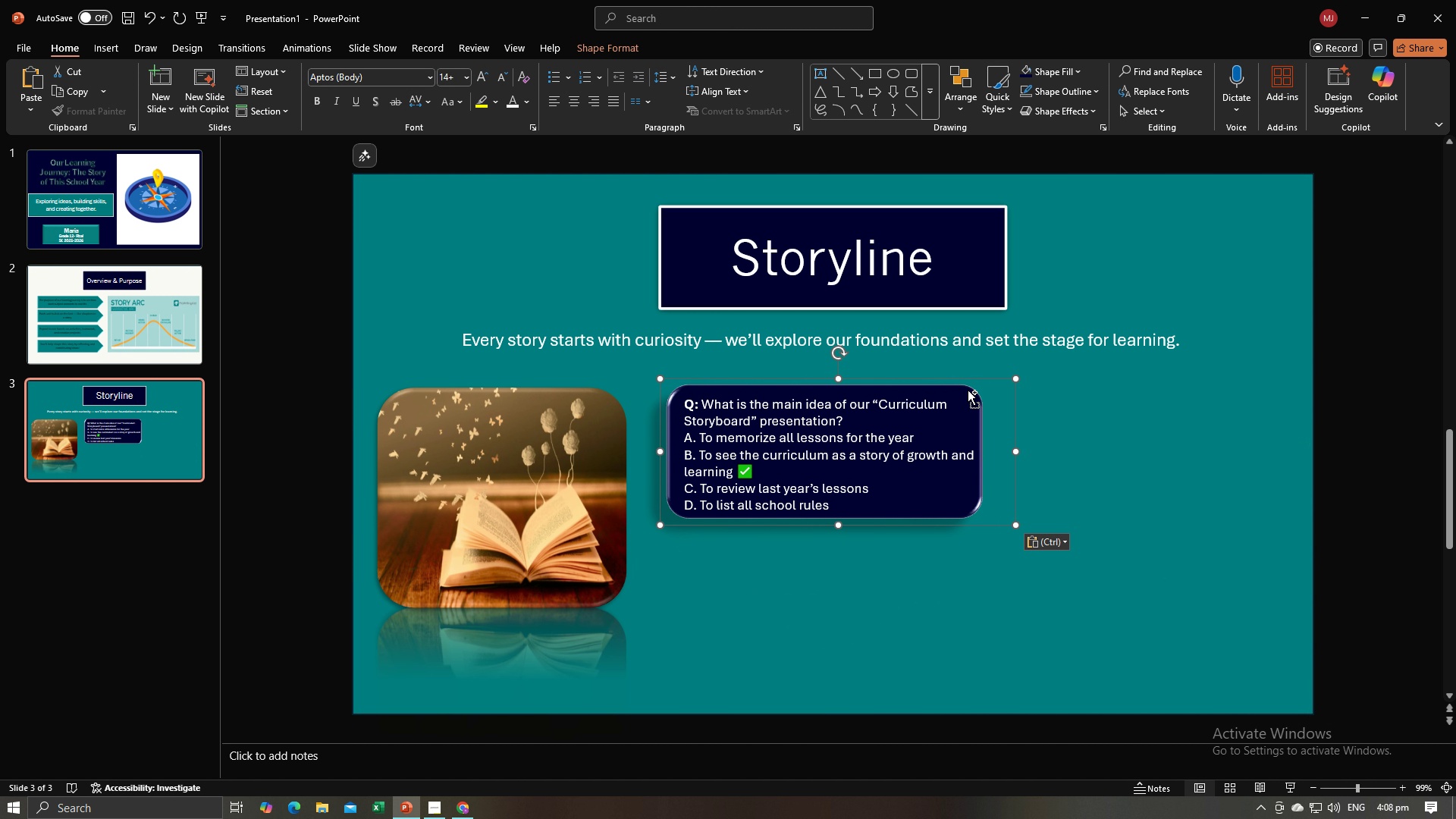 
key(Control+V)
 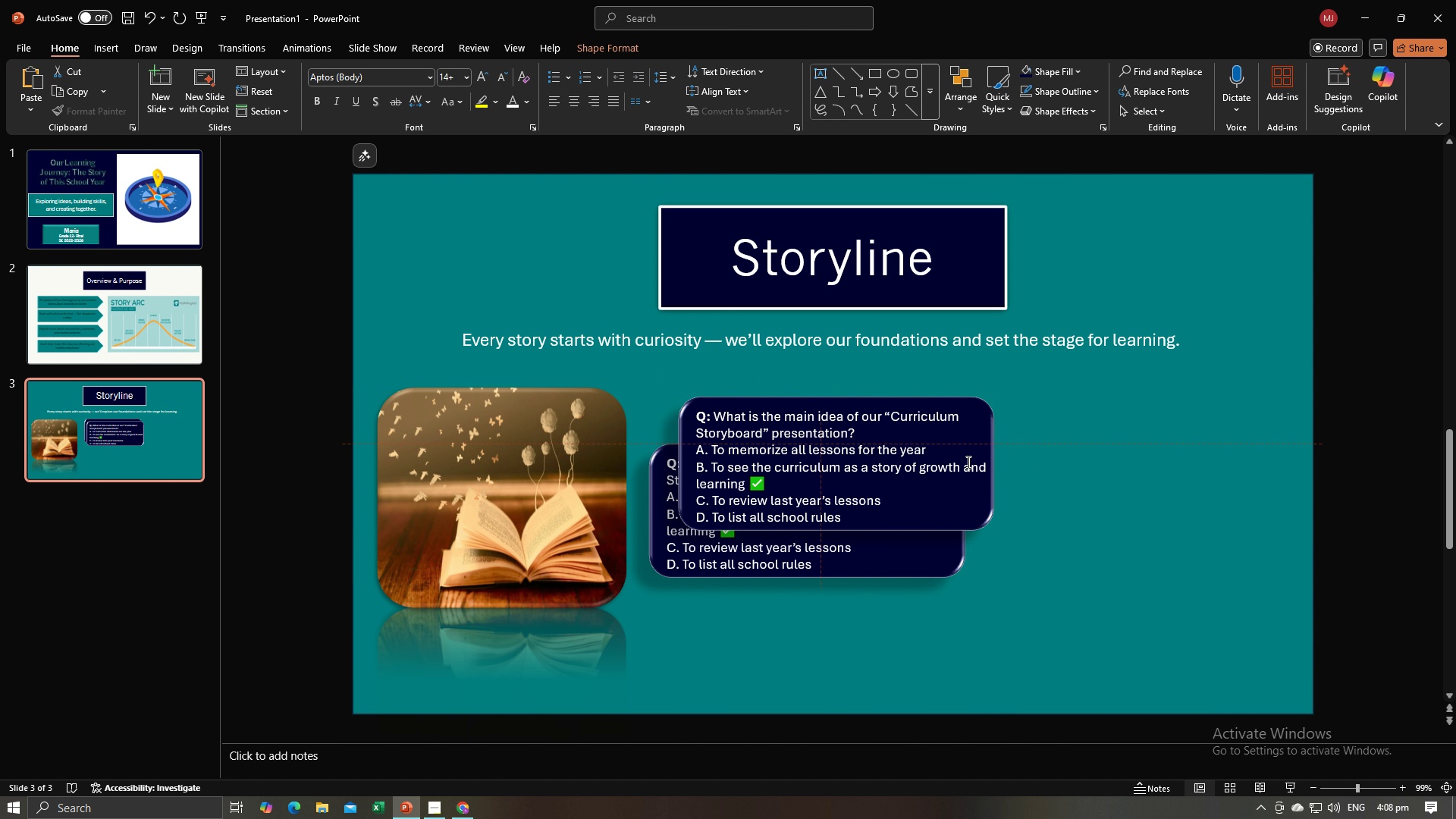 
key(Control+Z)
 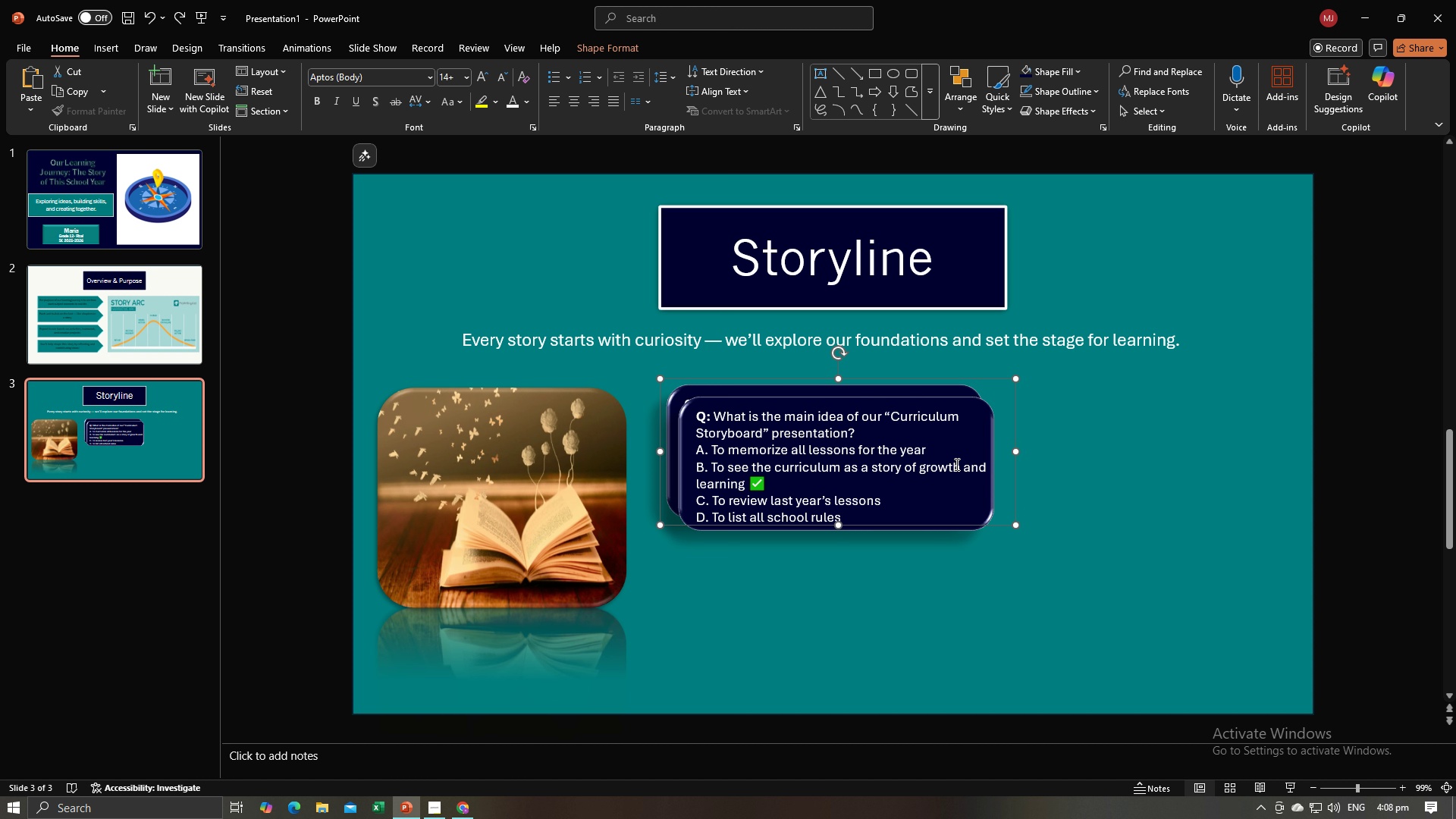 
left_click([956, 464])
 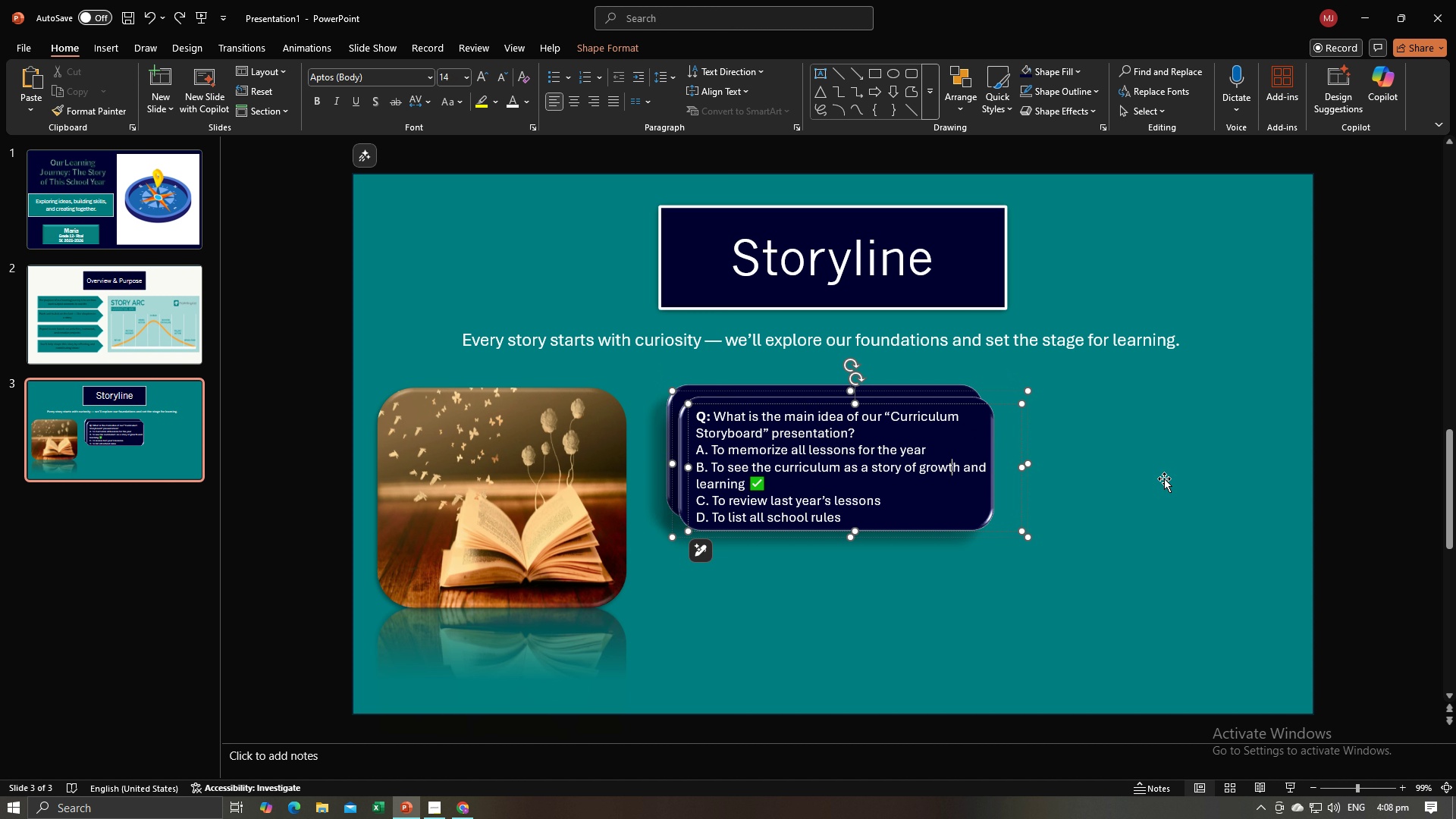 
left_click([1167, 479])
 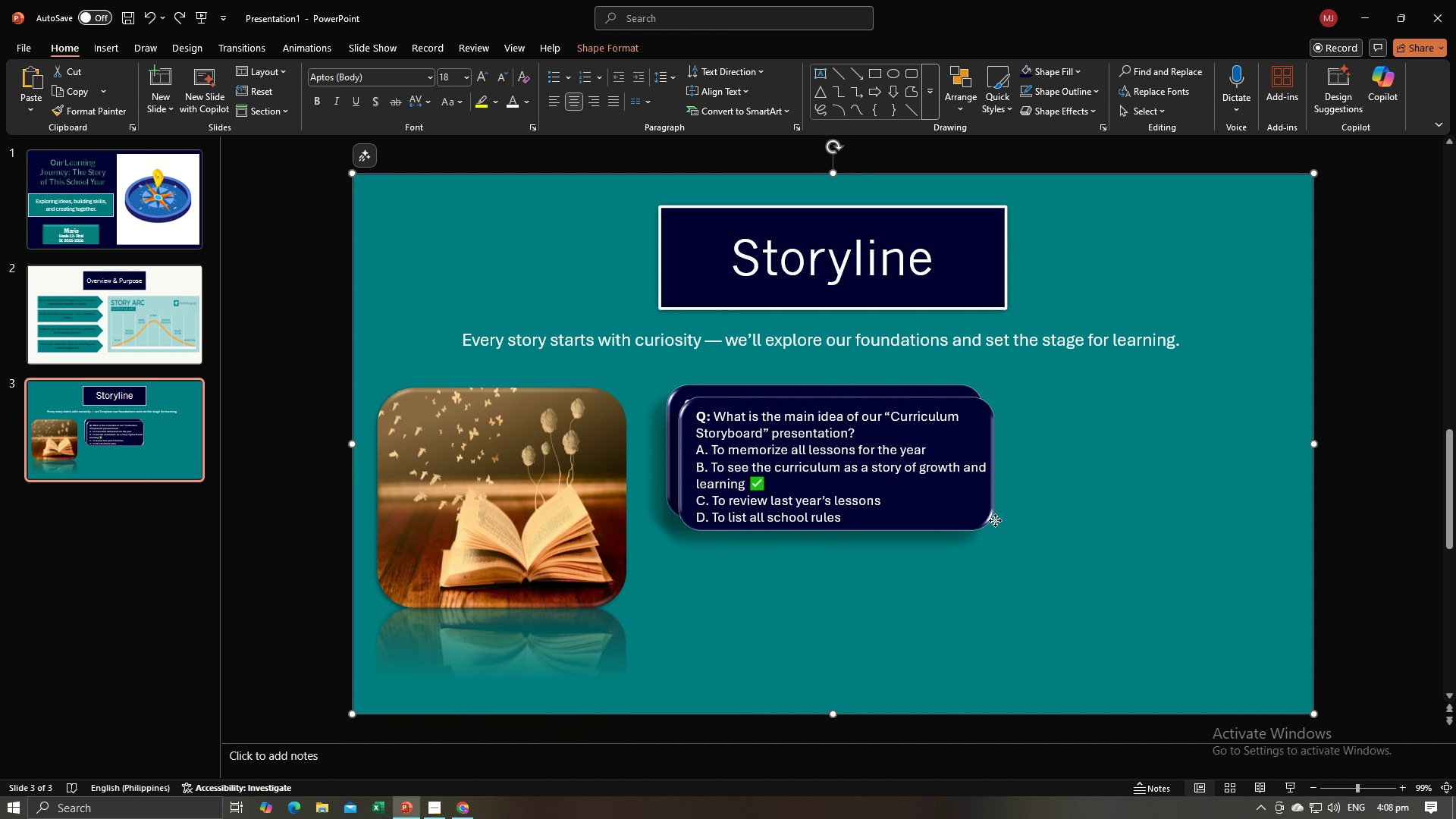 
left_click([995, 520])
 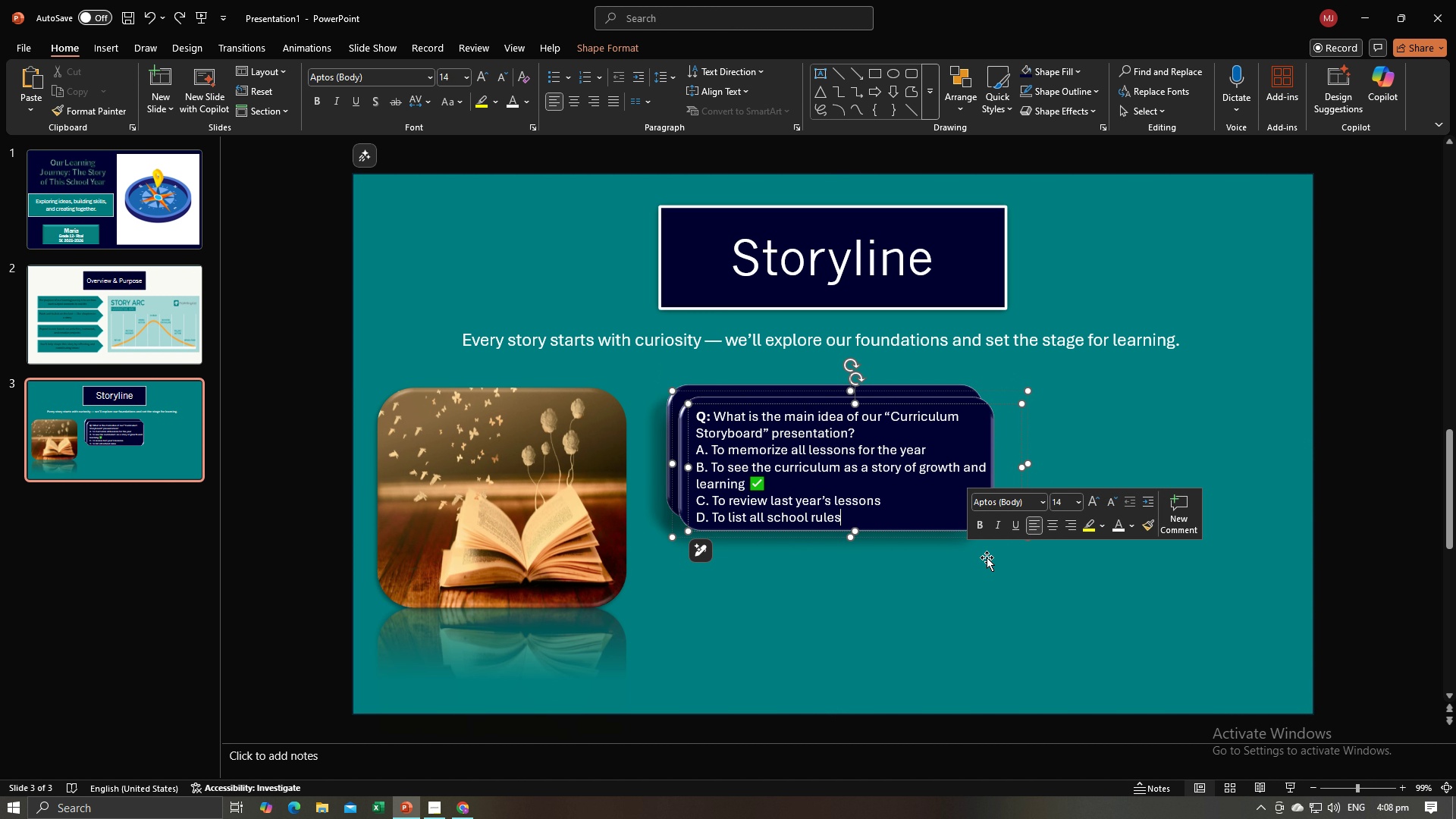 
left_click([1006, 564])
 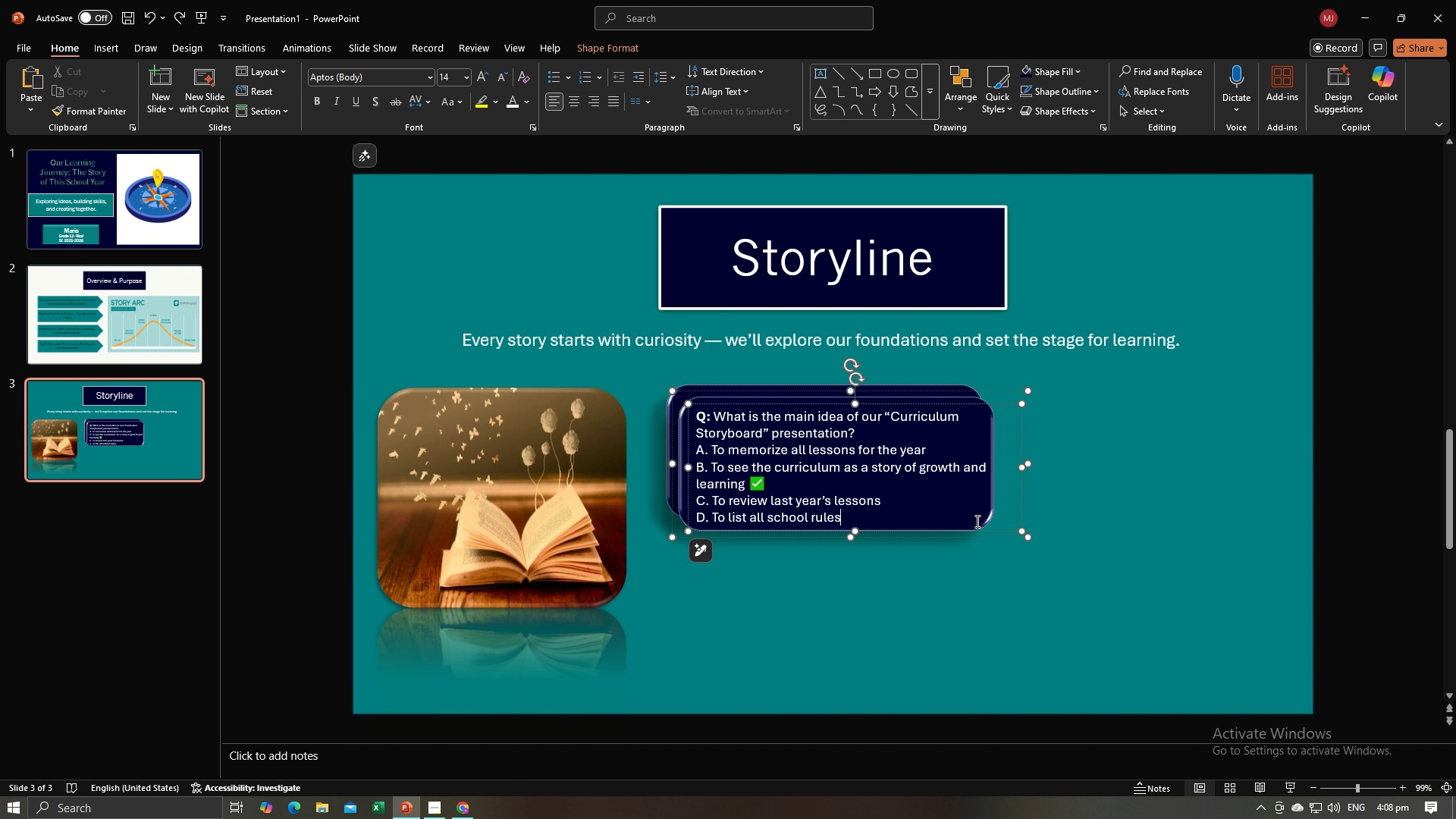 
left_click([976, 521])
 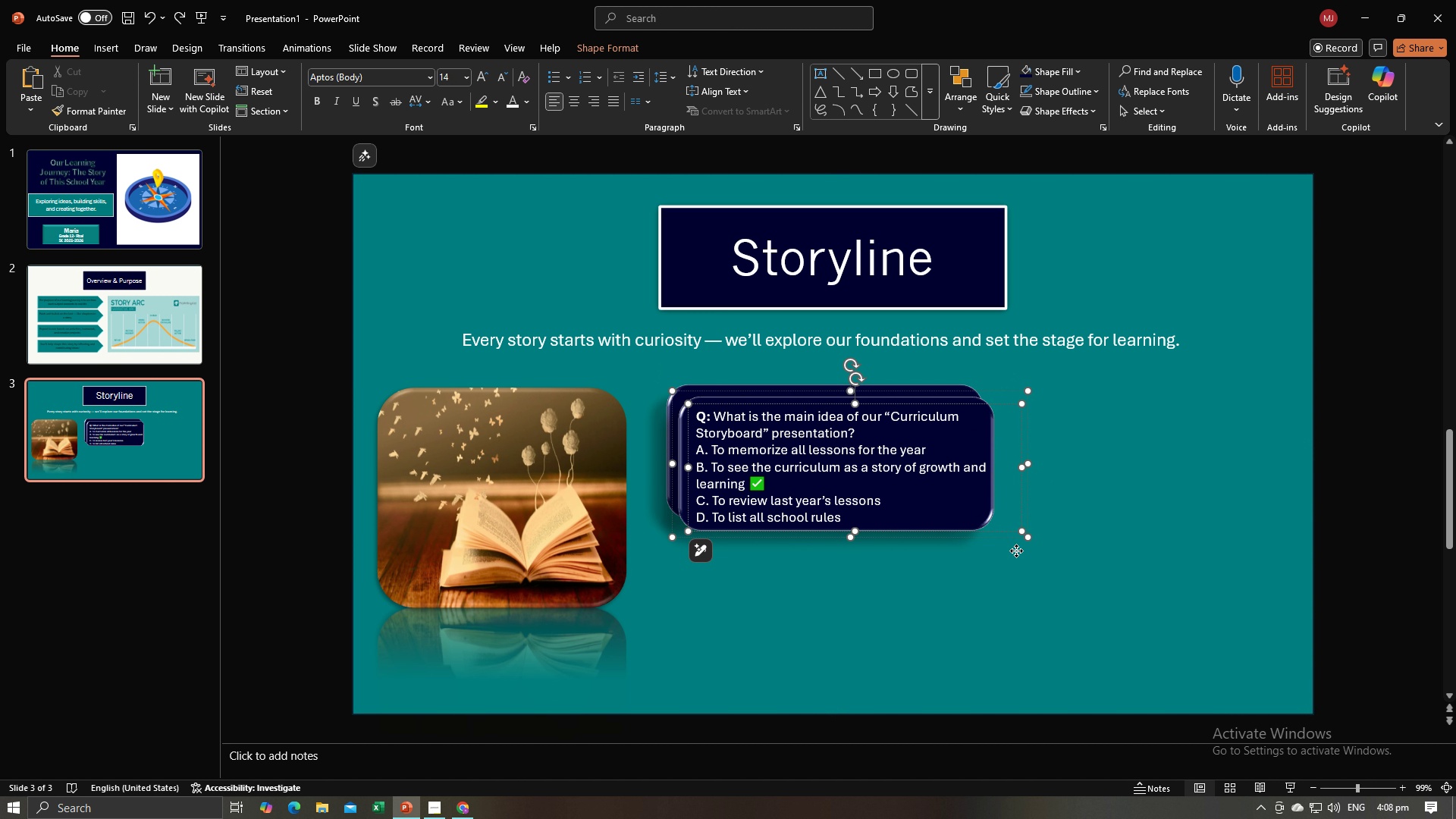 
left_click([1016, 551])
 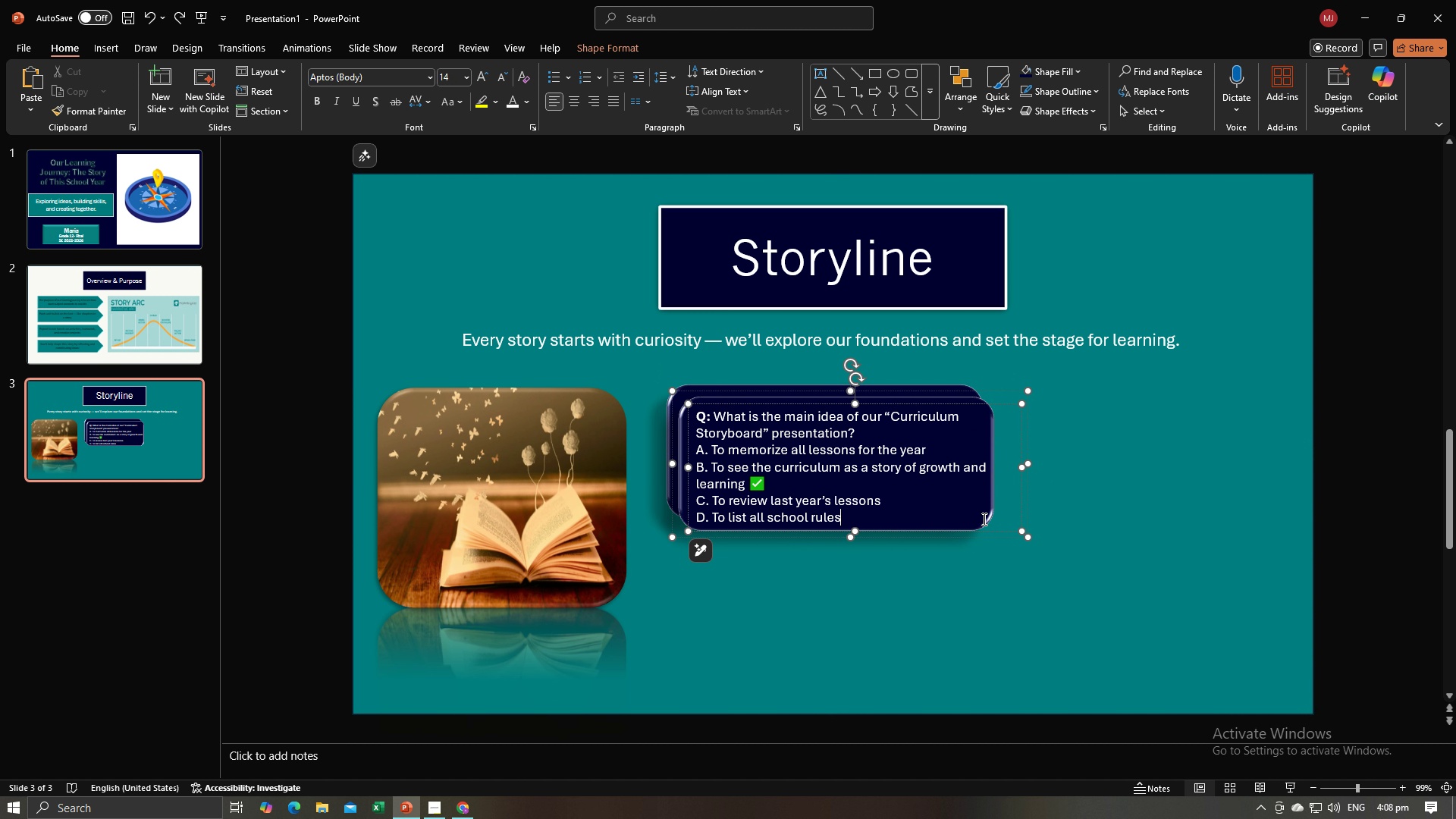 
left_click([983, 519])
 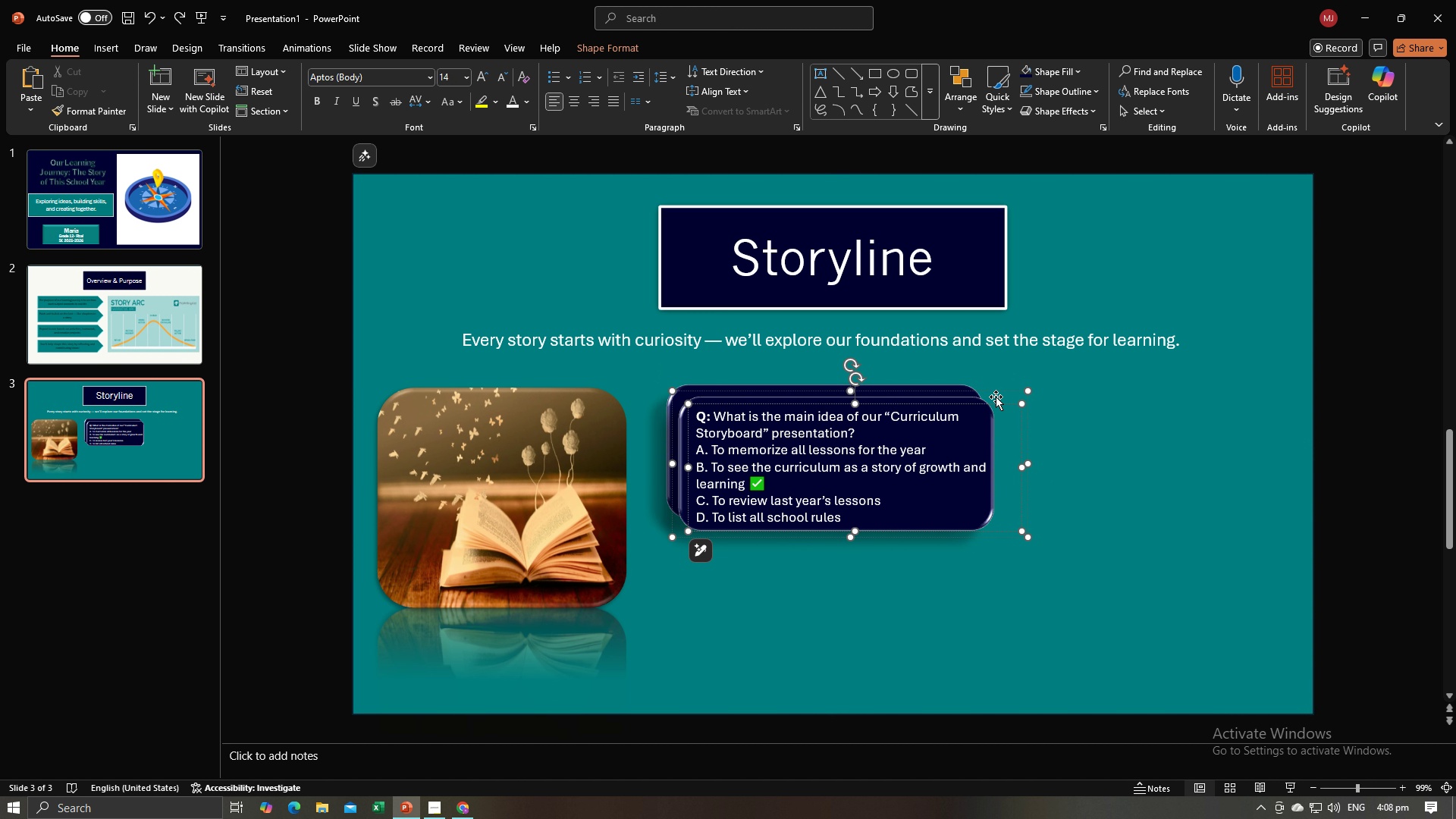 
left_click([996, 397])
 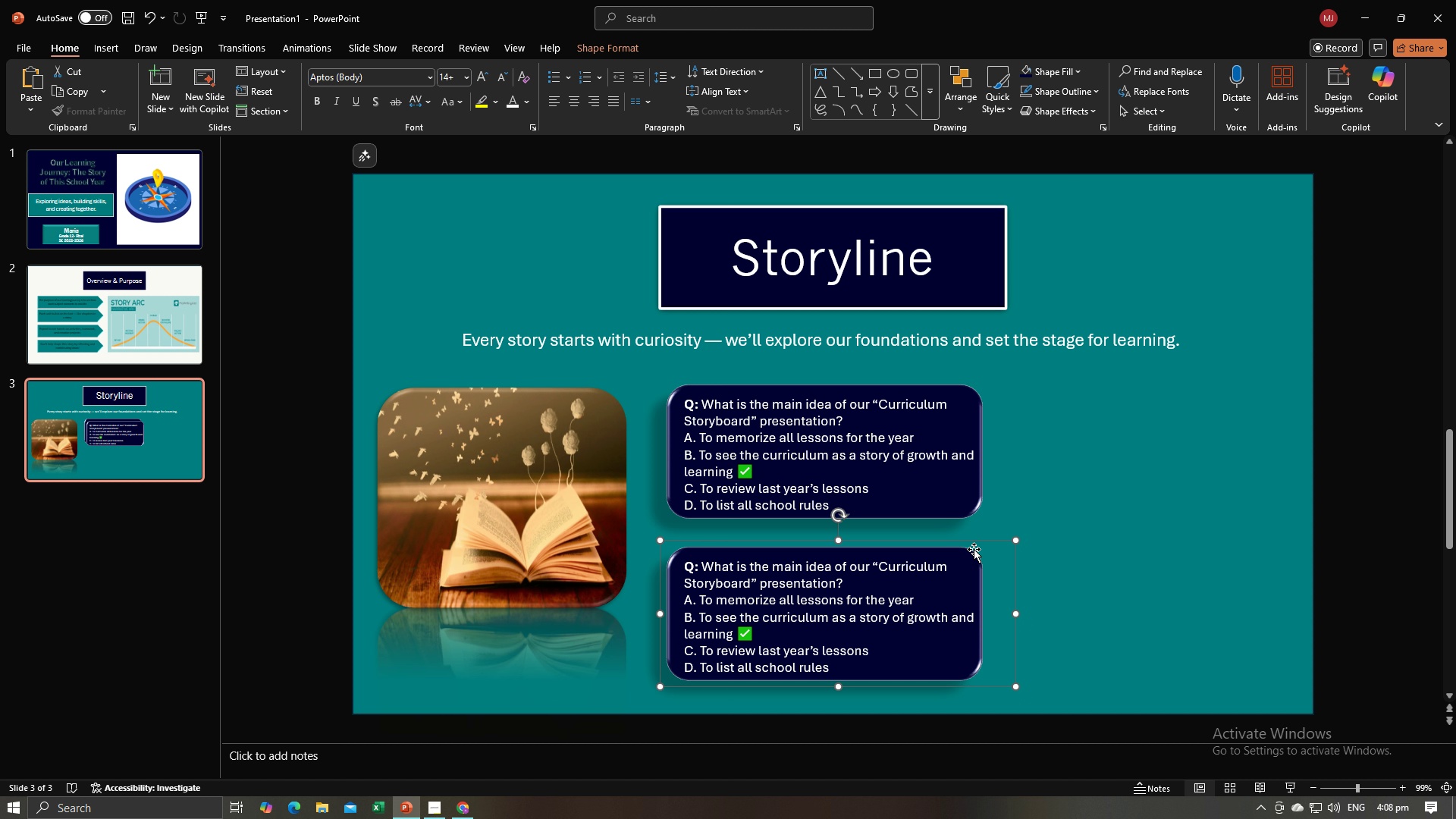 
wait(5.93)
 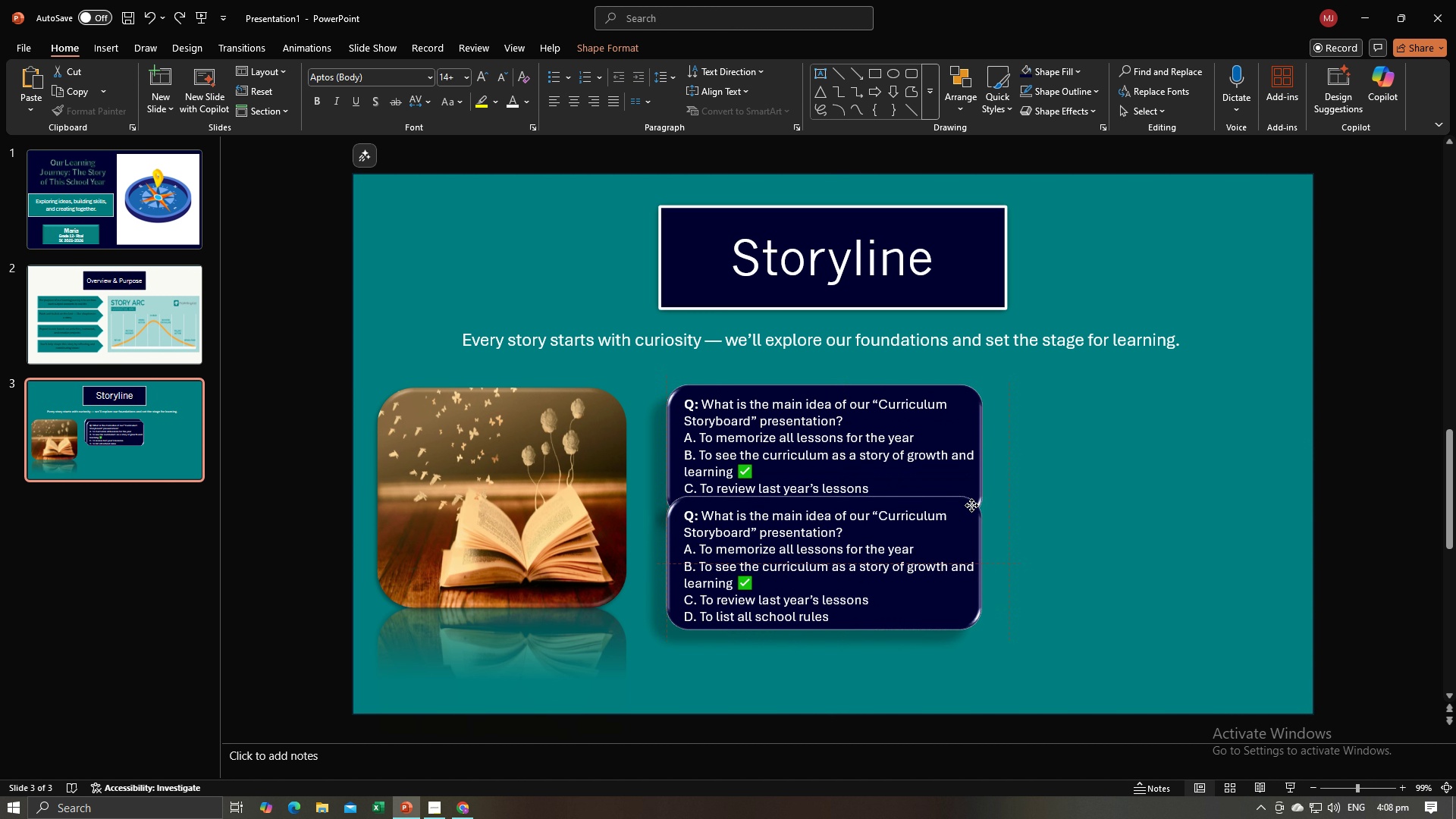 
left_click([879, 612])
 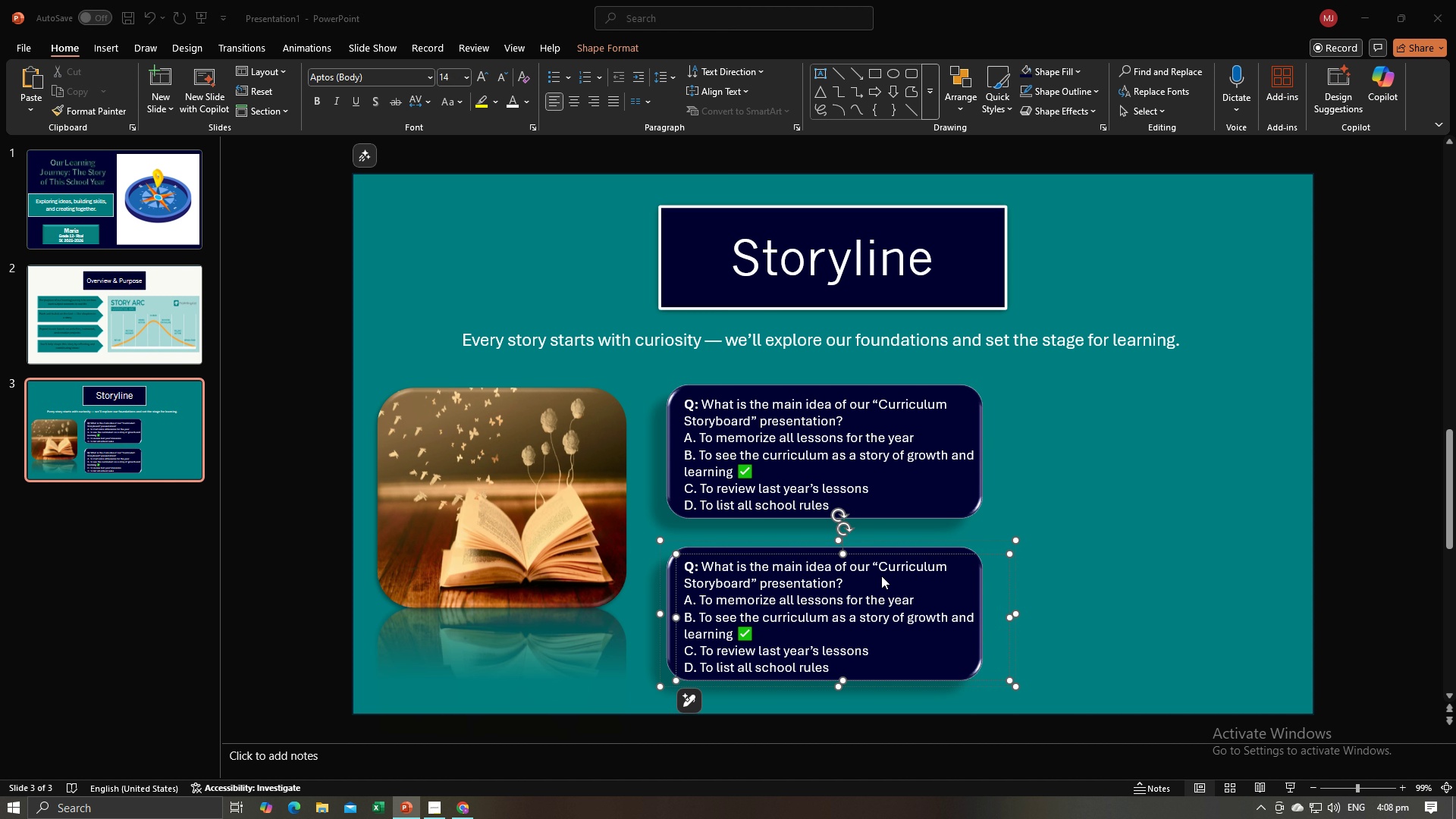 
key(Alt+AltLeft)
 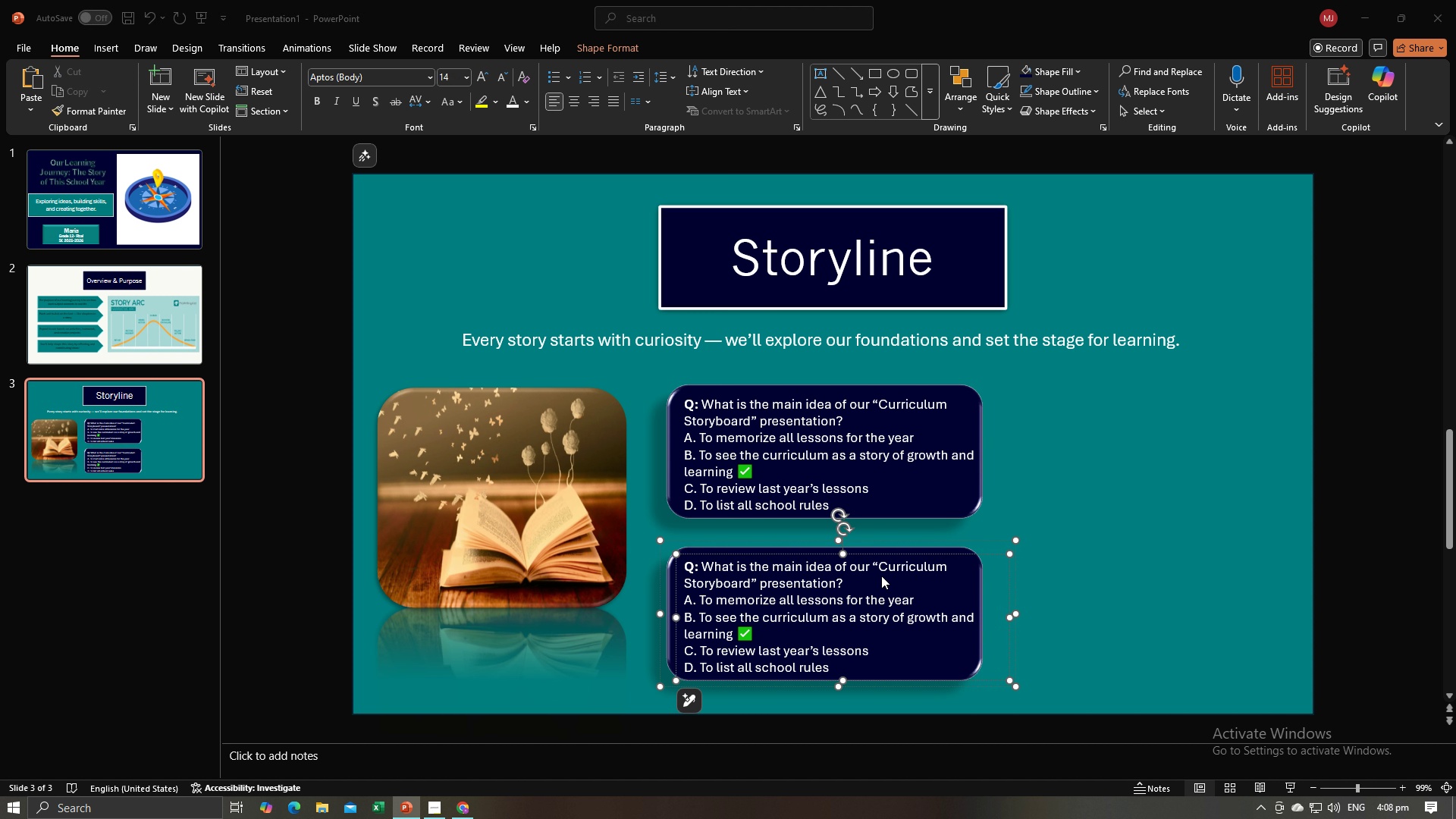 
key(Alt+Tab)
 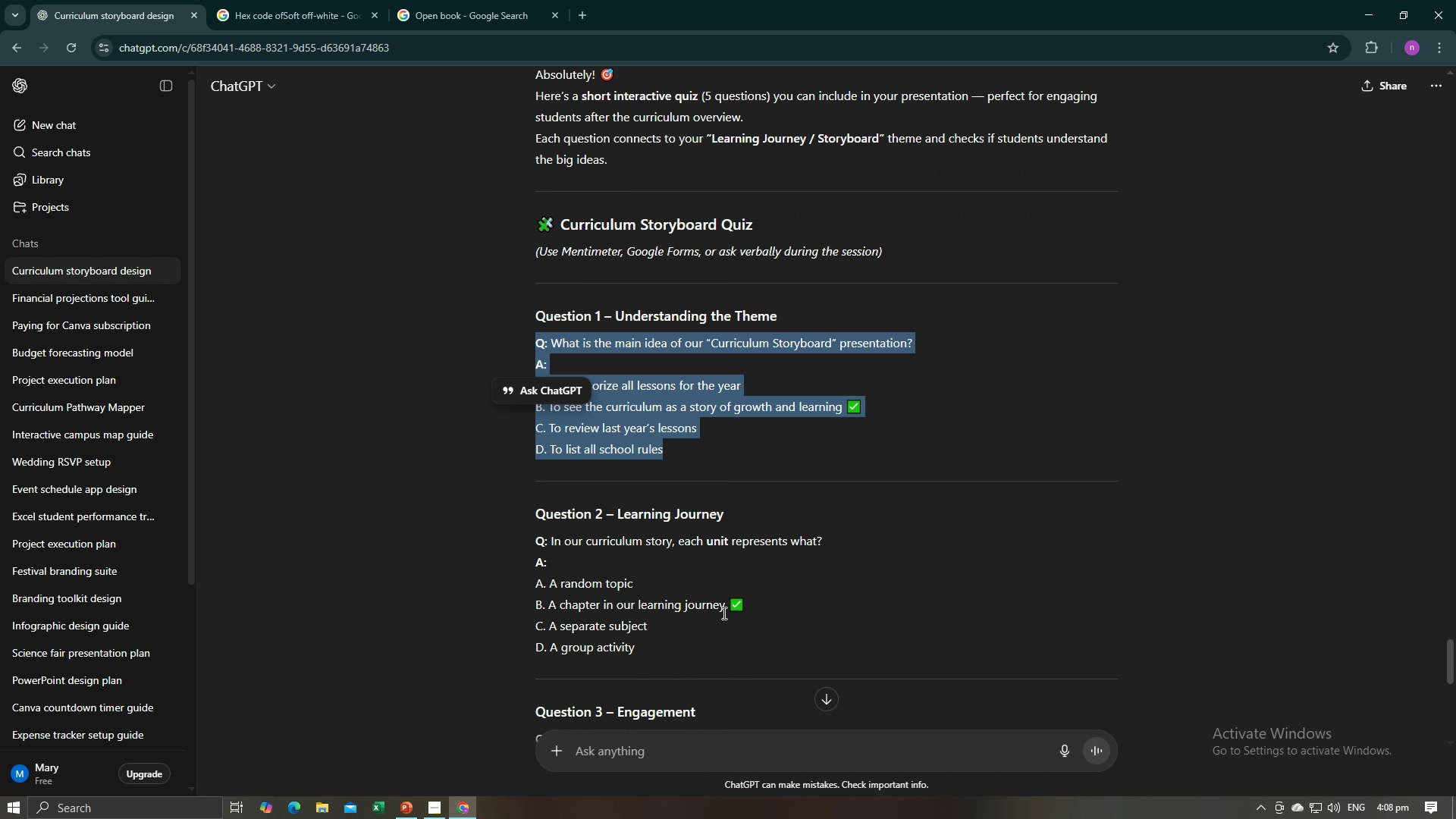 
scroll: coordinate [723, 613], scroll_direction: down, amount: 2.0
 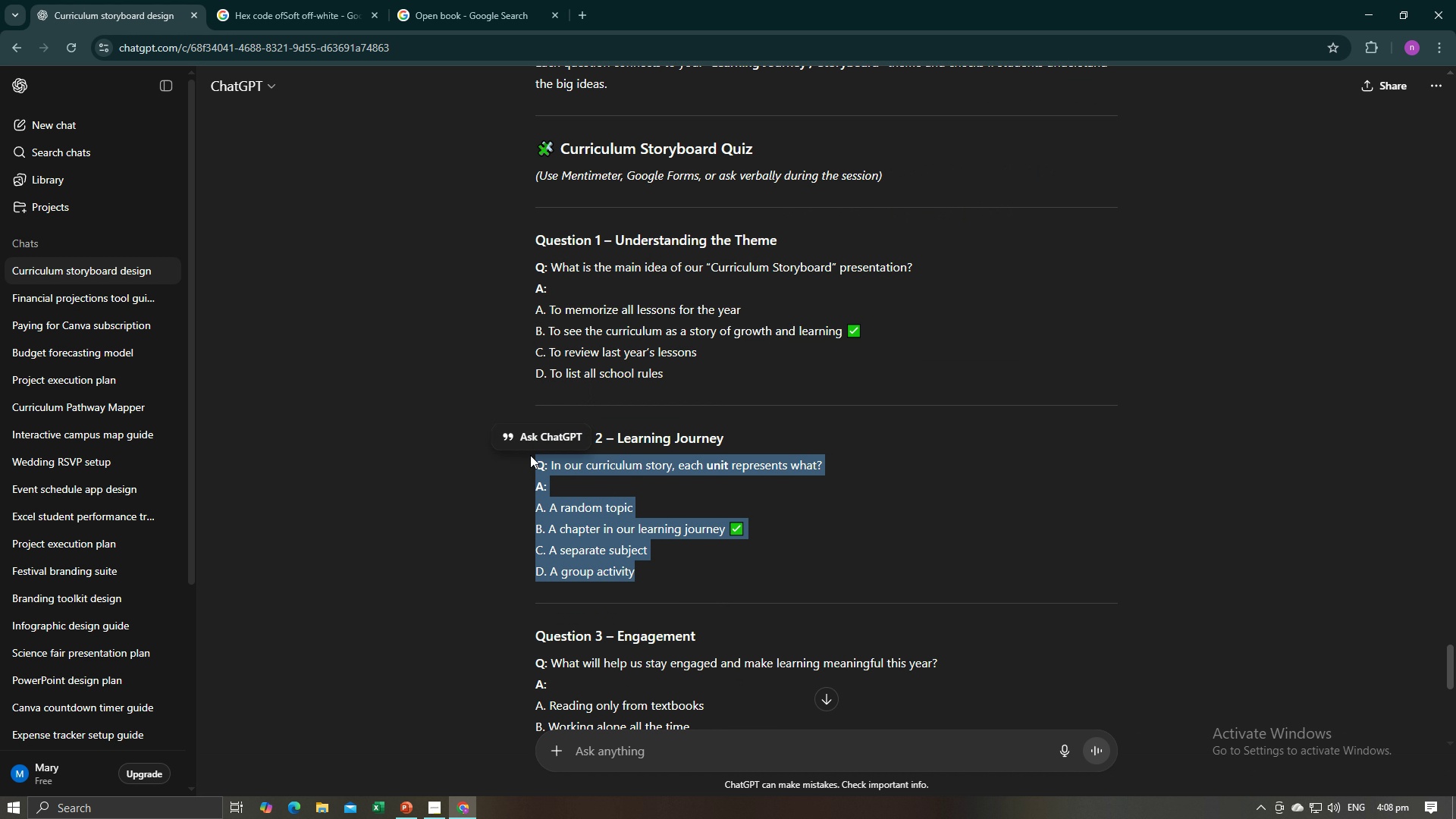 
key(Control+C)
 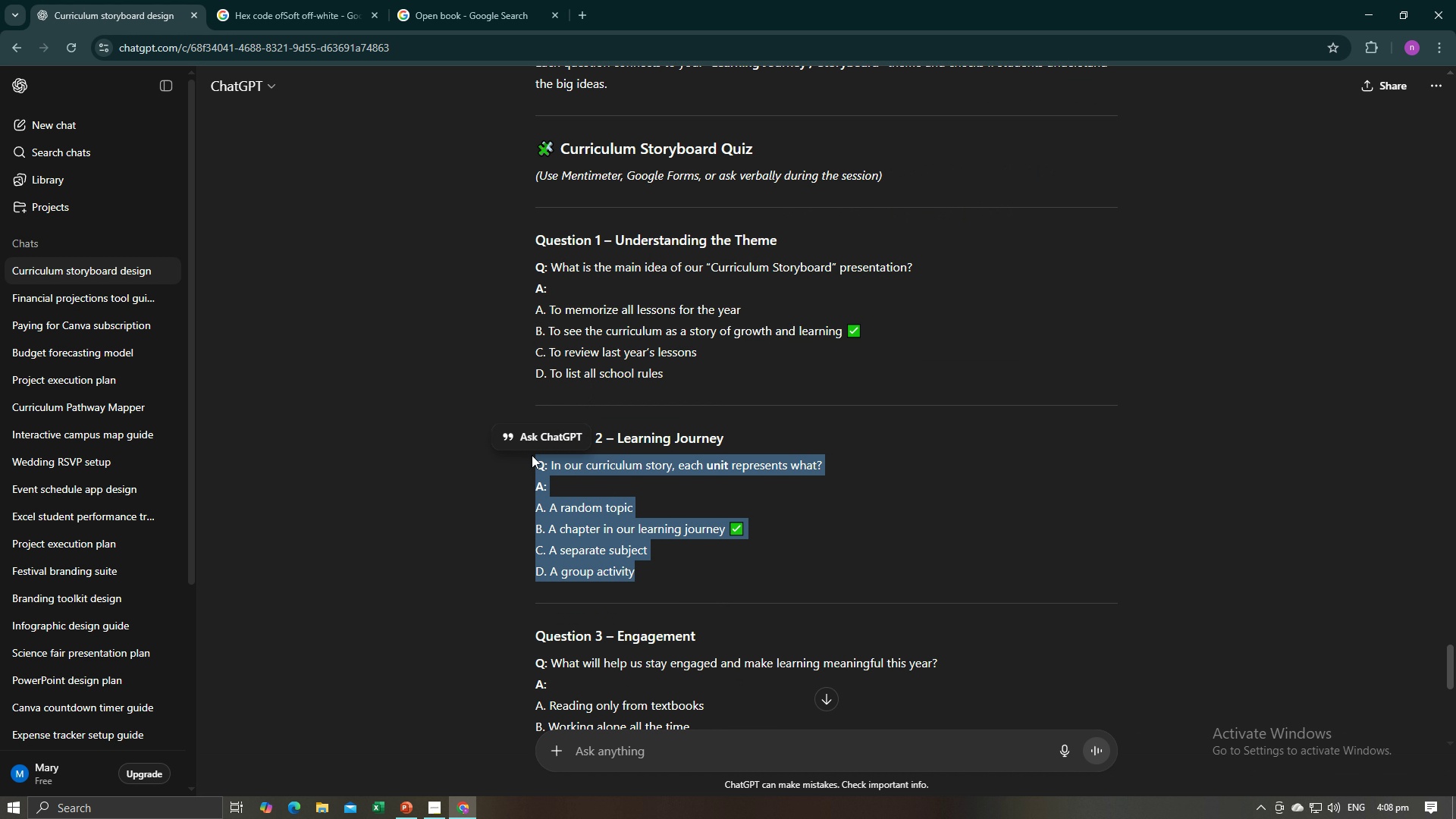 
key(Alt+AltLeft)
 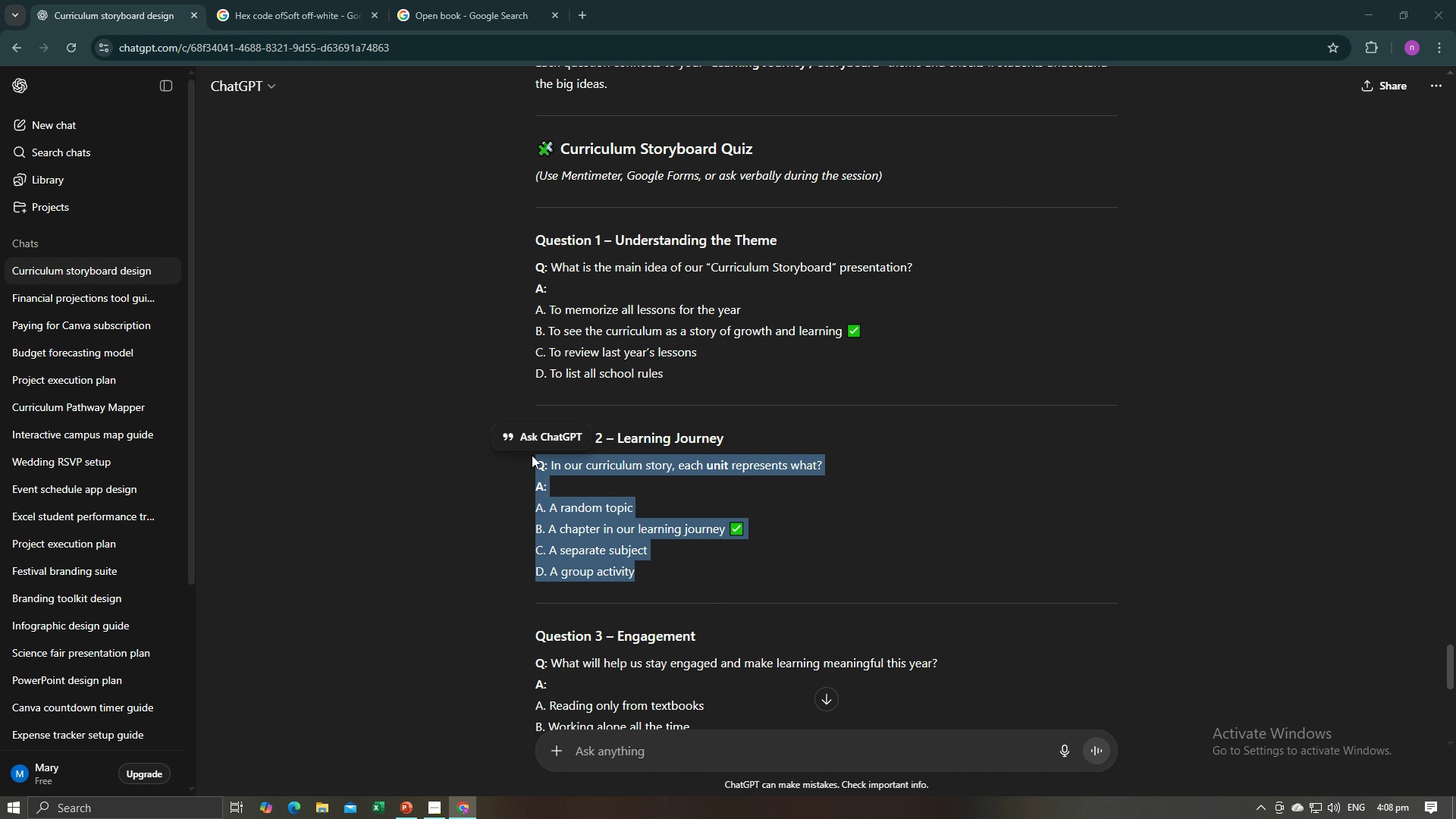 
key(Alt+Tab)
 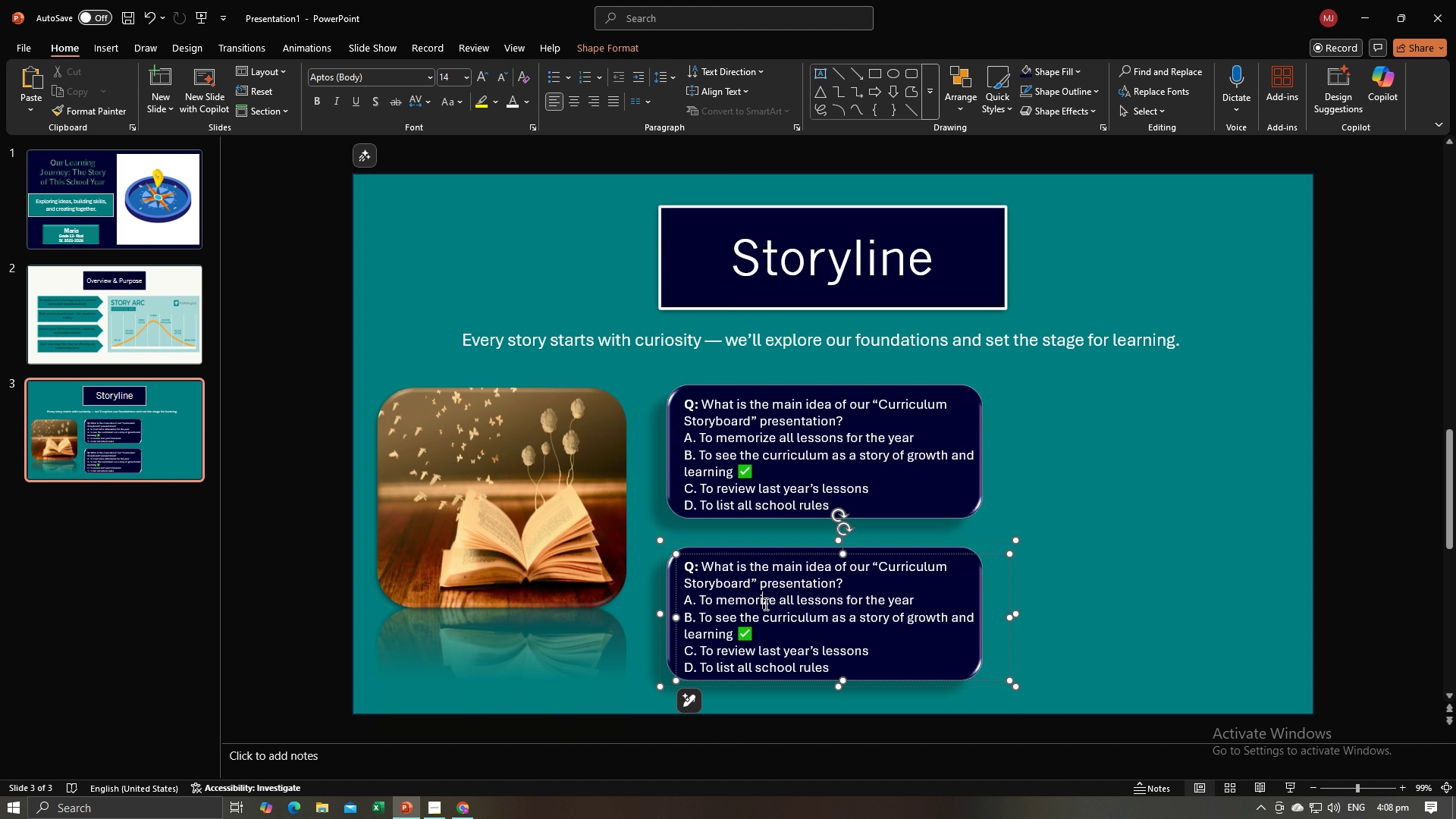 
left_click([764, 604])
 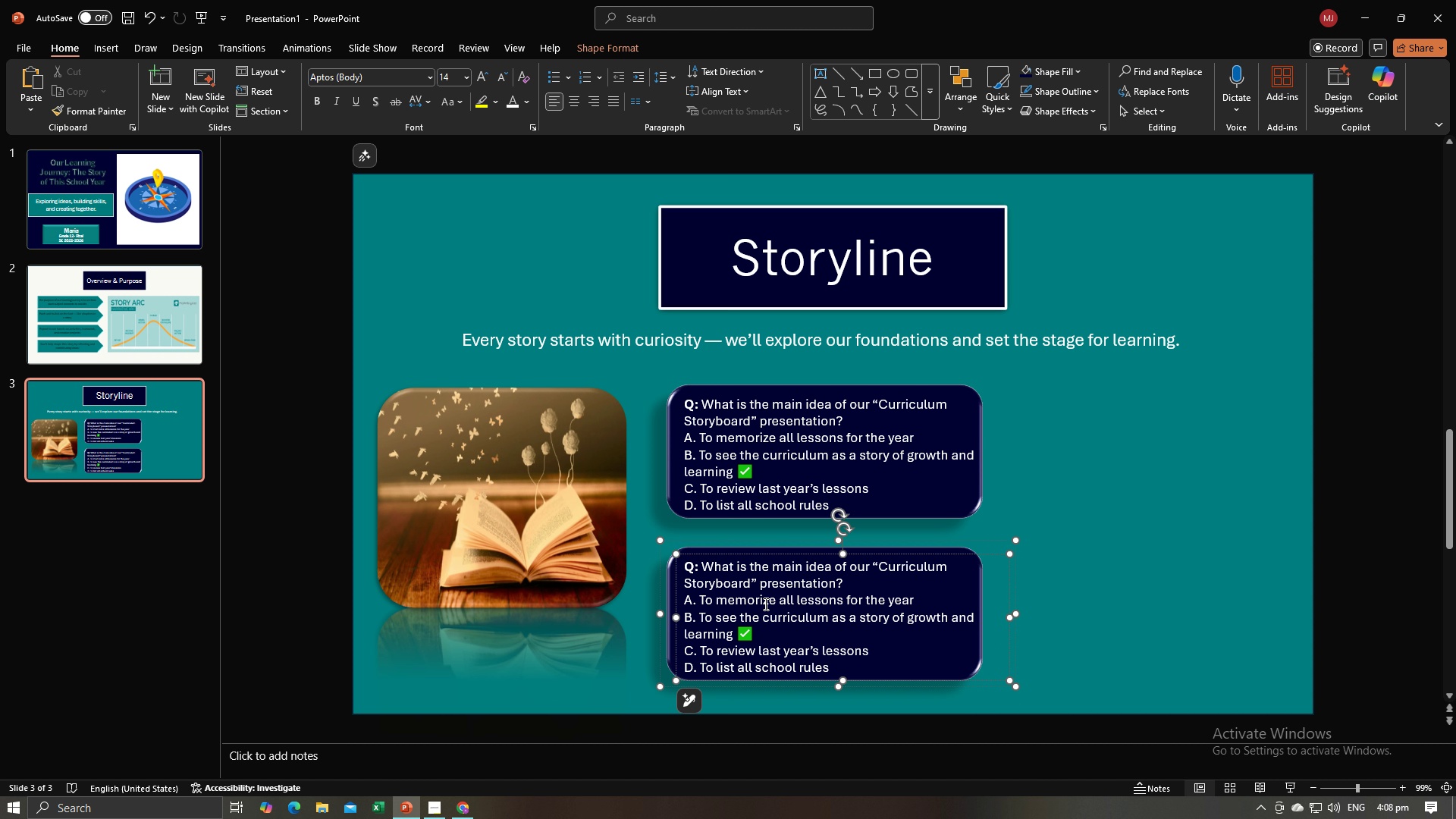 
key(Control+A)
 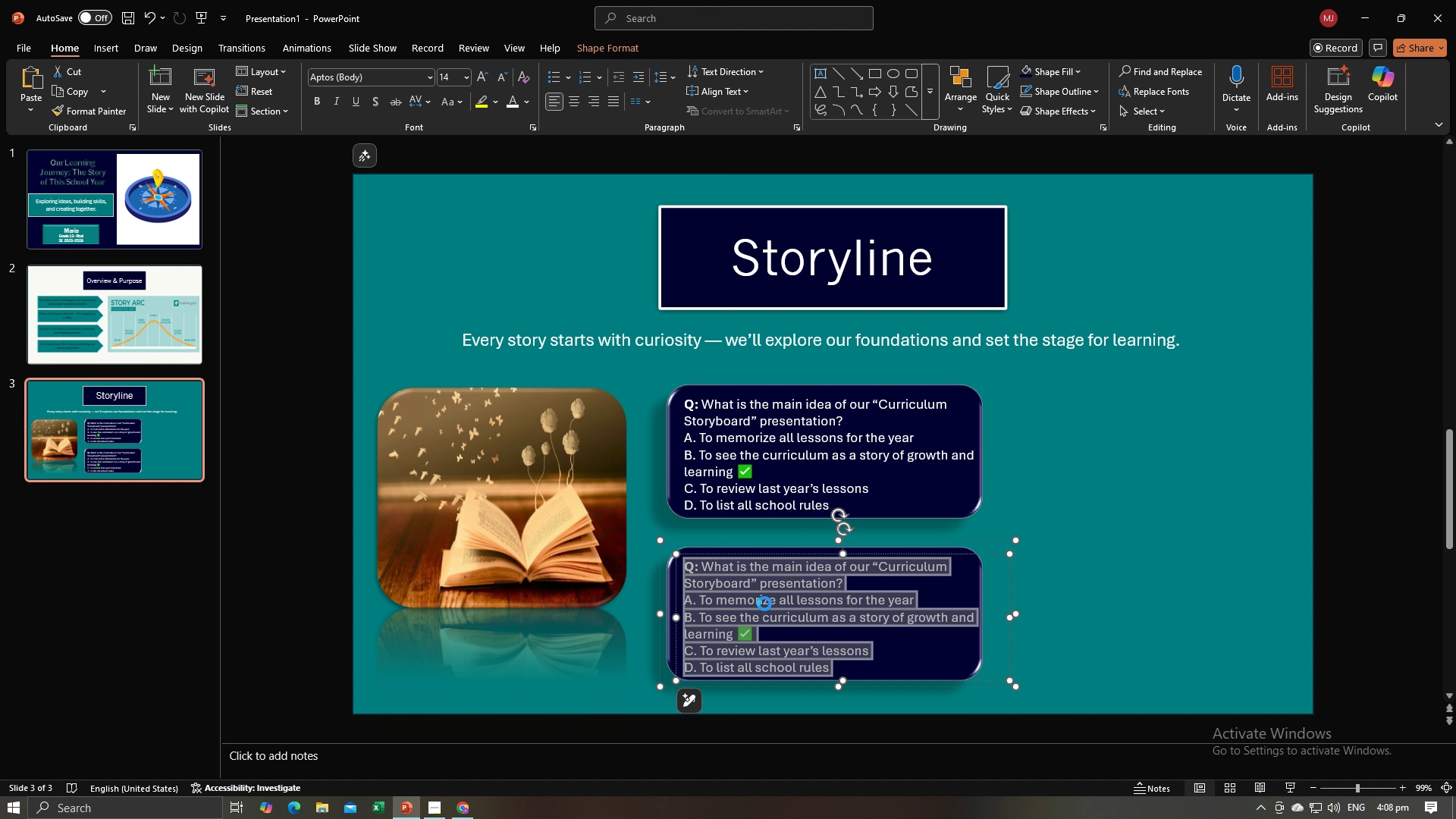 
key(Control+V)
 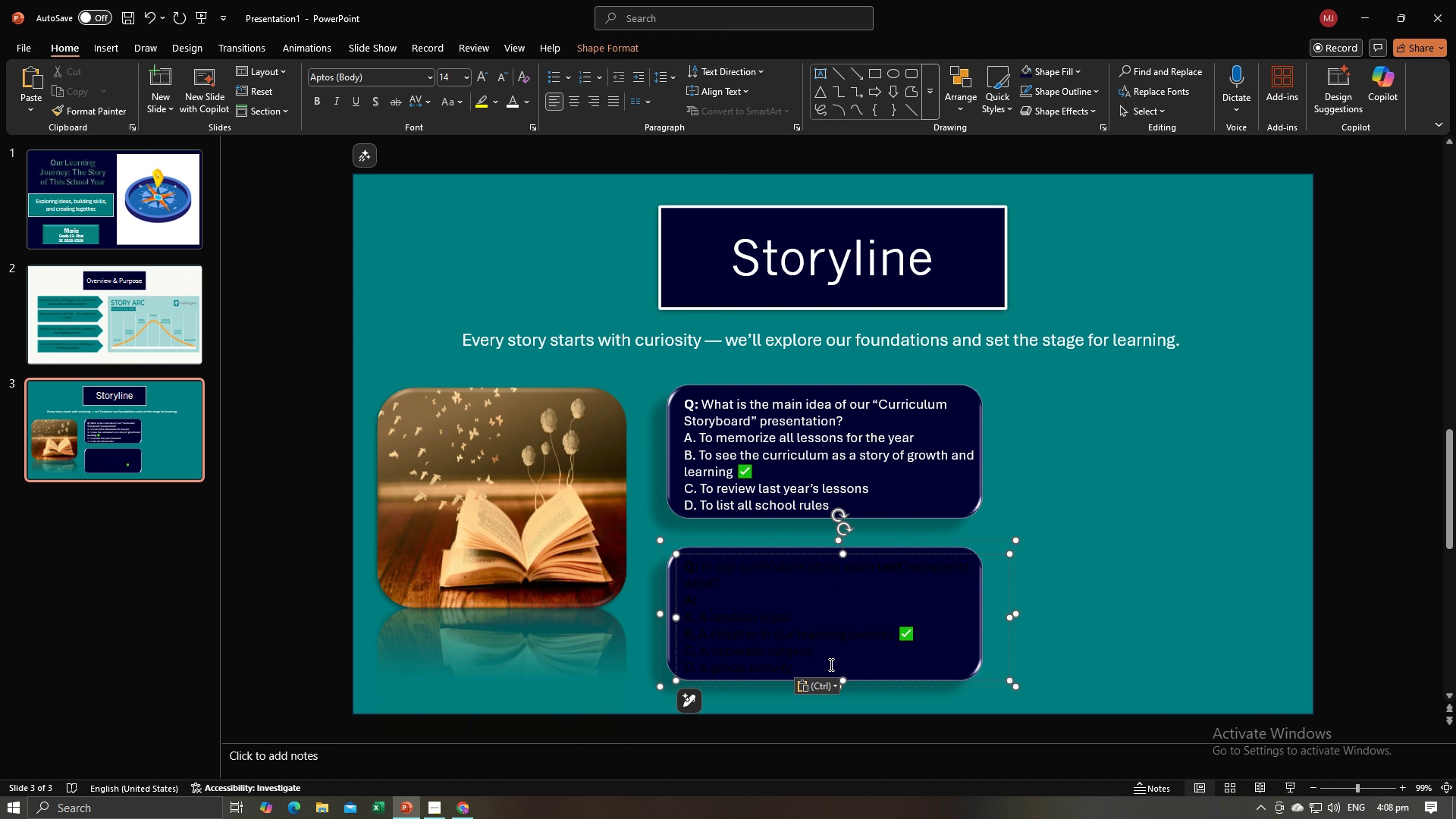 
key(Control+A)
 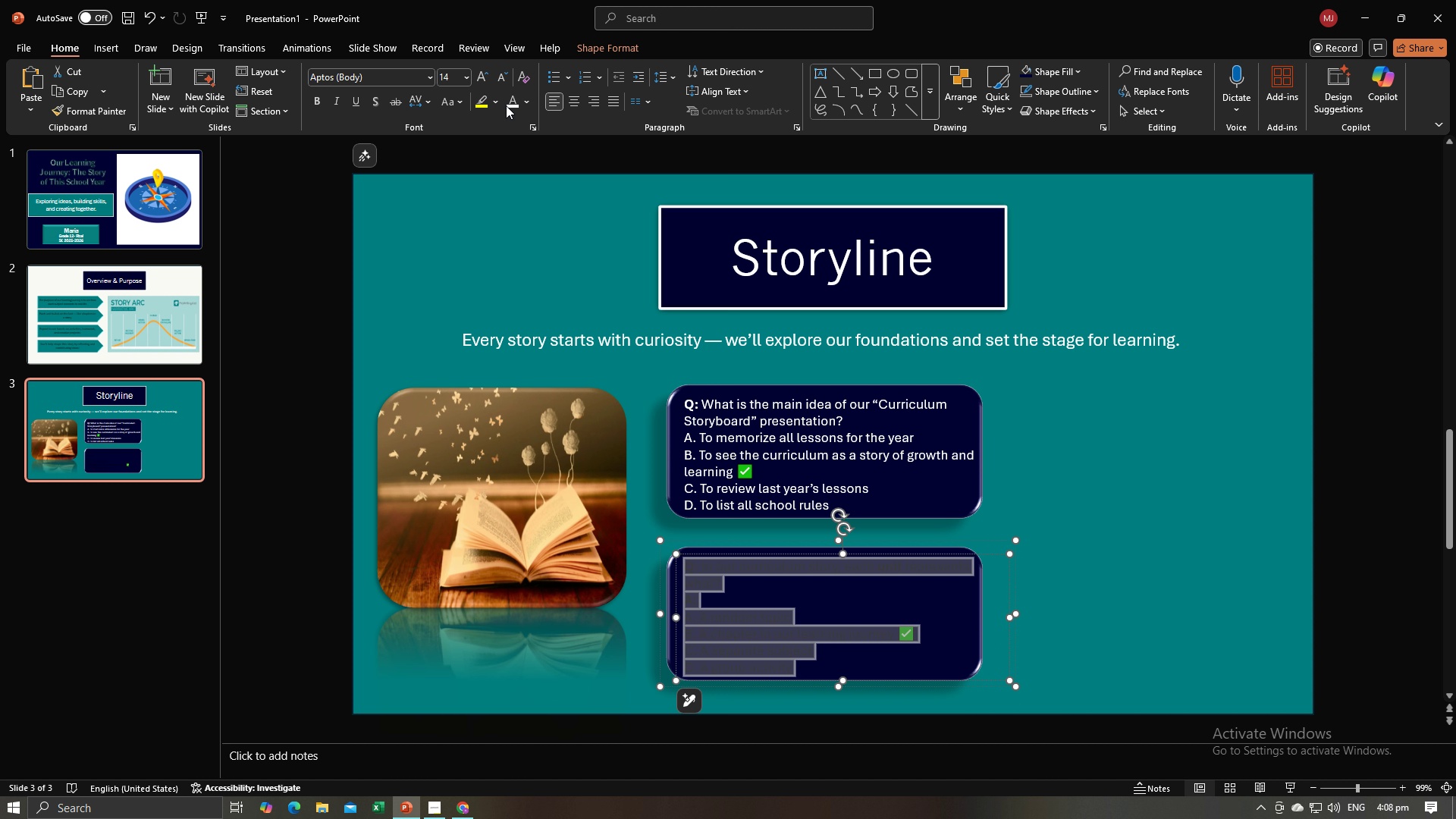 
left_click([509, 102])
 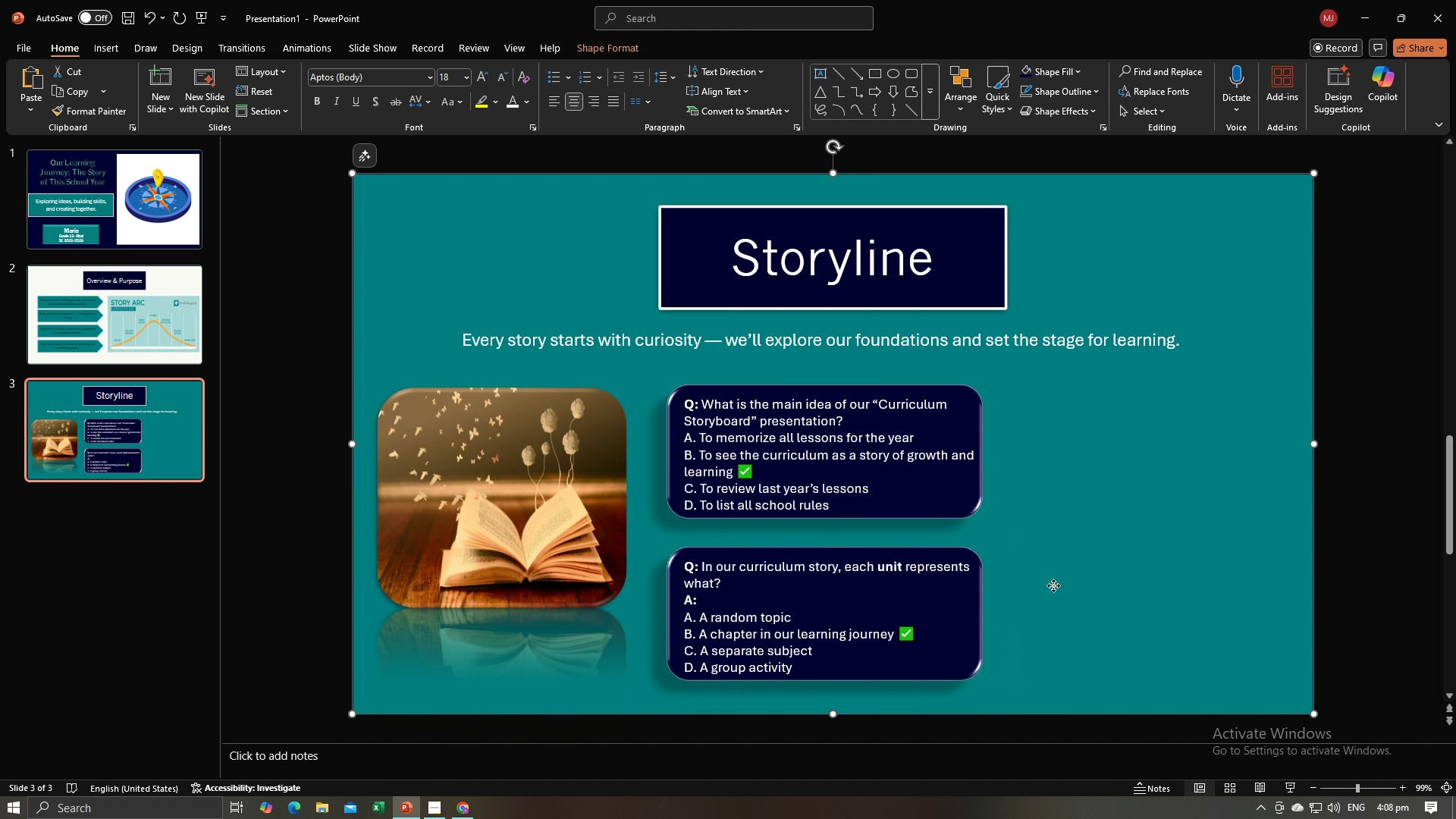 
left_click([1053, 585])
 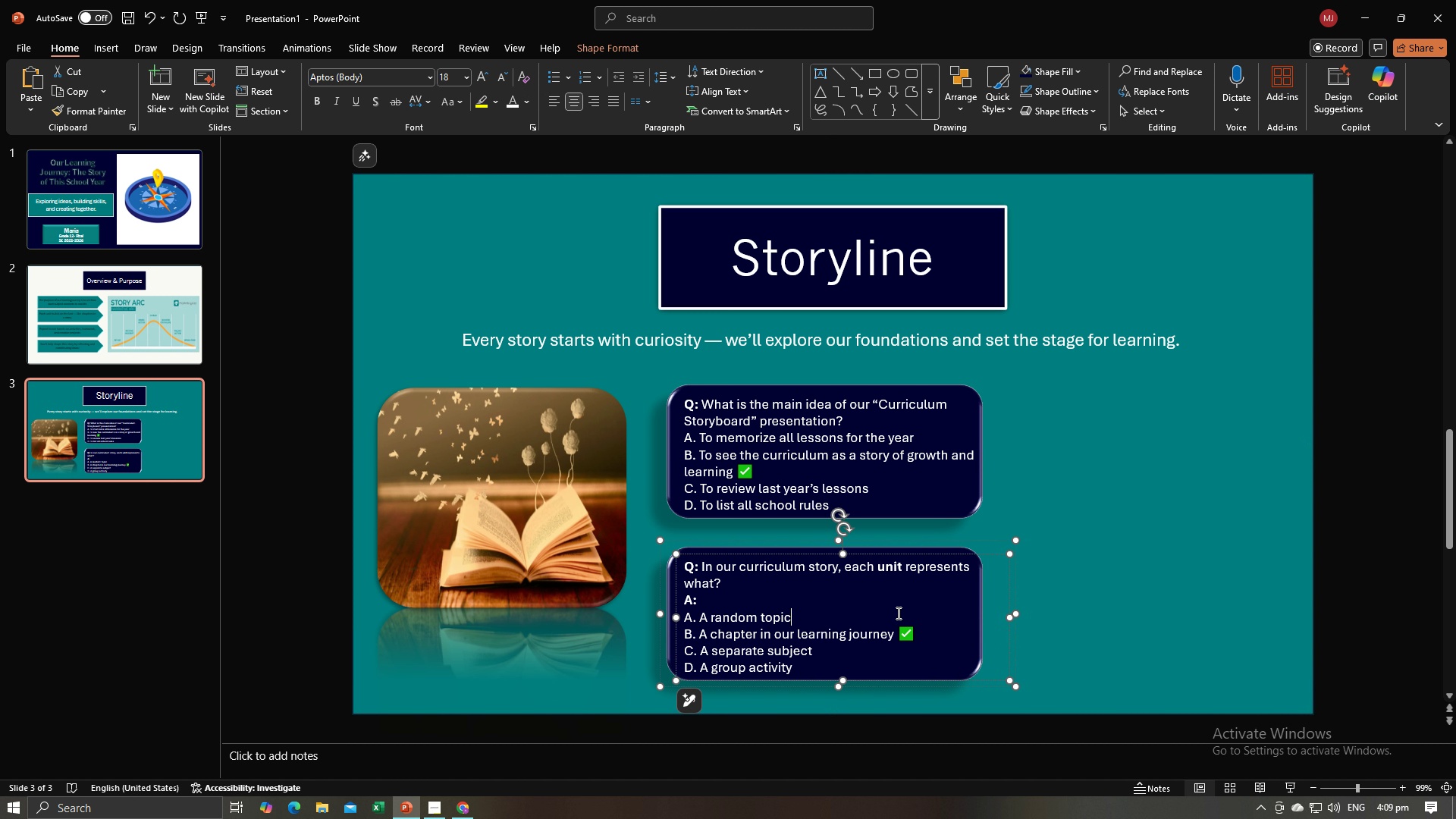 
left_click([897, 613])
 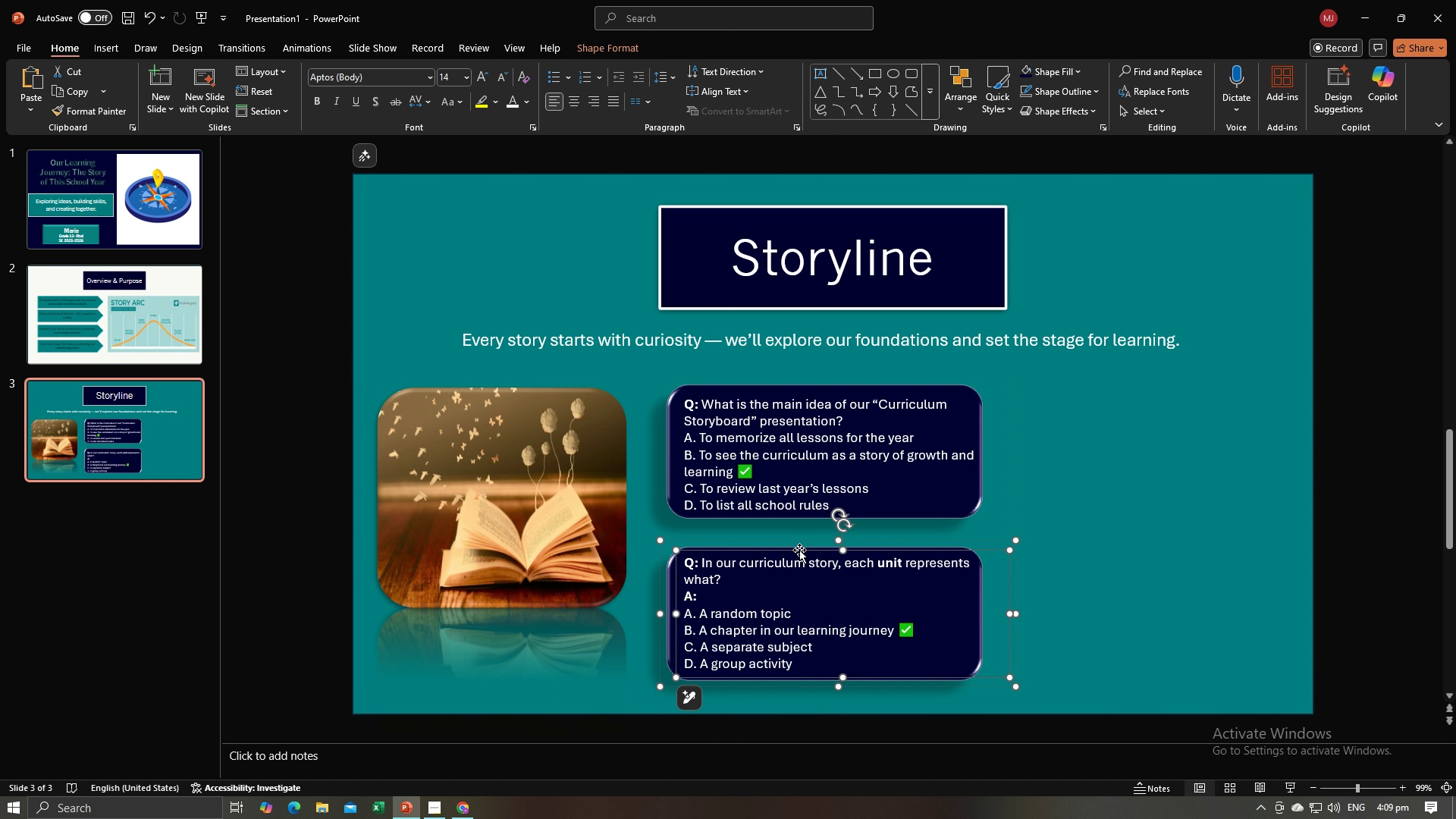 
left_click([1127, 593])
 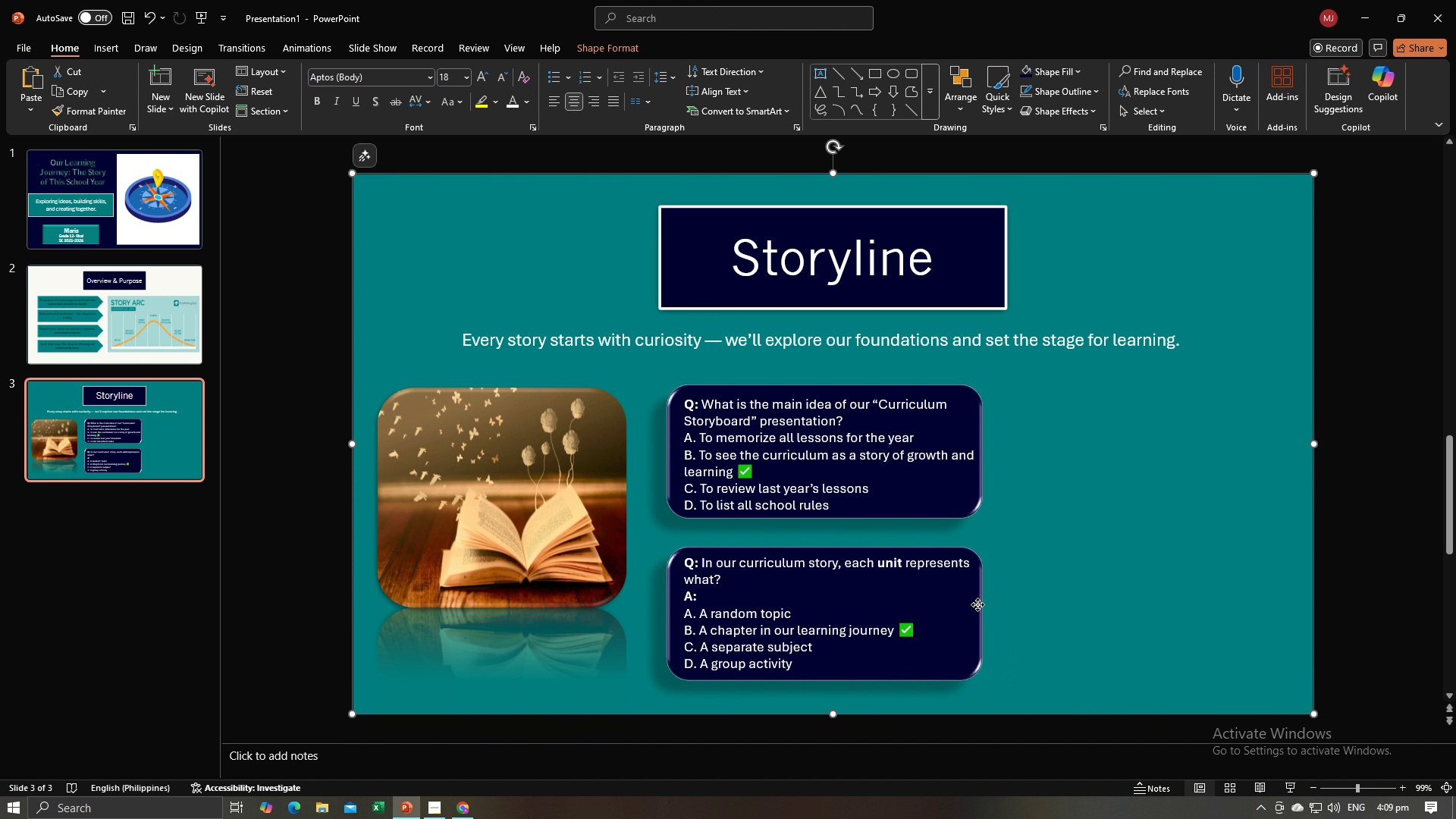 
left_click([977, 604])
 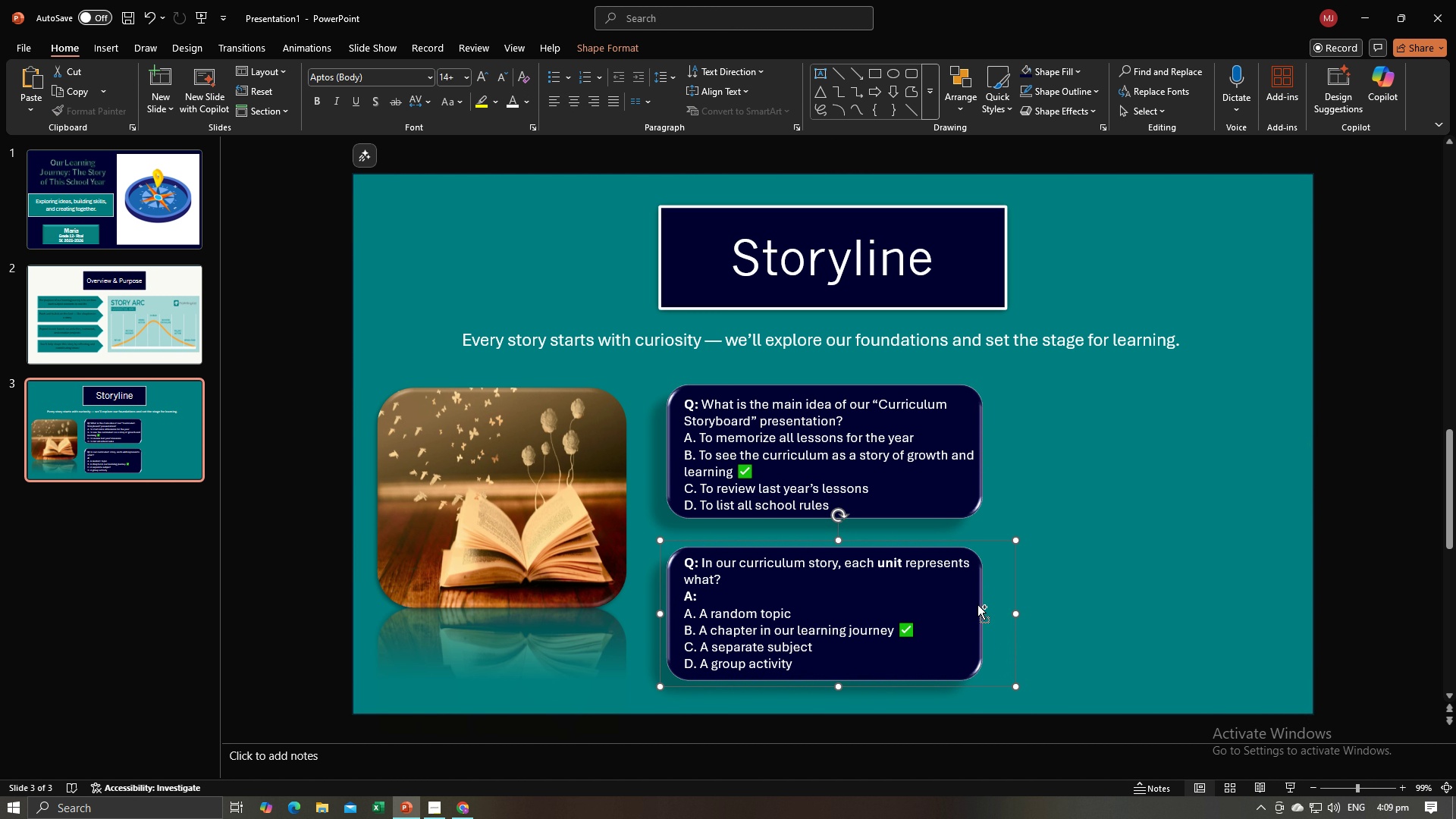 
key(Control+C)
 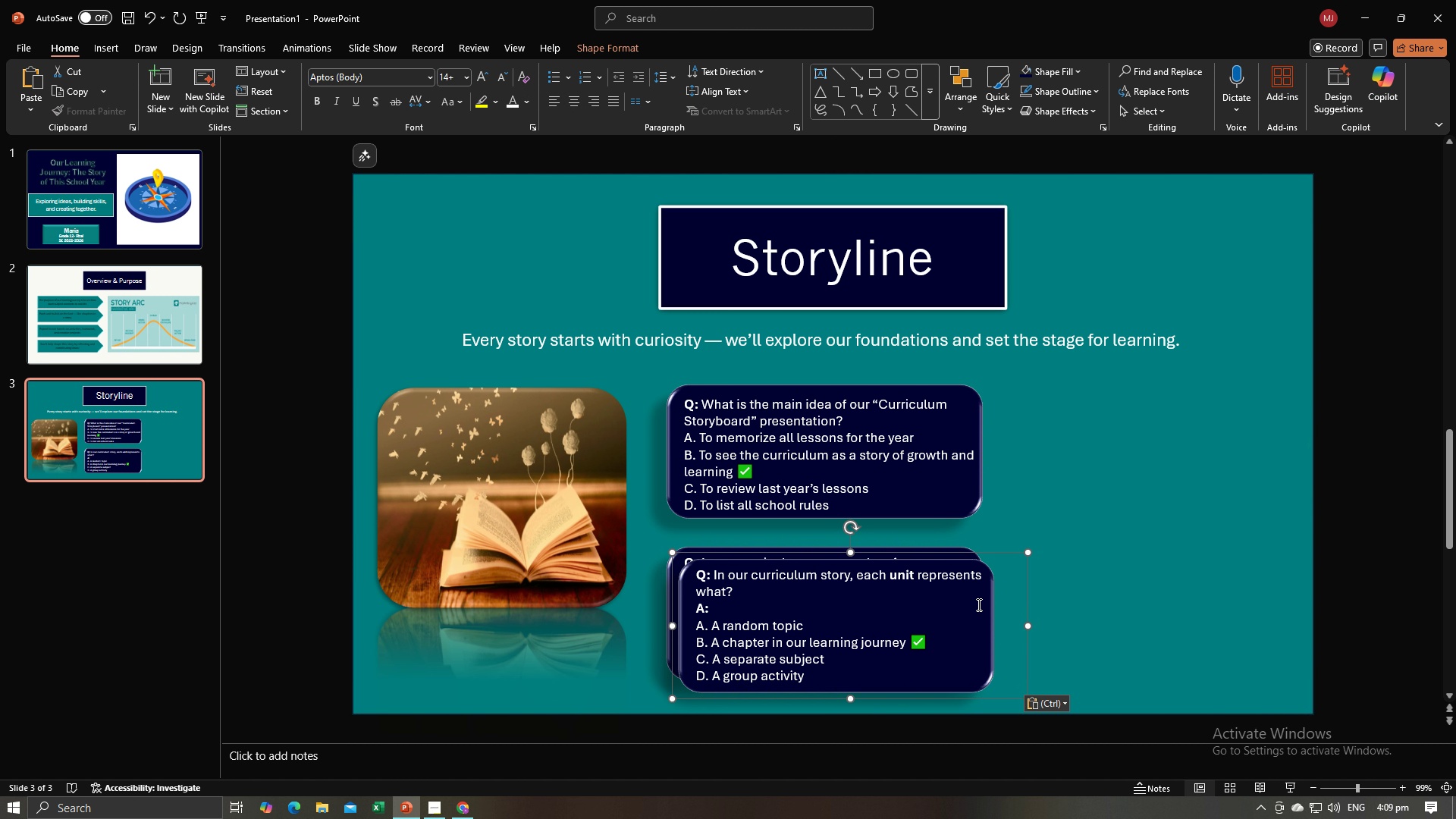 
key(Control+V)
 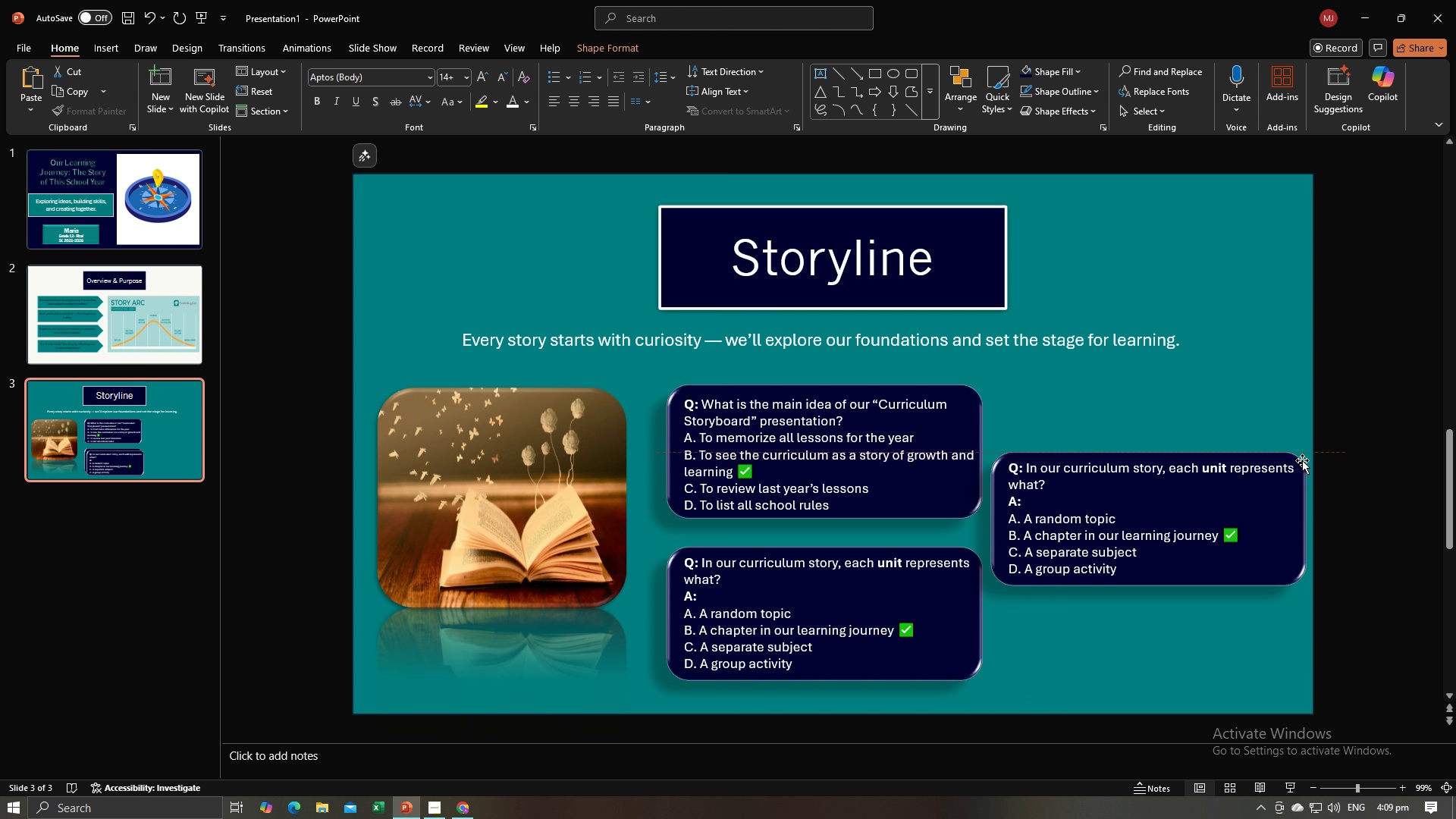 
left_click([1137, 549])
 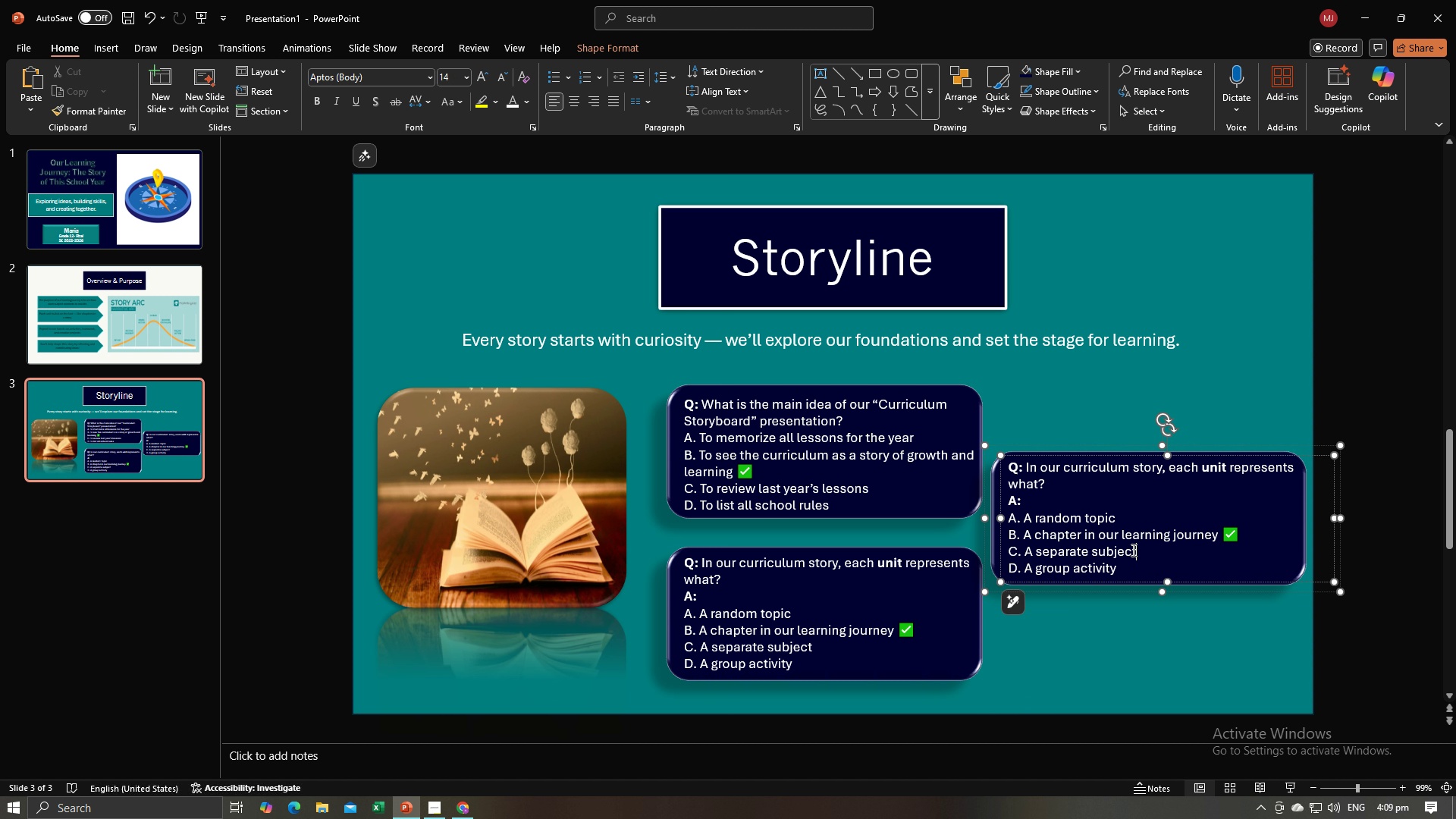 
key(Alt+AltLeft)
 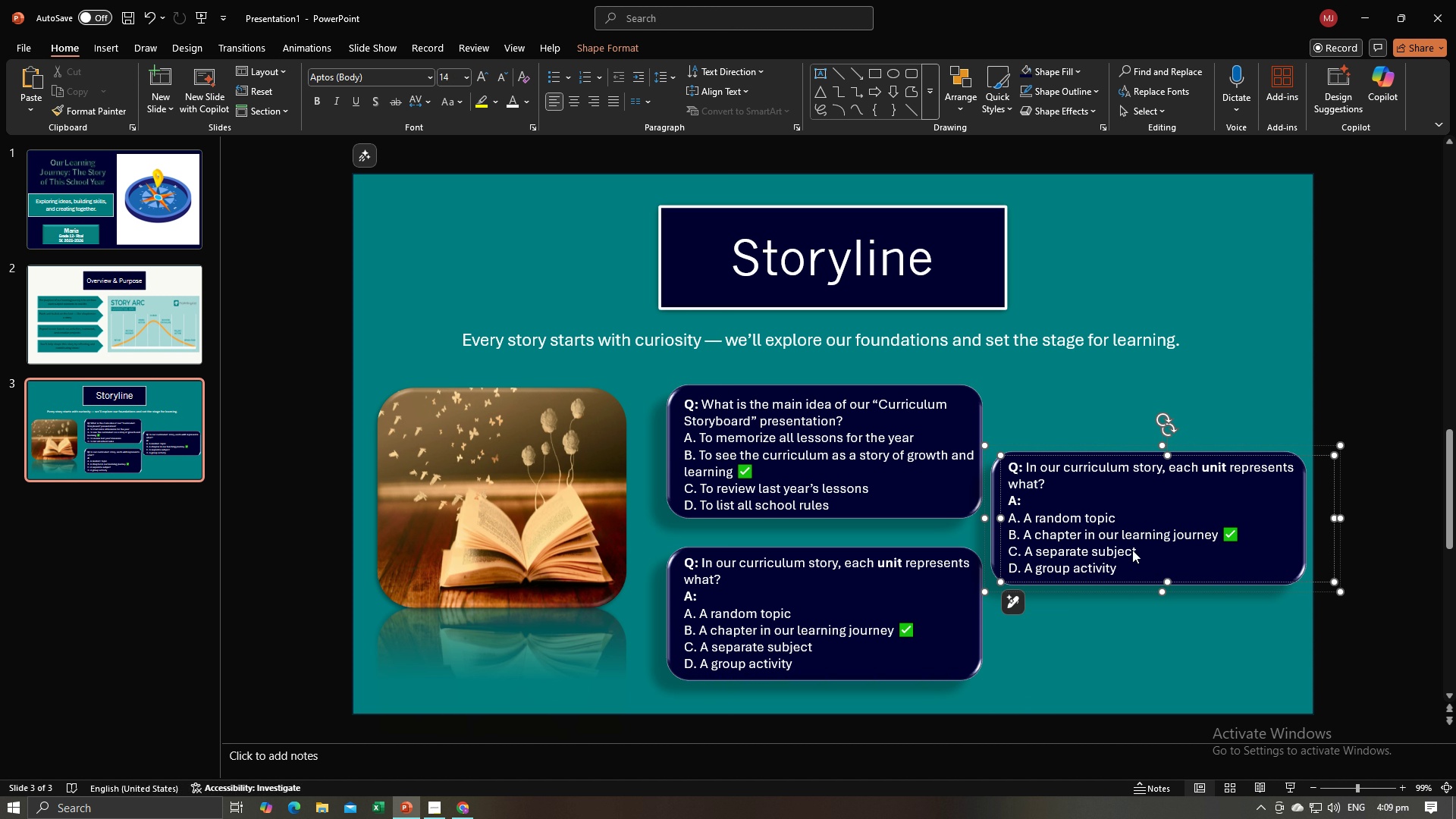 
key(Alt+Tab)
 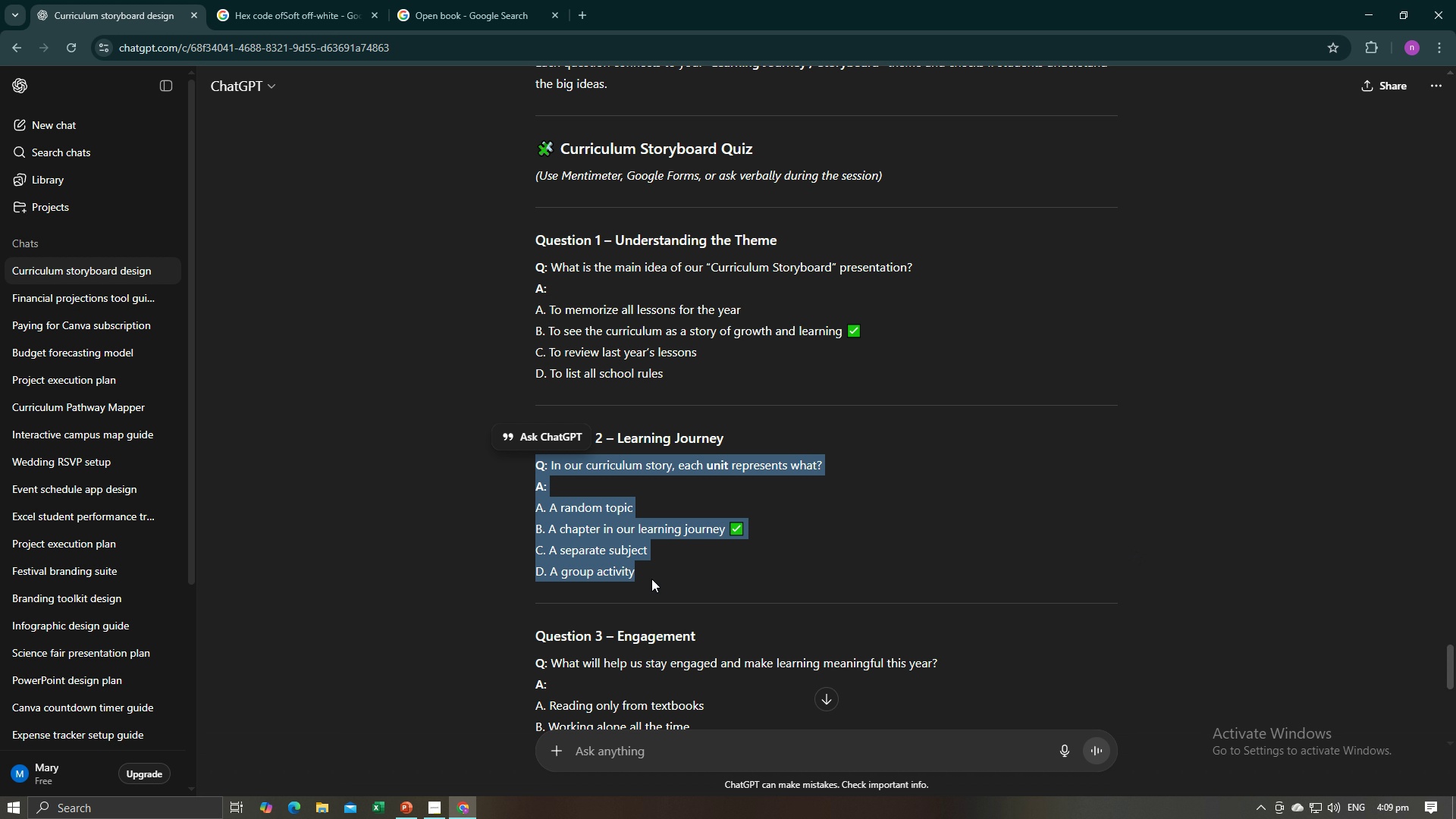 
scroll: coordinate [655, 580], scroll_direction: down, amount: 2.0
 